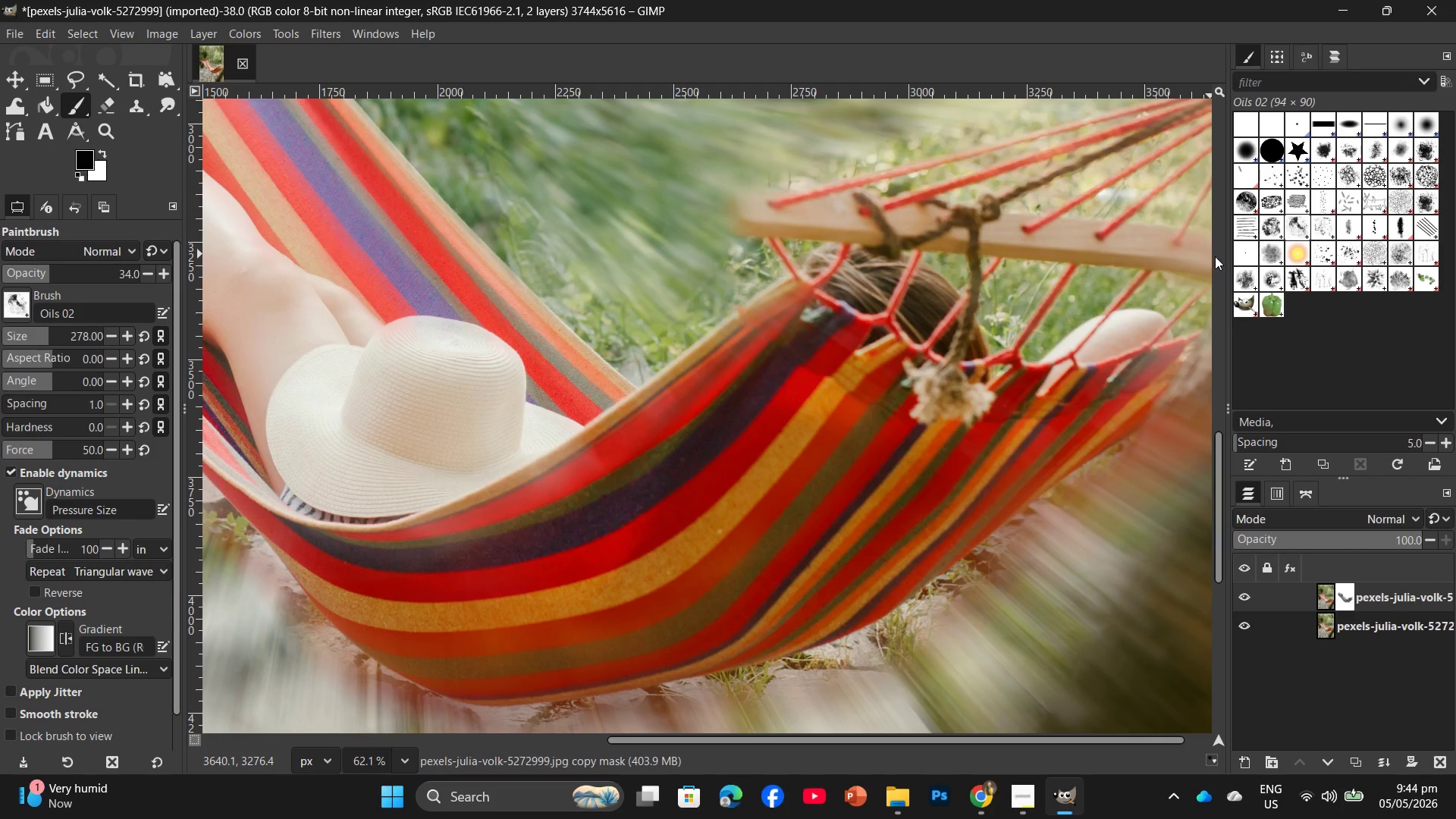 
left_click_drag(start_coordinate=[1228, 253], to_coordinate=[1301, 251])
 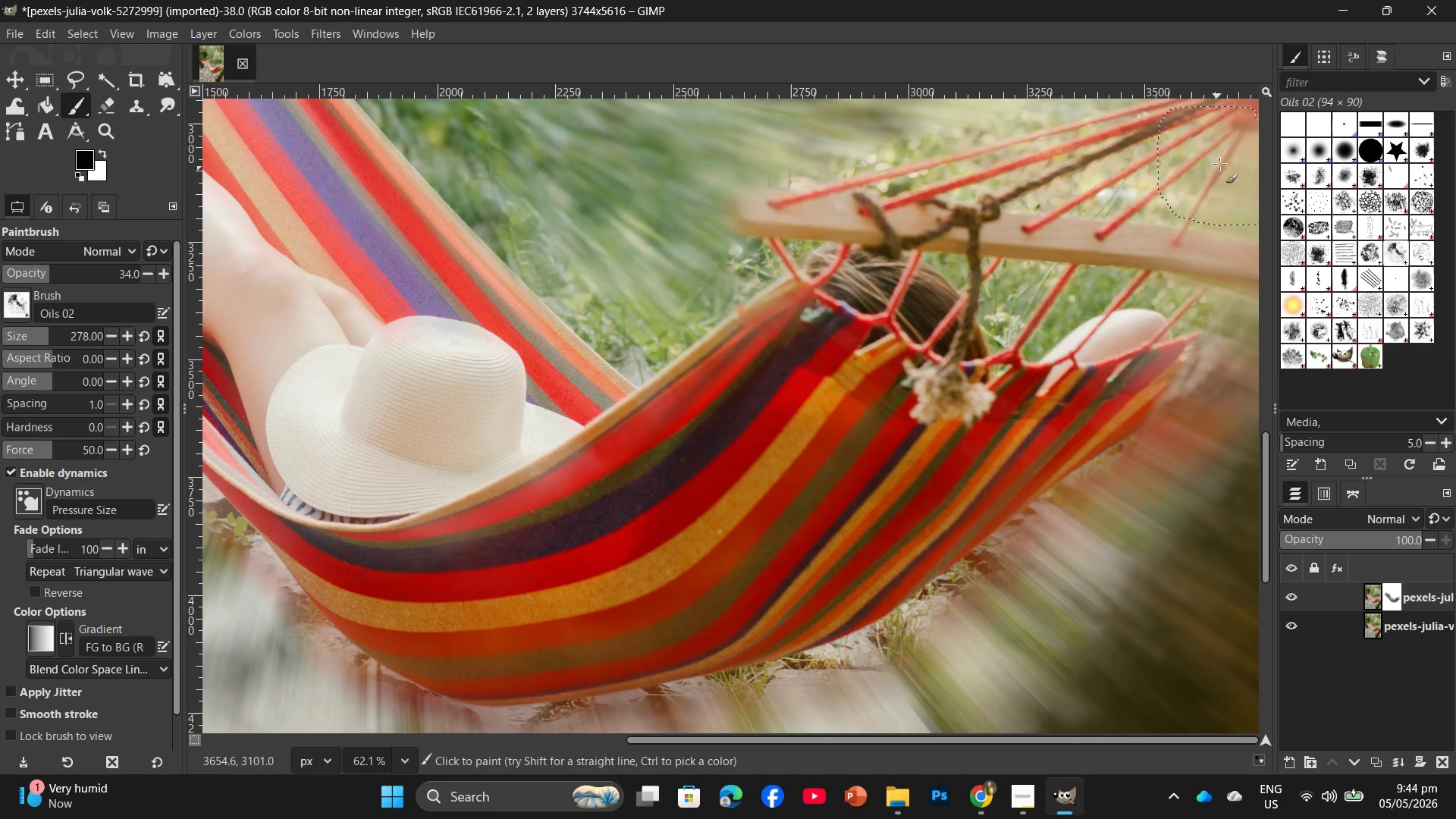 
left_click_drag(start_coordinate=[1219, 163], to_coordinate=[1239, 274])
 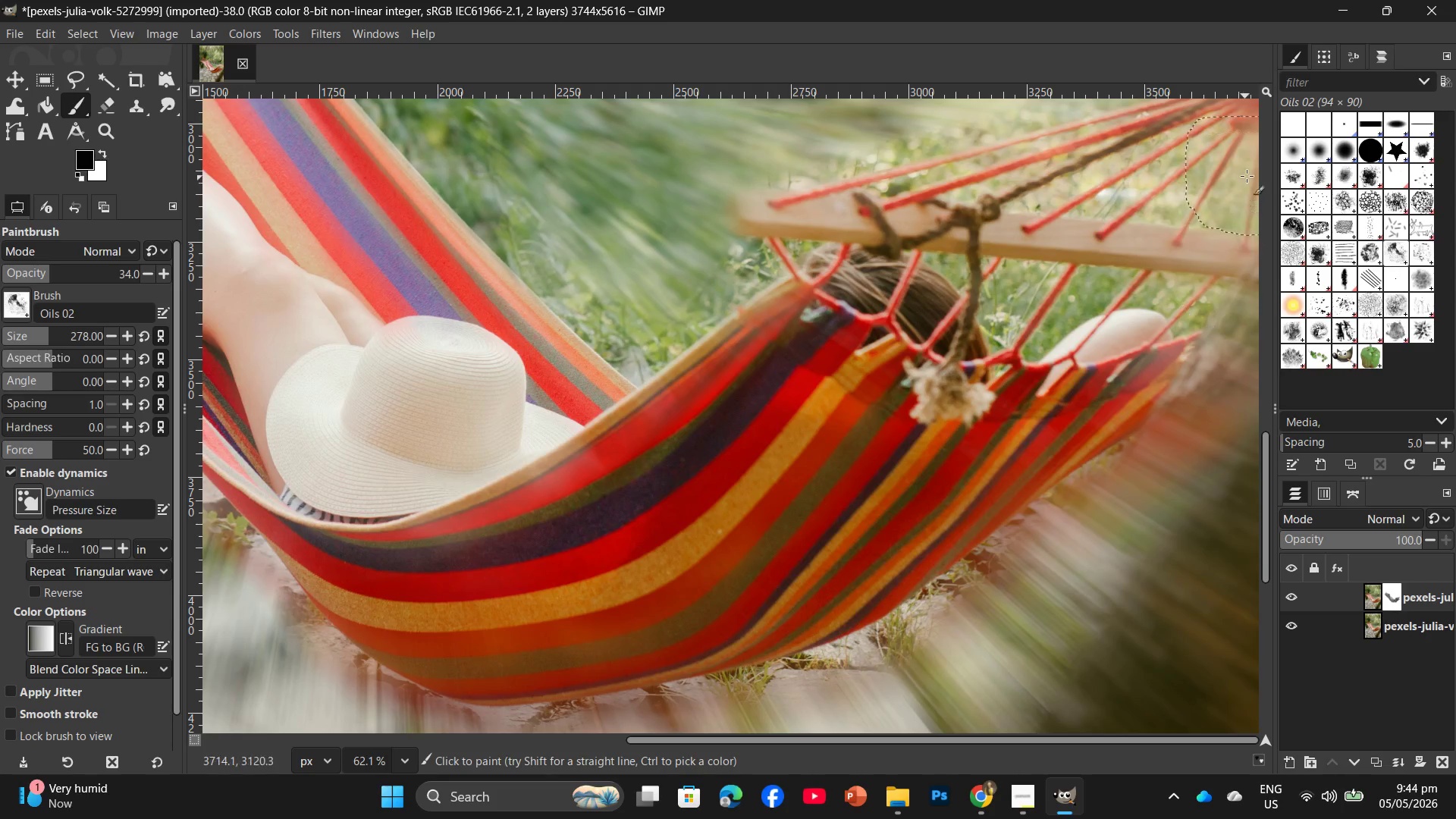 
left_click_drag(start_coordinate=[1247, 176], to_coordinate=[1153, 312])
 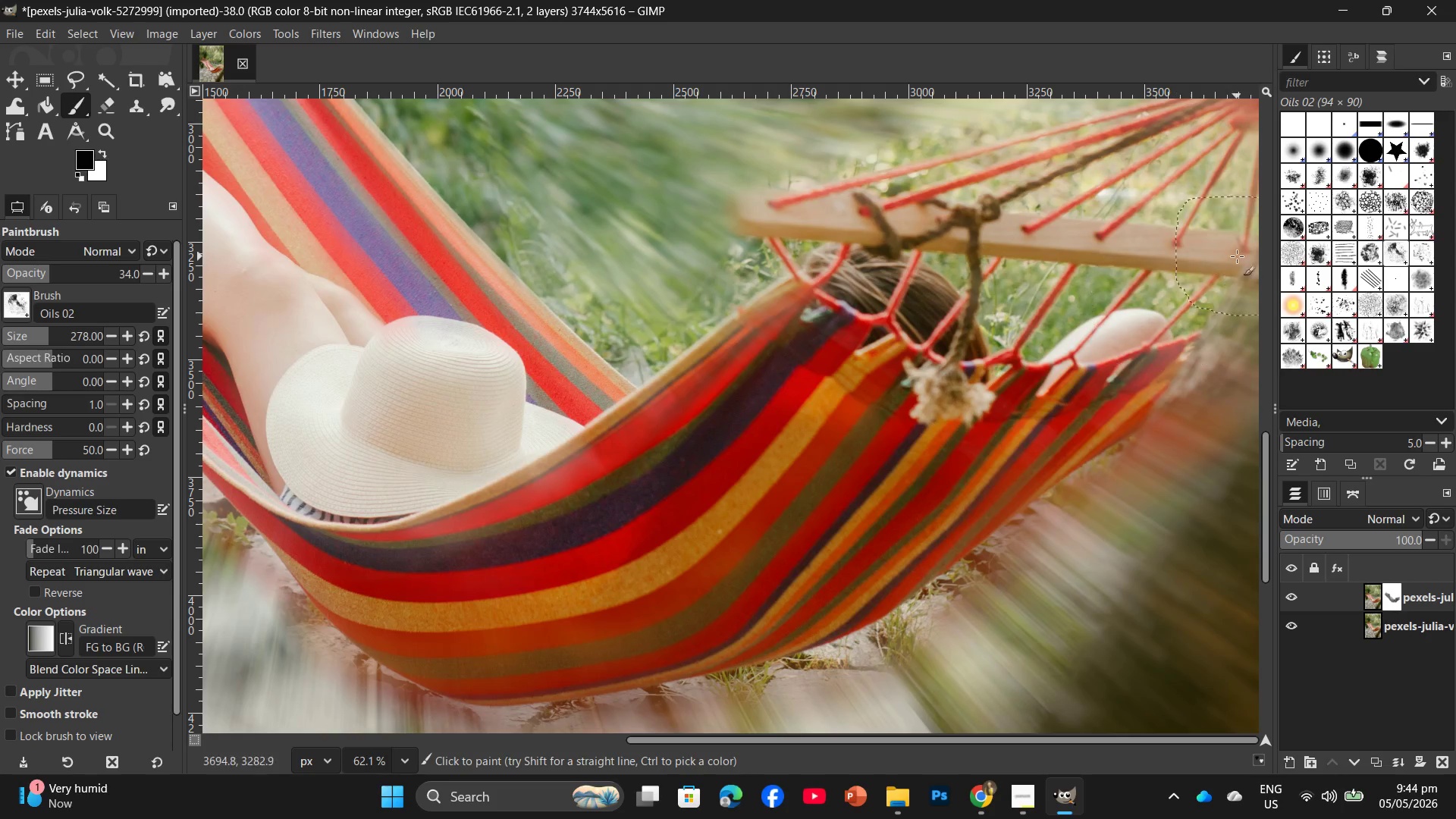 
left_click_drag(start_coordinate=[1237, 263], to_coordinate=[1163, 372])
 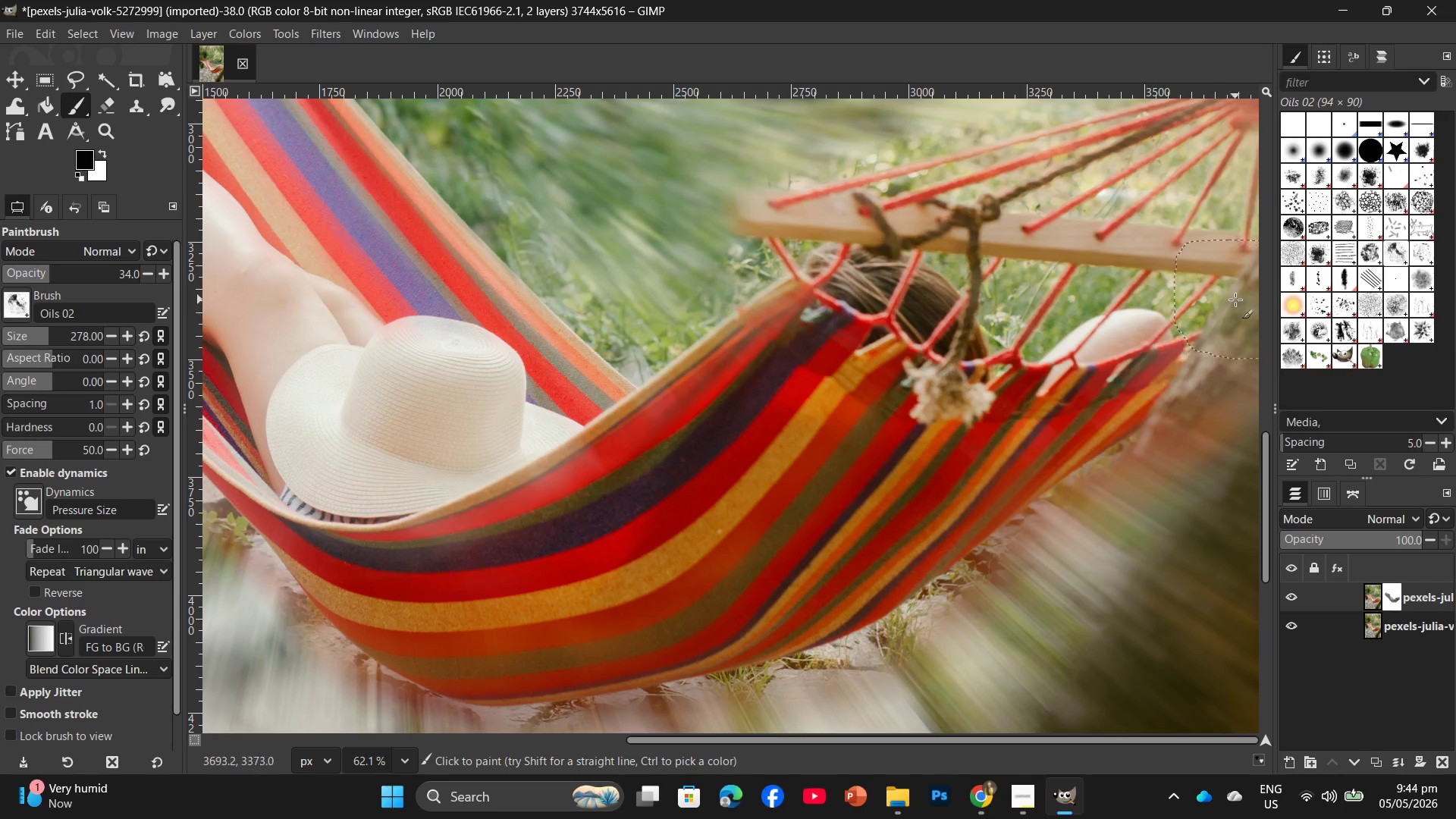 
left_click_drag(start_coordinate=[1232, 309], to_coordinate=[1109, 424])
 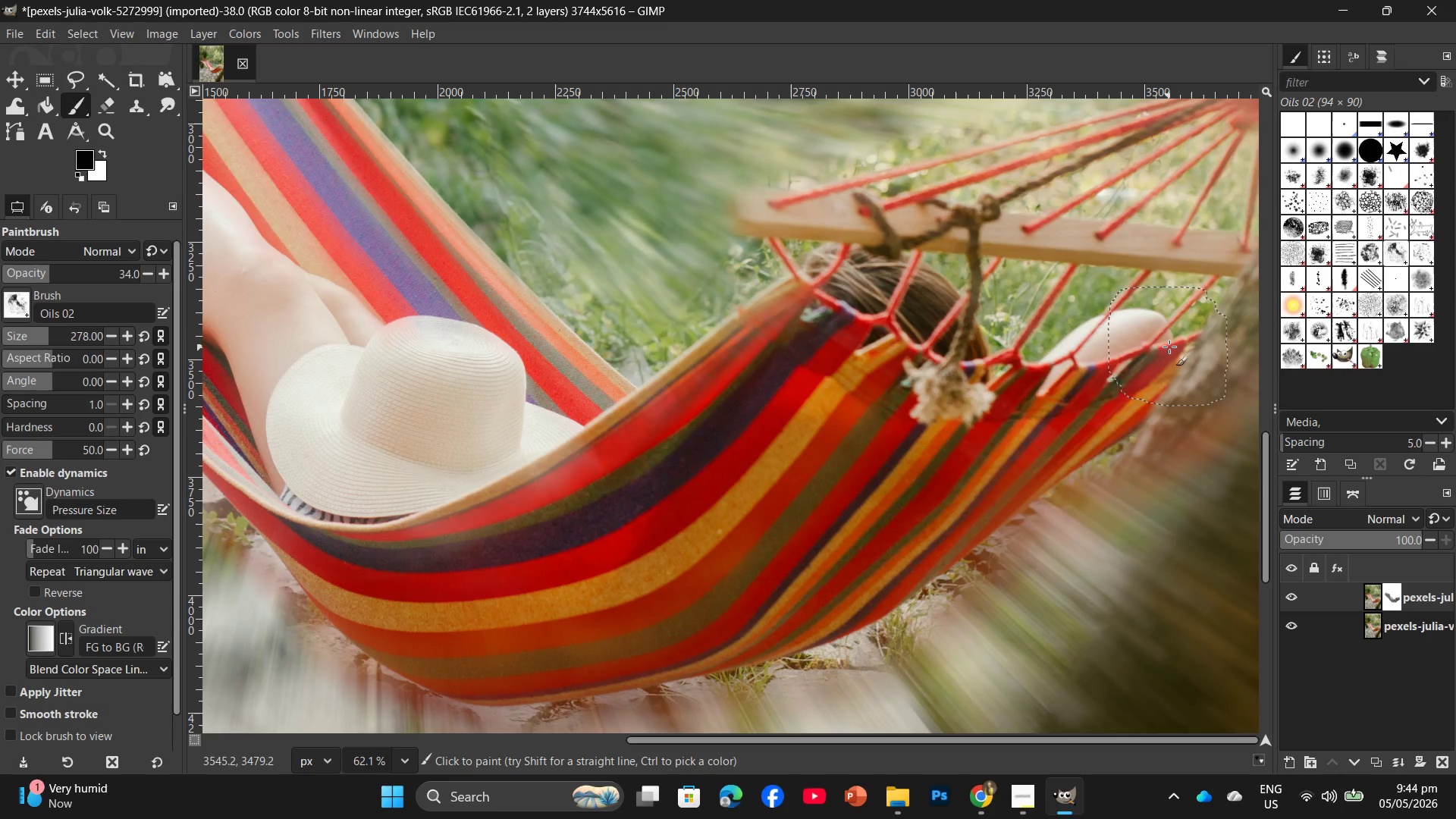 
left_click_drag(start_coordinate=[1127, 369], to_coordinate=[890, 509])
 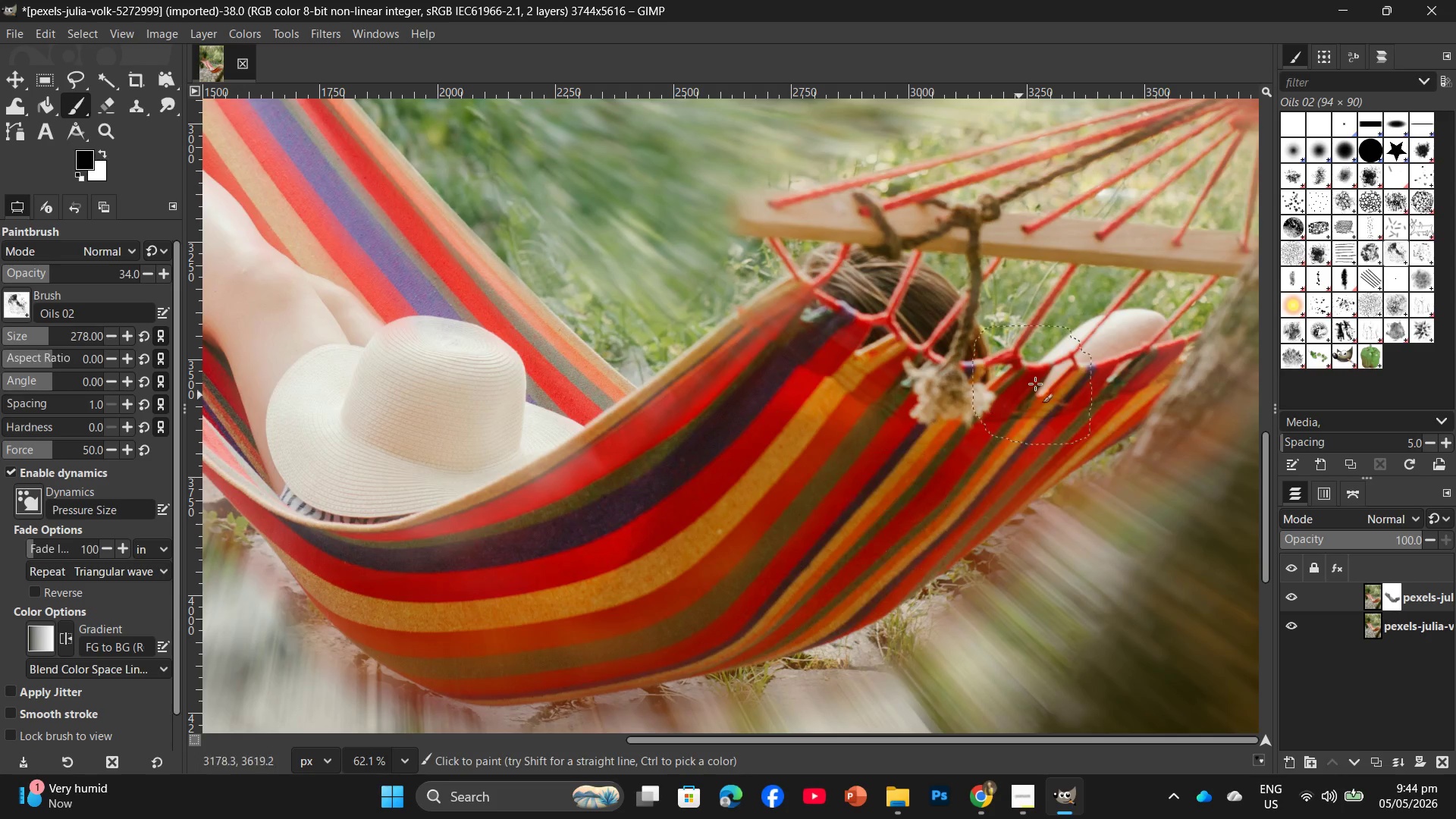 
left_click_drag(start_coordinate=[1025, 393], to_coordinate=[637, 535])
 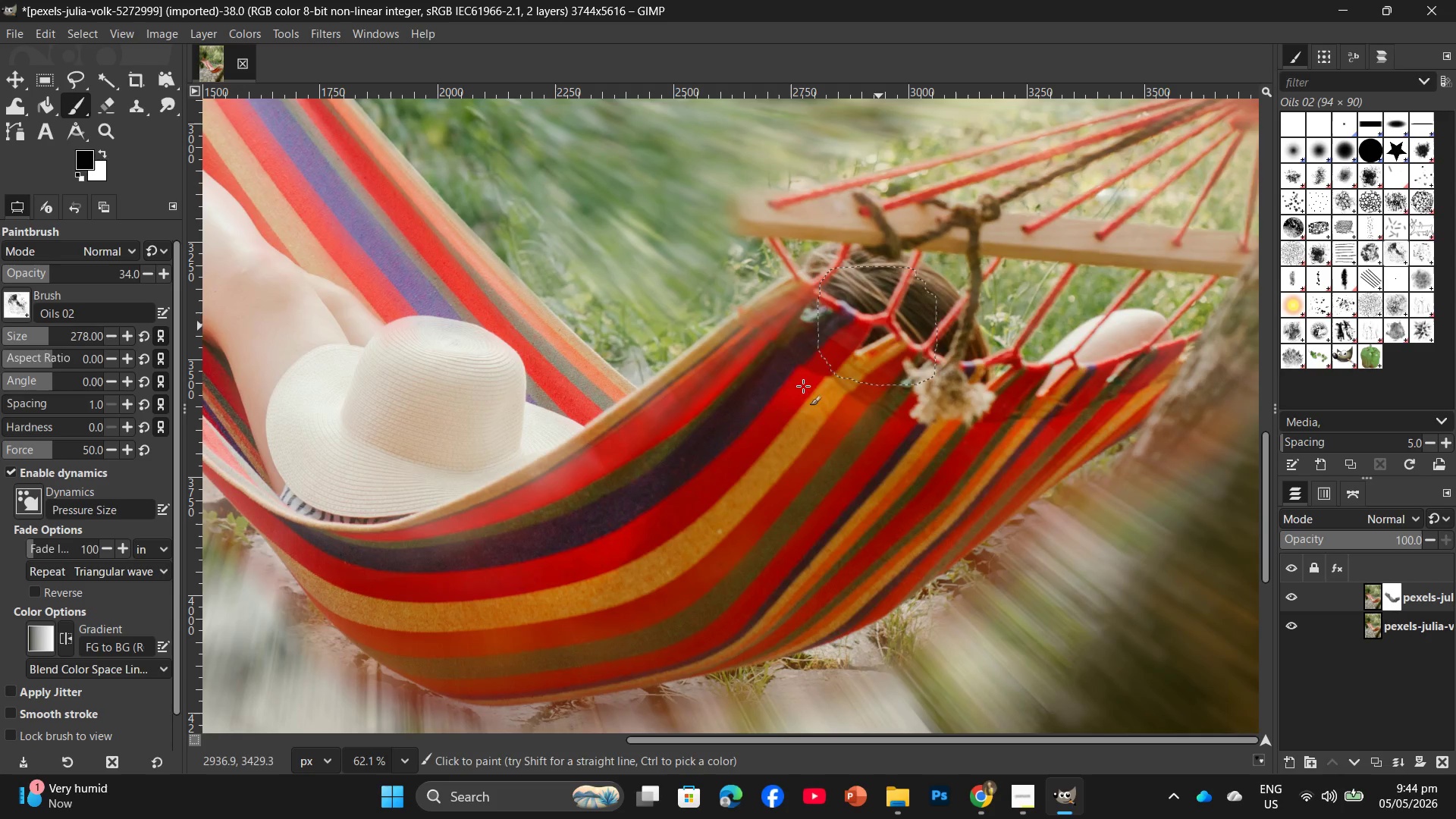 
left_click_drag(start_coordinate=[846, 355], to_coordinate=[750, 413])
 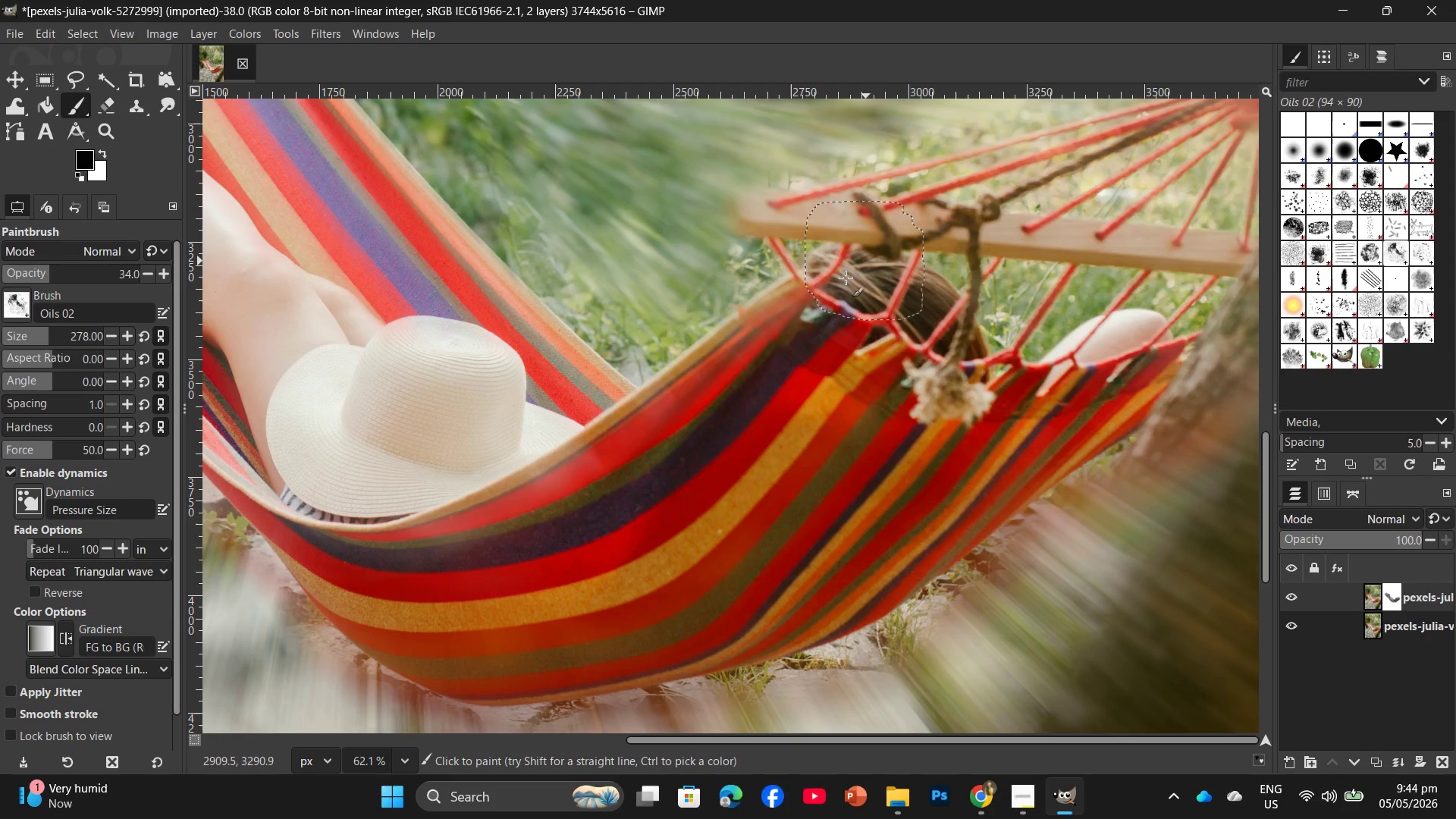 
left_click_drag(start_coordinate=[826, 293], to_coordinate=[730, 340])
 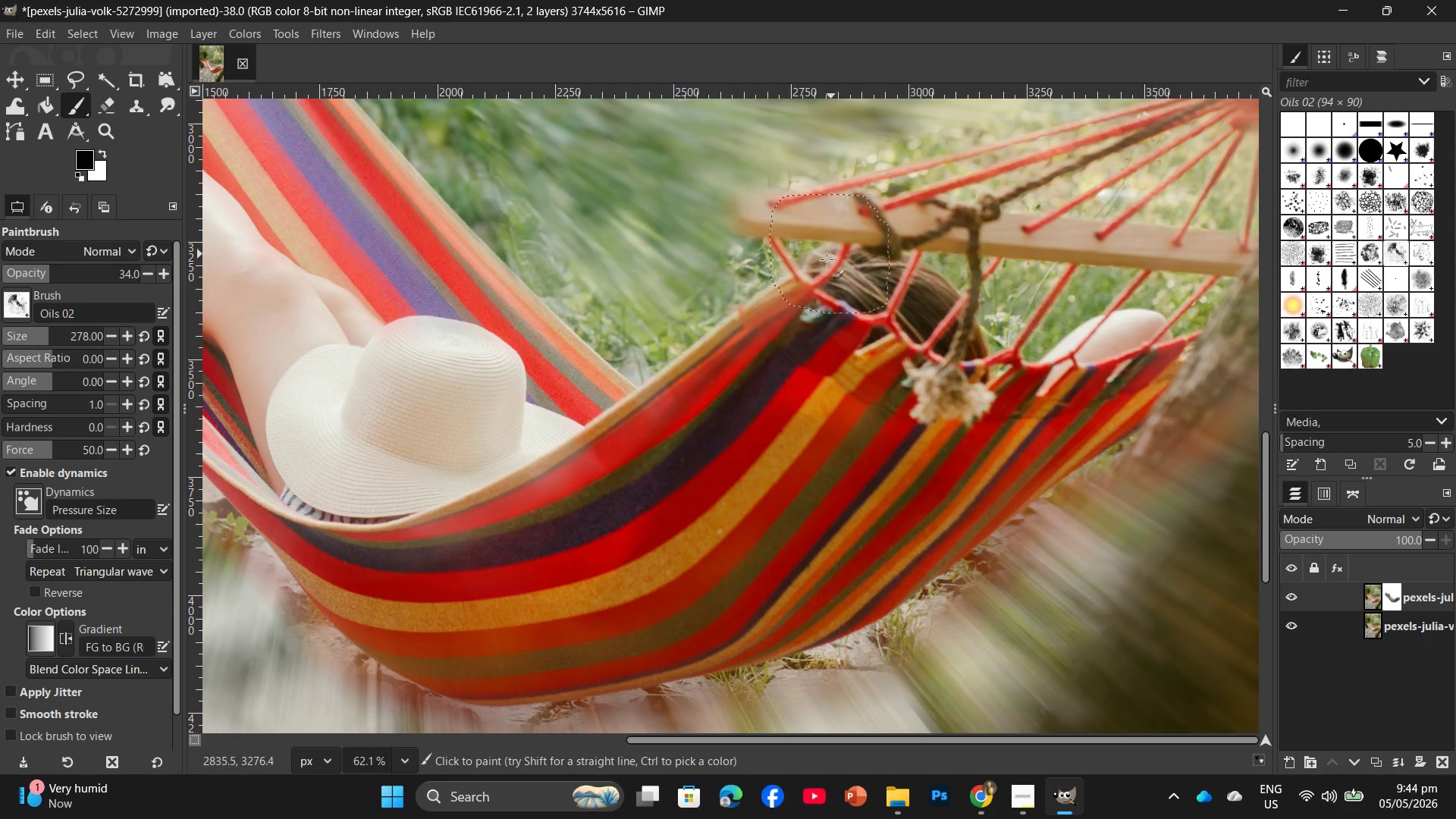 
left_click_drag(start_coordinate=[821, 266], to_coordinate=[759, 322])
 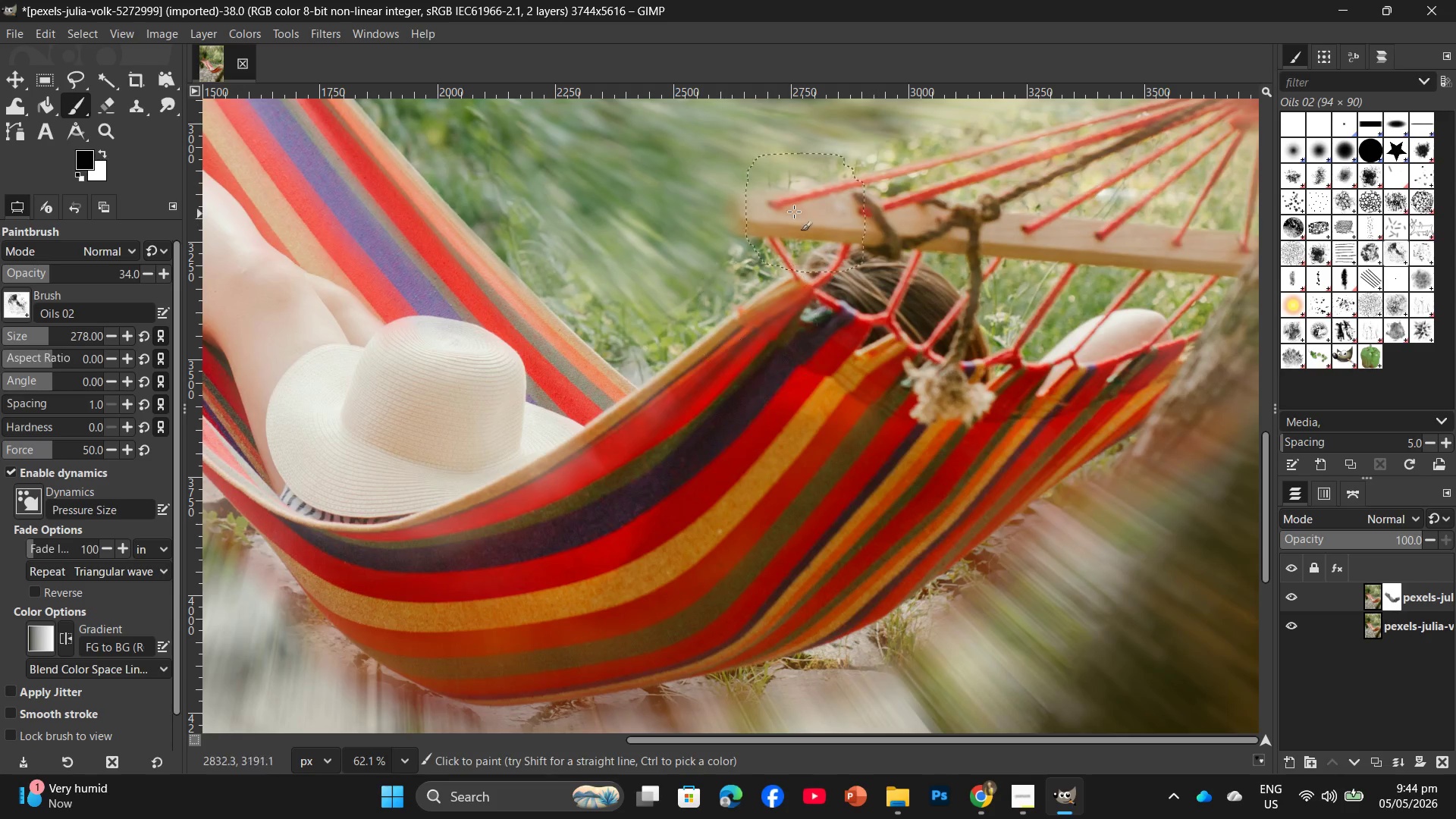 
left_click_drag(start_coordinate=[750, 204], to_coordinate=[1002, 230])
 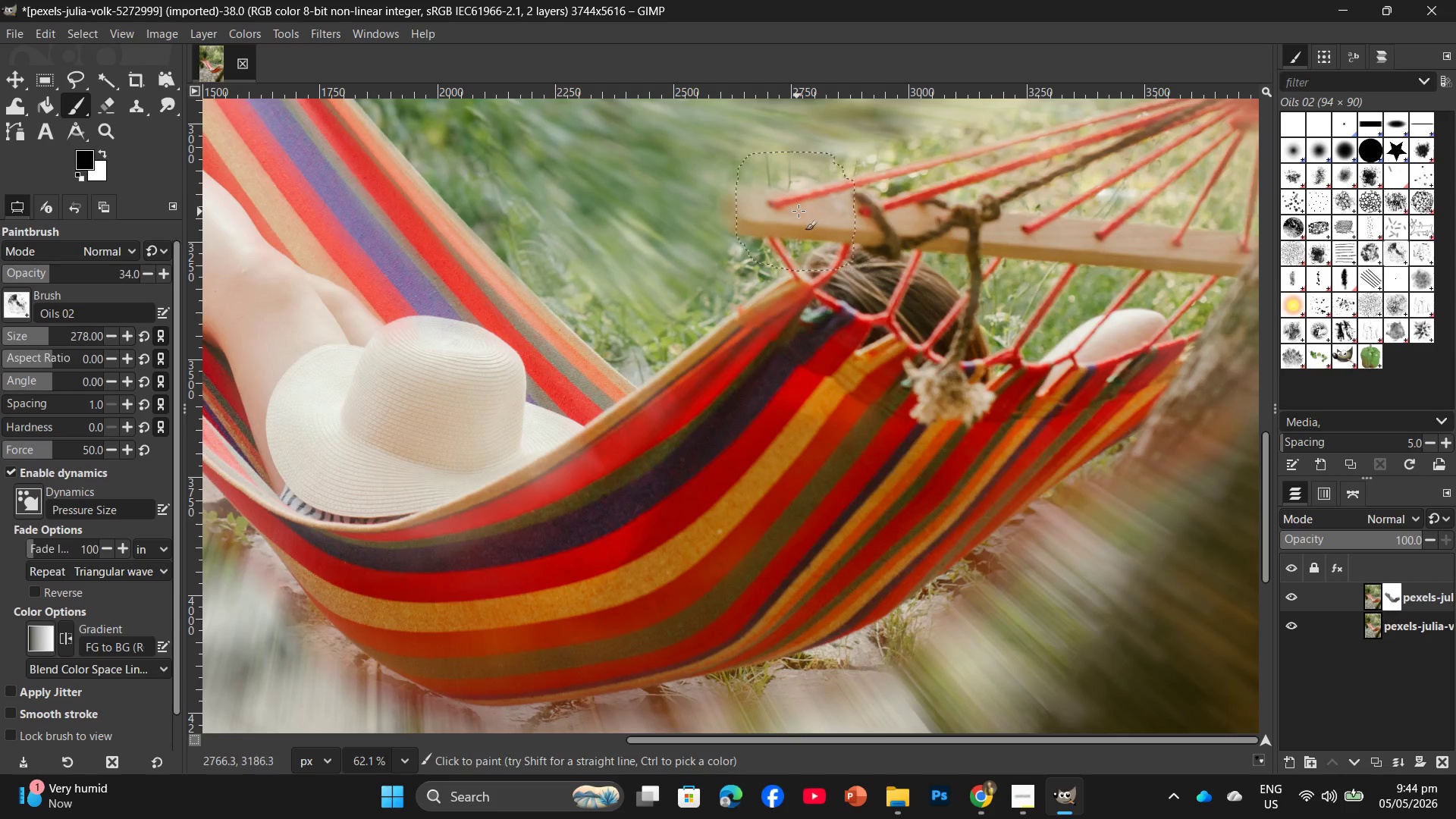 
left_click_drag(start_coordinate=[806, 210], to_coordinate=[1113, 196])
 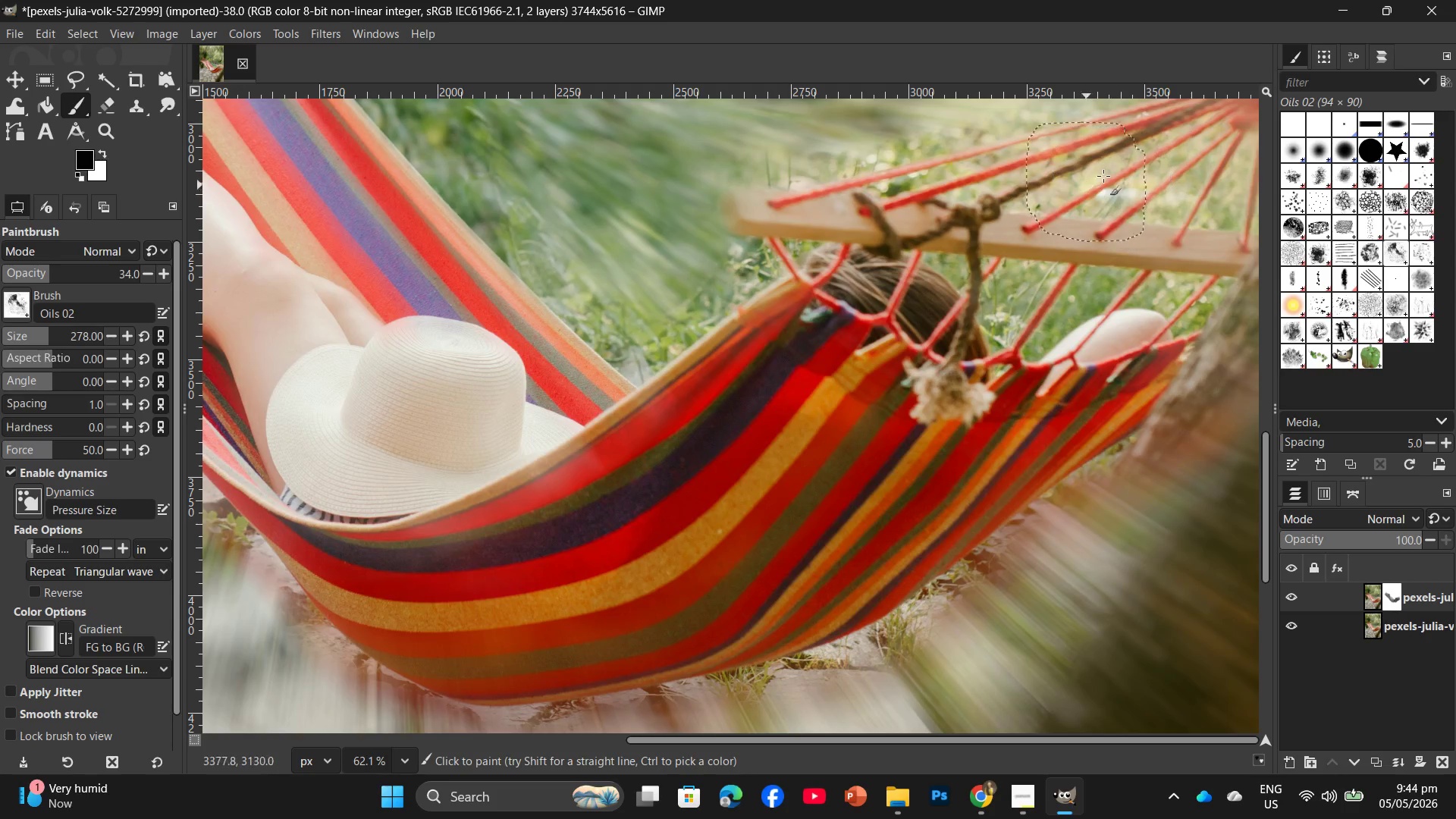 
left_click_drag(start_coordinate=[1243, 154], to_coordinate=[993, 332])
 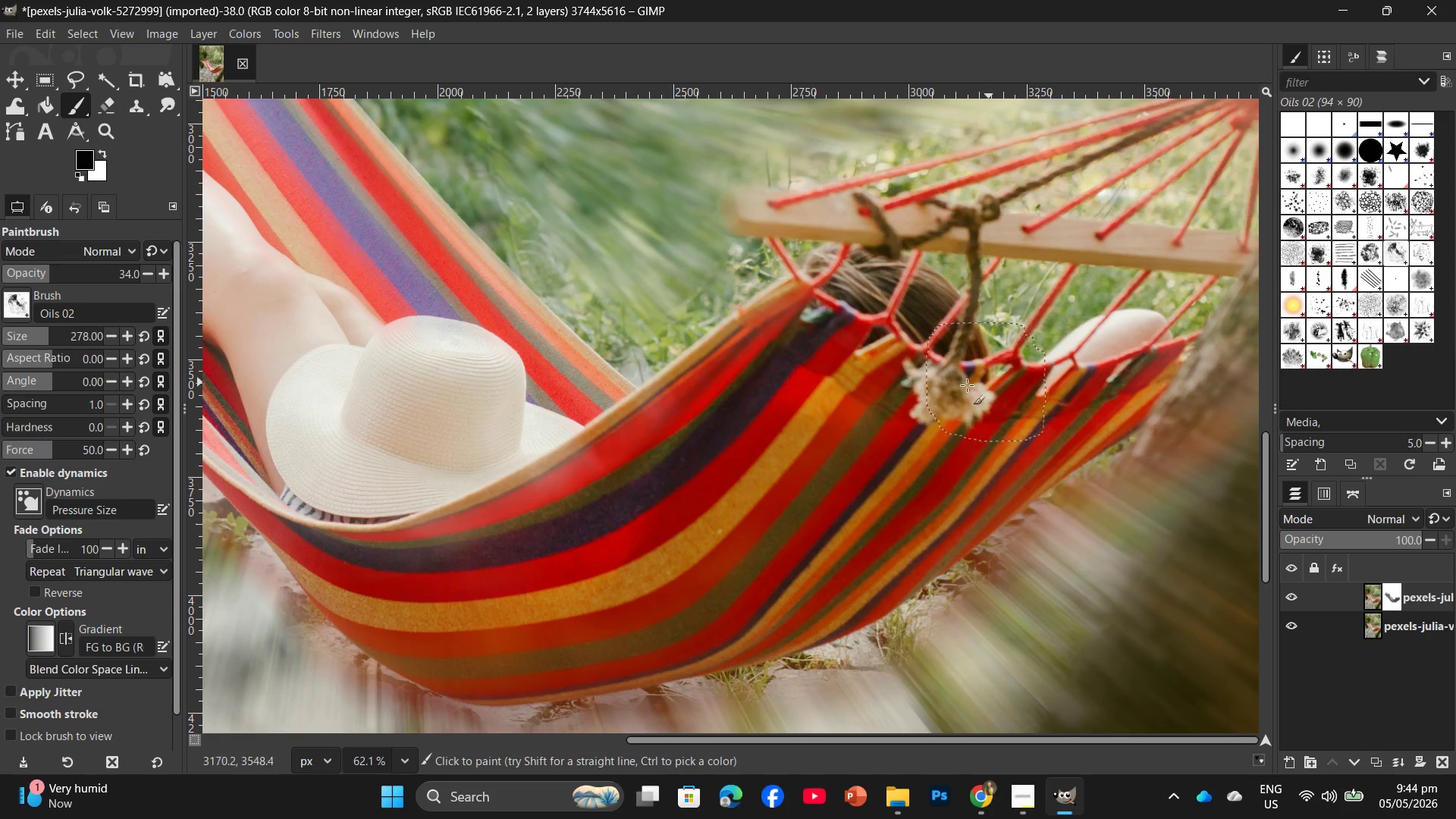 
left_click_drag(start_coordinate=[451, 479], to_coordinate=[318, 482])
 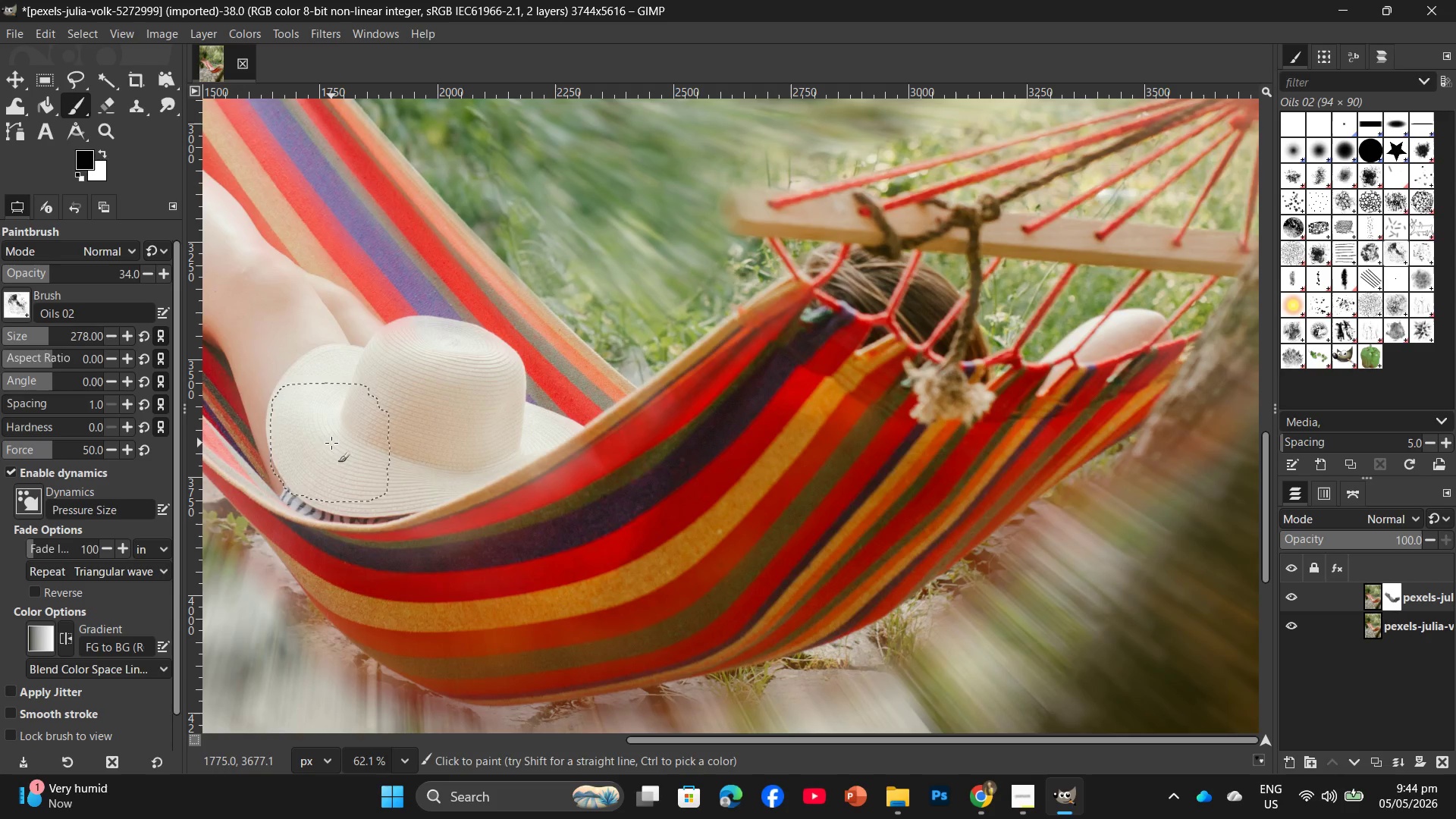 
left_click_drag(start_coordinate=[331, 443], to_coordinate=[499, 518])
 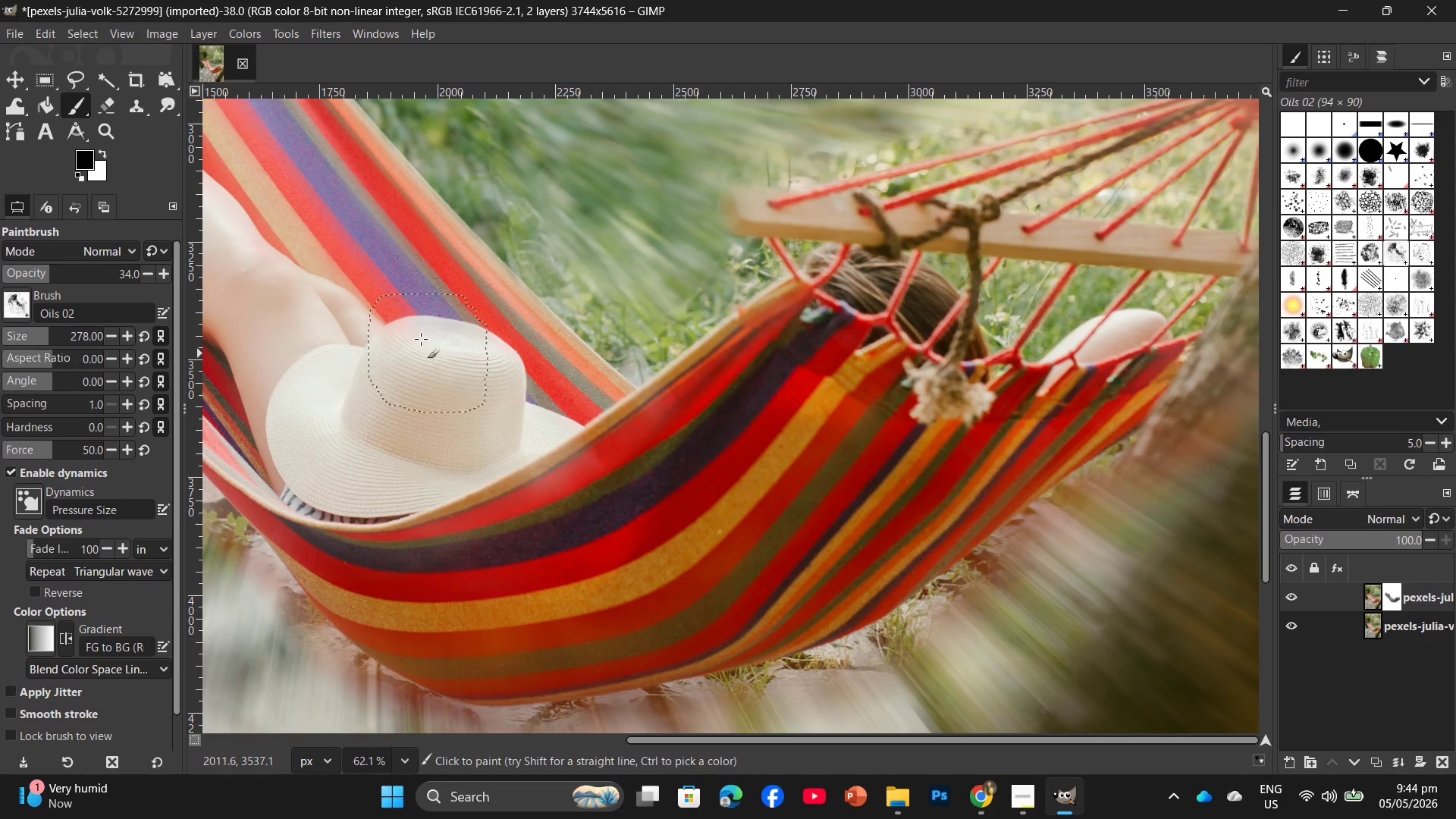 
left_click_drag(start_coordinate=[424, 337], to_coordinate=[653, 543])
 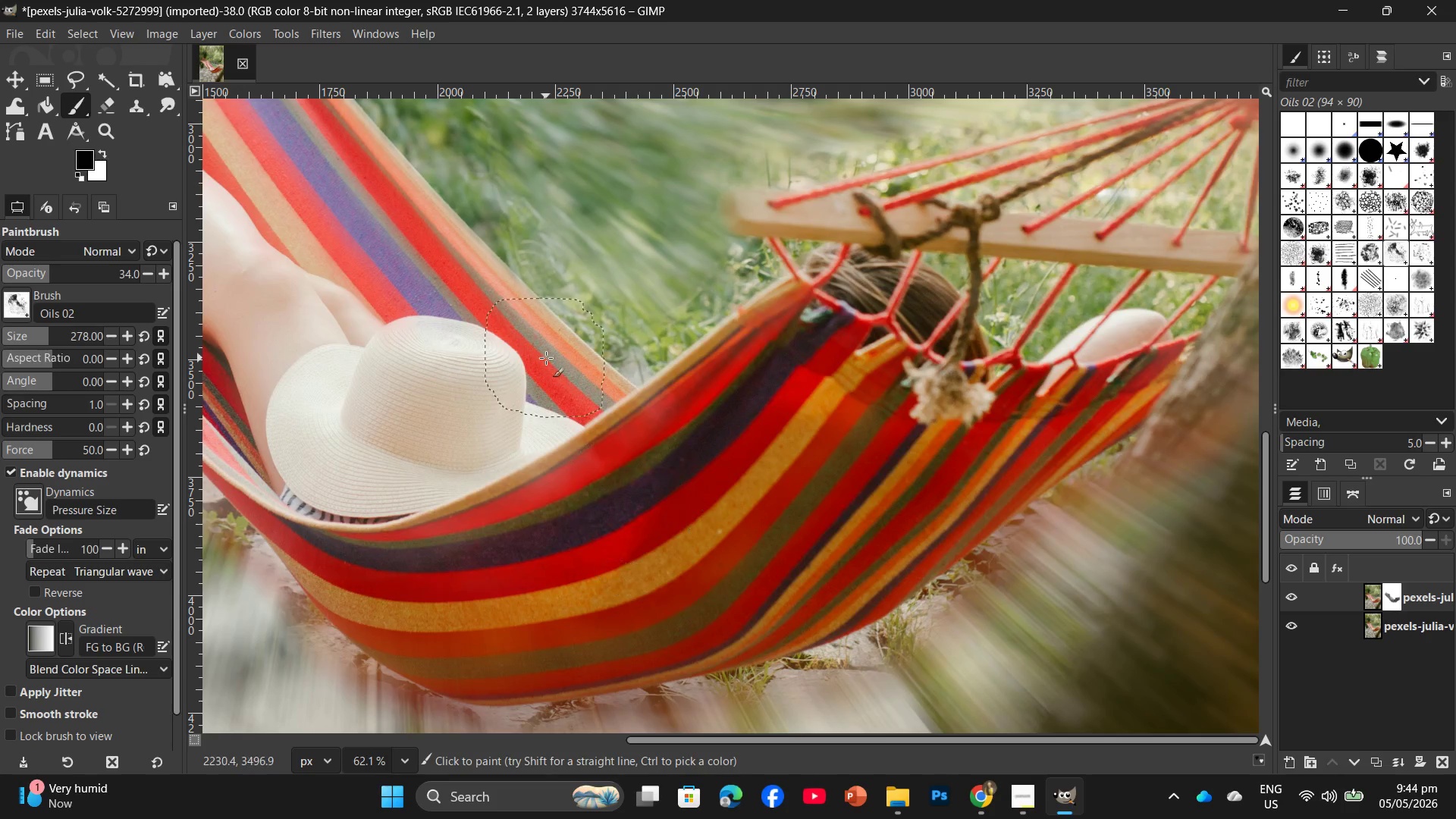 
left_click_drag(start_coordinate=[546, 358], to_coordinate=[580, 455])
 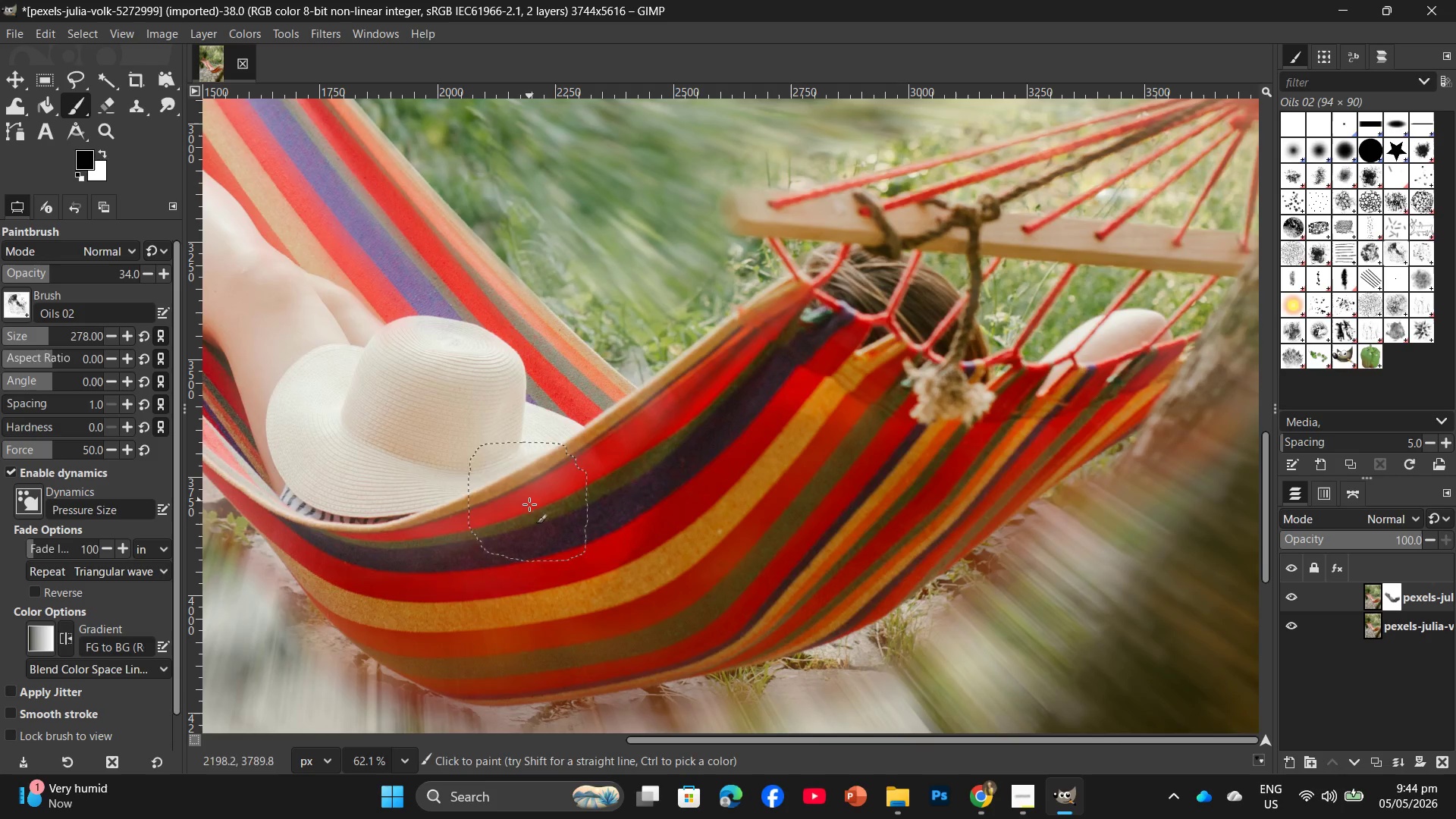 
left_click_drag(start_coordinate=[703, 530], to_coordinate=[716, 567])
 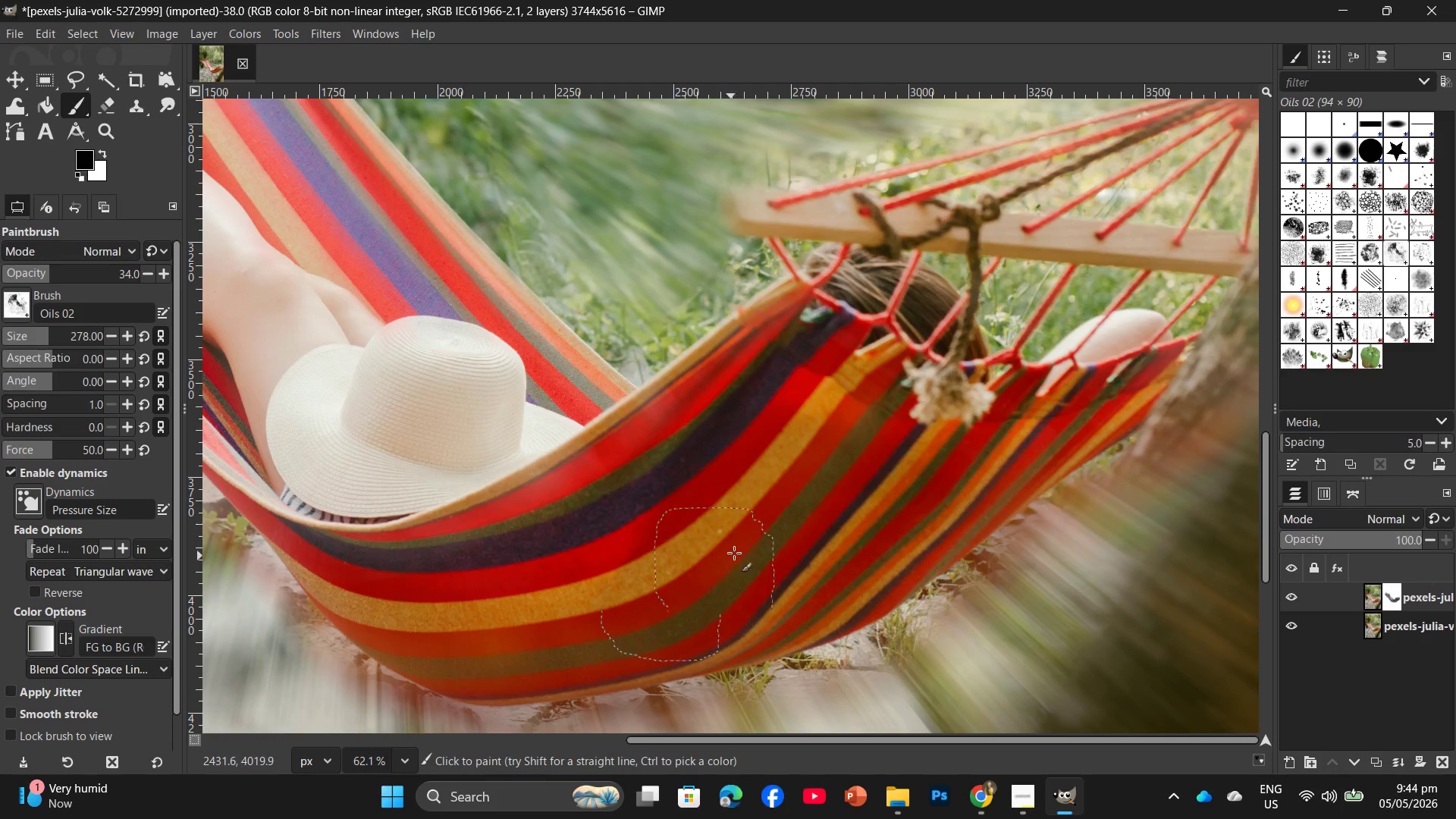 
left_click_drag(start_coordinate=[733, 554], to_coordinate=[615, 613])
 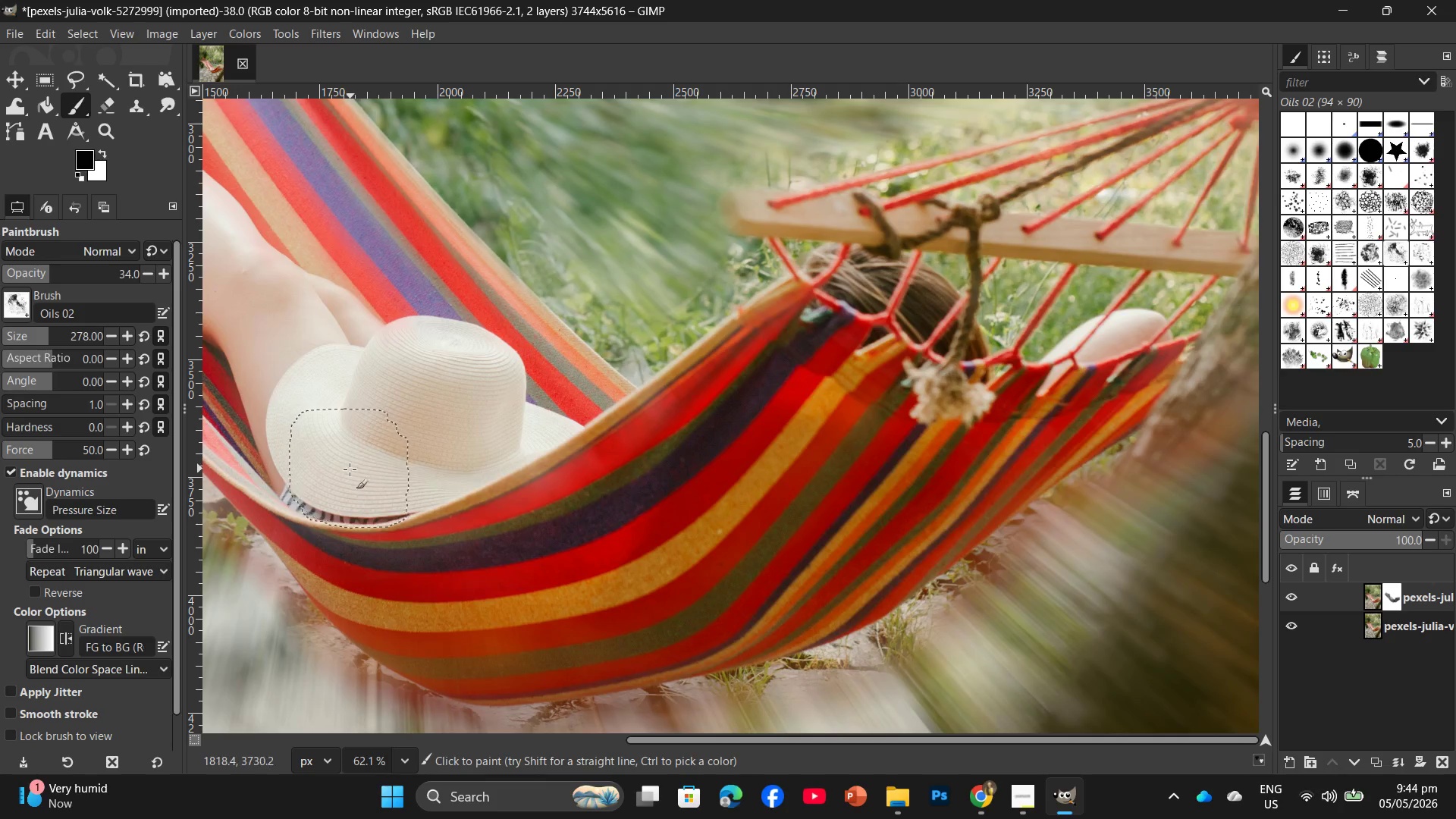 
hold_key(key=AltLeft, duration=0.5)
left_click_drag(start_coordinate=[341, 481], to_coordinate=[397, 506])
 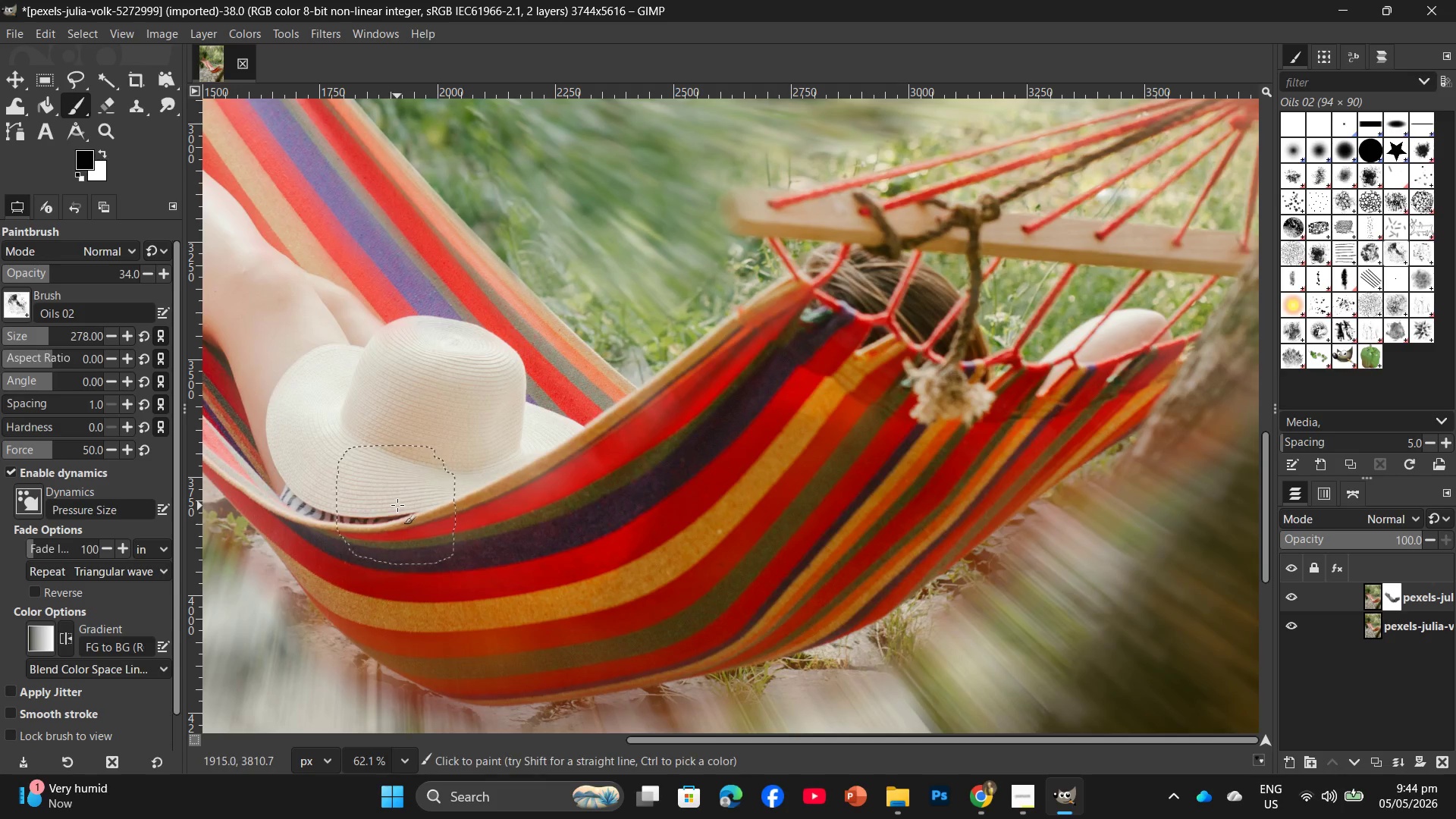 
hold_key(key=ControlLeft, duration=0.64)
left_click_drag(start_coordinate=[400, 497], to_coordinate=[526, 543])
 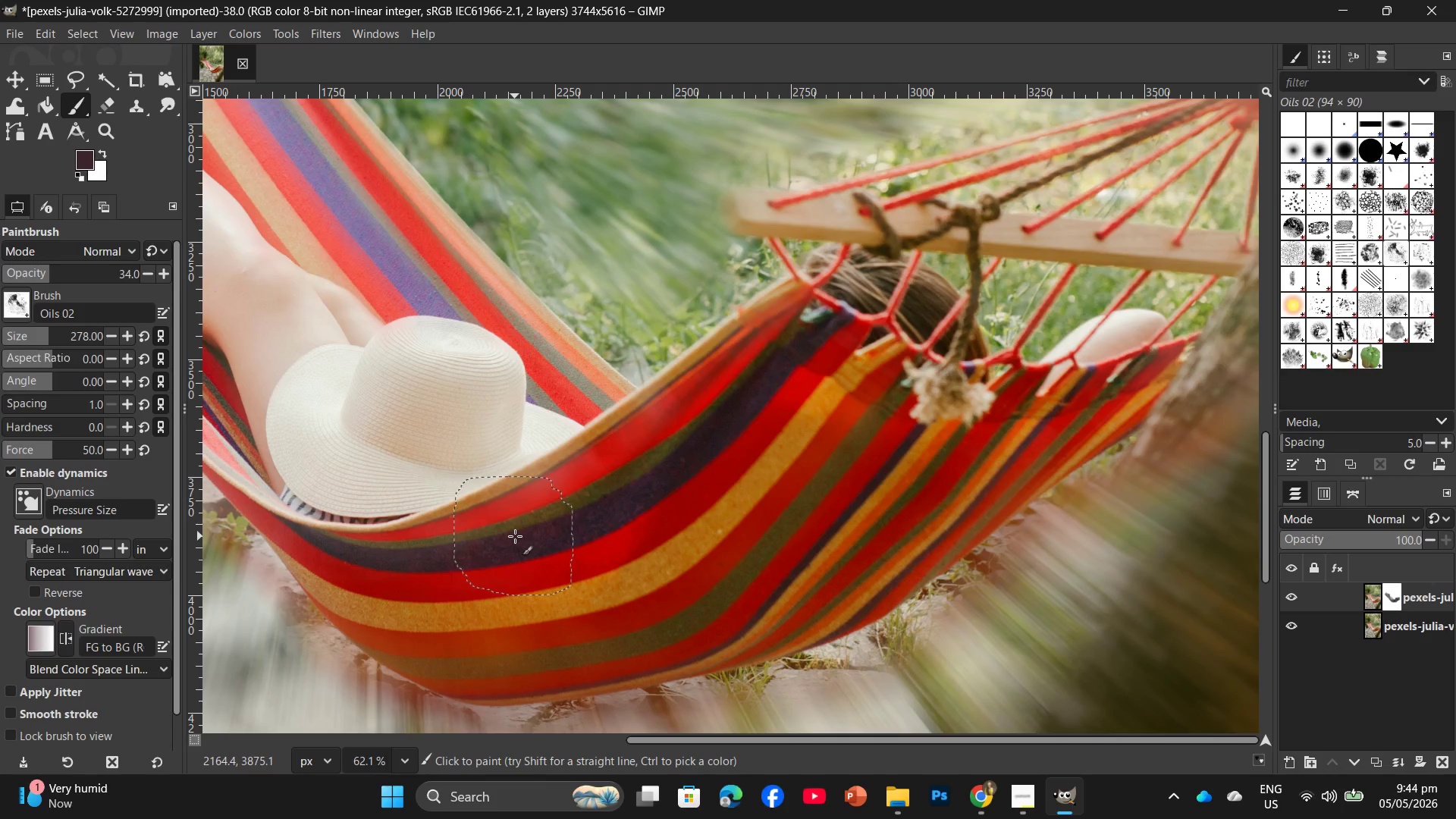 
hold_key(key=ControlLeft, duration=0.34)
left_click_drag(start_coordinate=[515, 536], to_coordinate=[564, 557])
 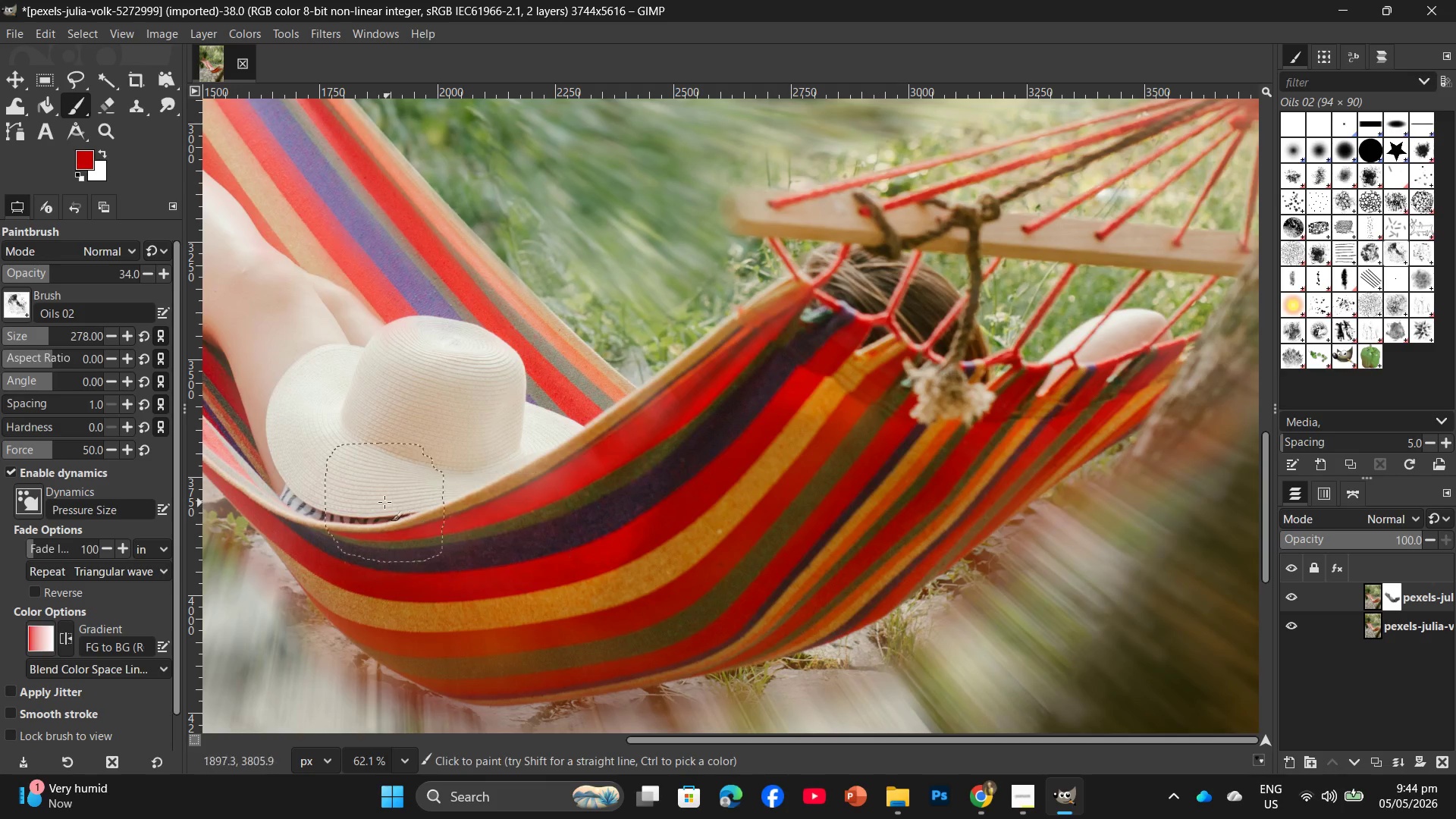 
hold_key(key=Space, duration=1.47)
 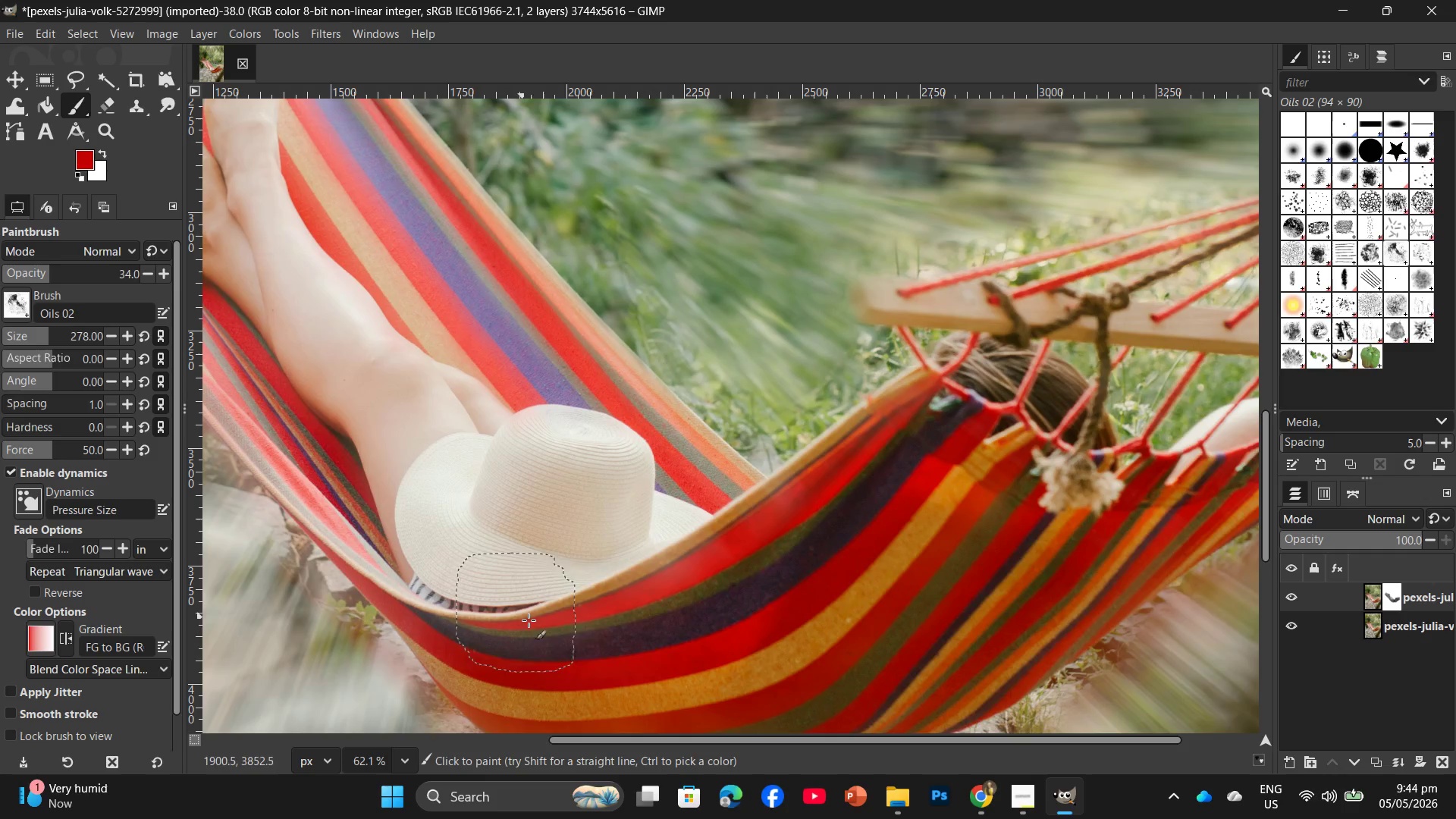 
left_click_drag(start_coordinate=[384, 502], to_coordinate=[659, 695])
 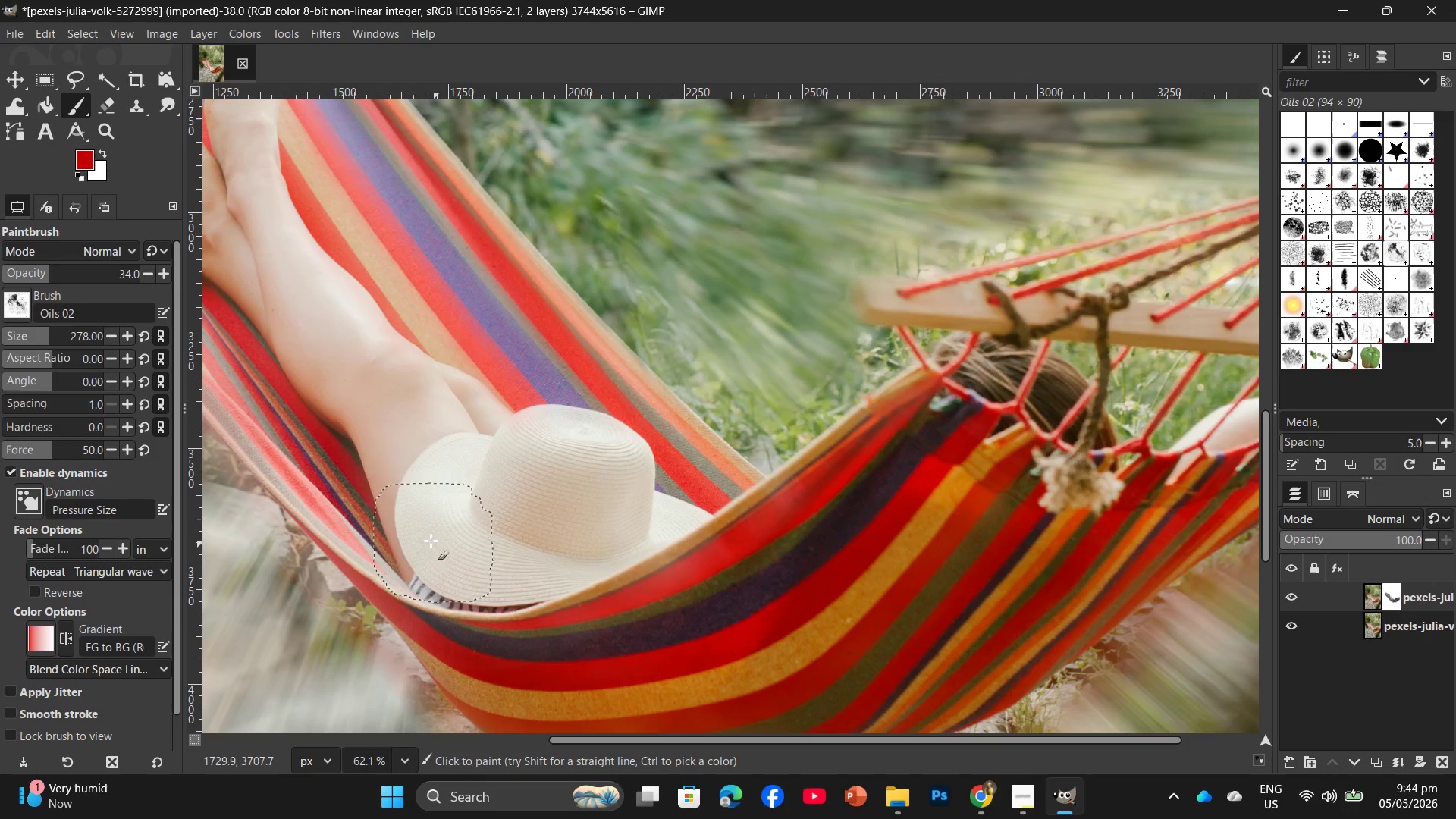 
left_click_drag(start_coordinate=[428, 538], to_coordinate=[551, 624])
 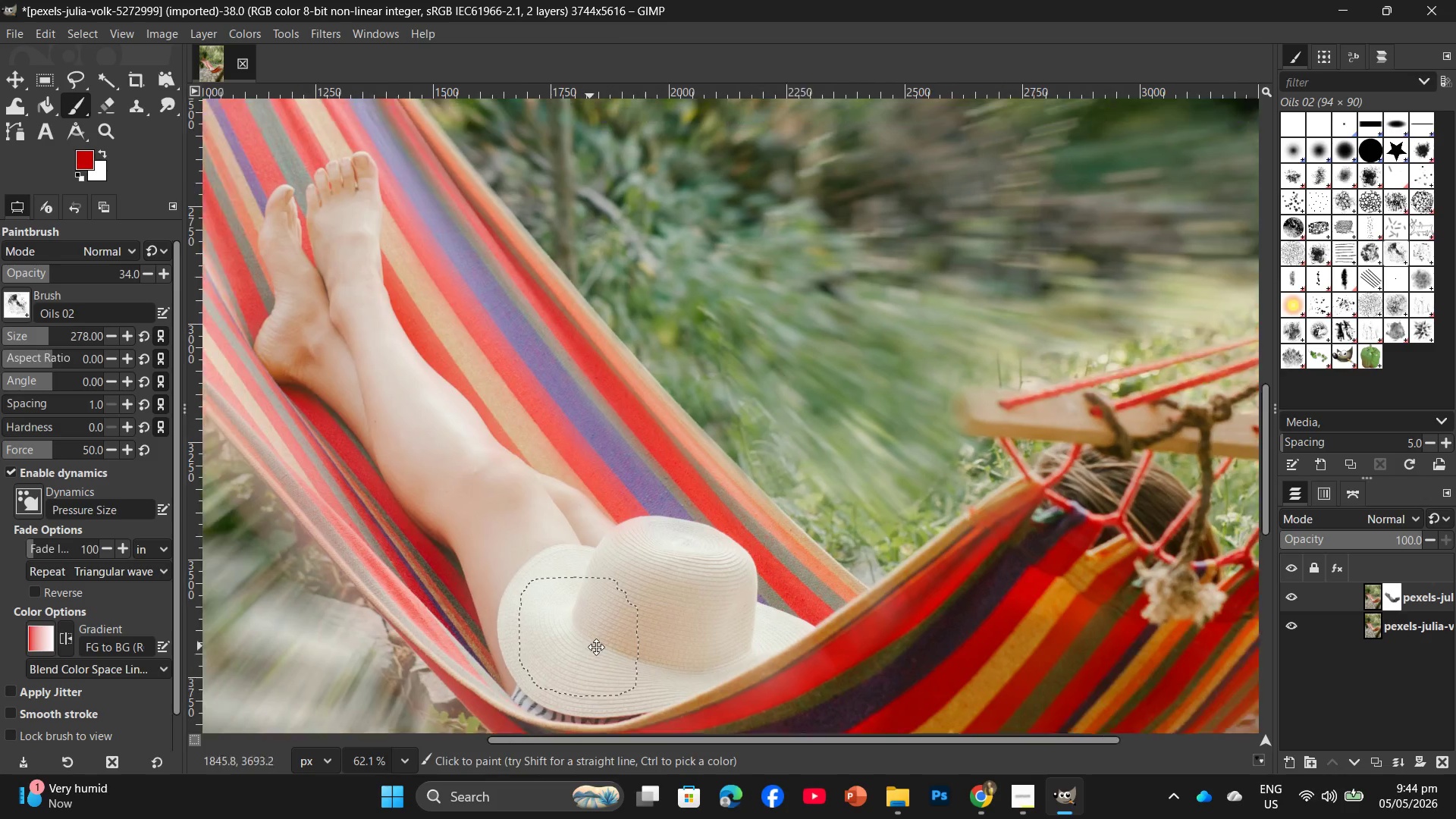 
hold_key(key=Space, duration=1.44)
 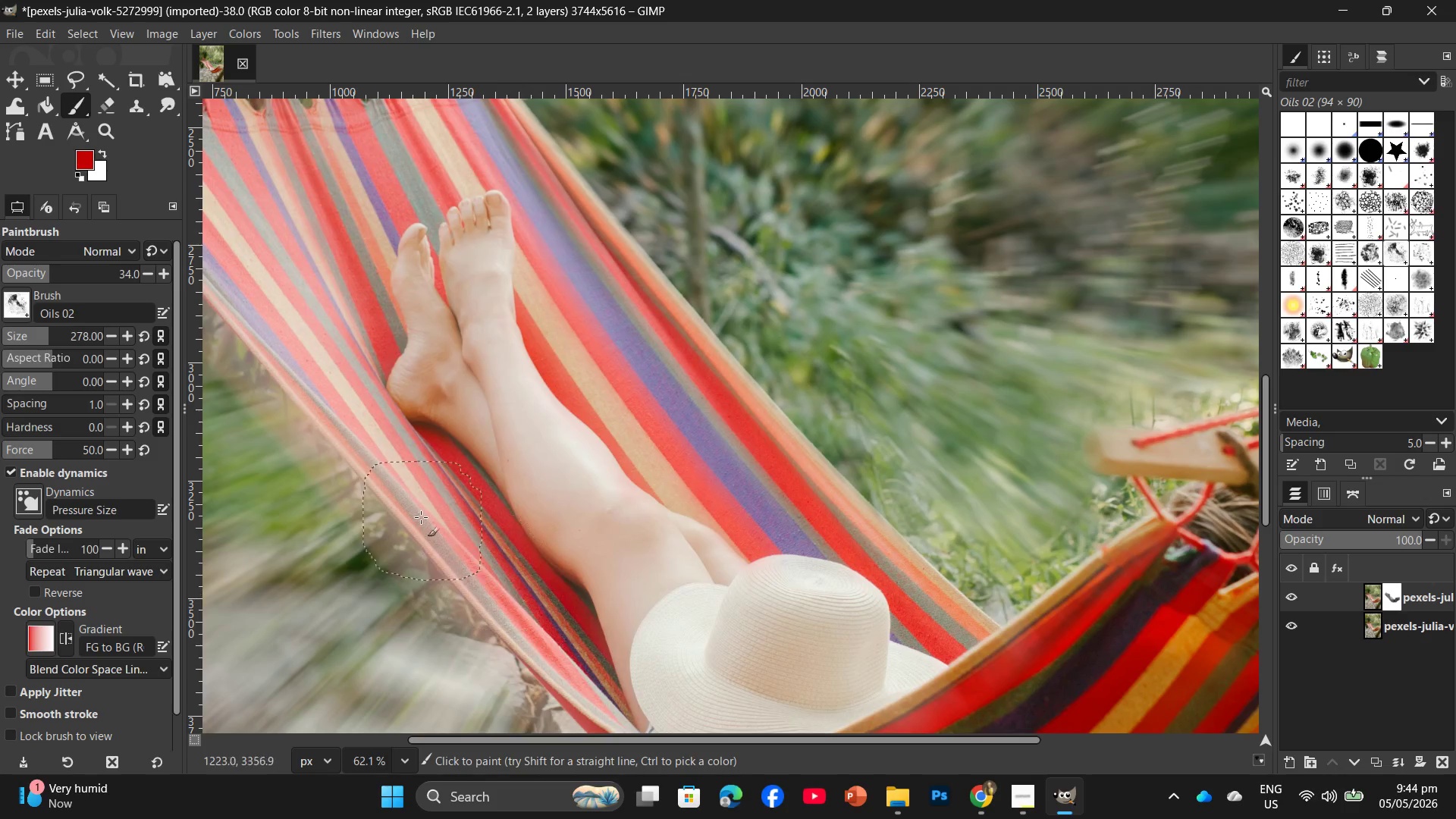 
left_click_drag(start_coordinate=[469, 512], to_coordinate=[713, 677])
 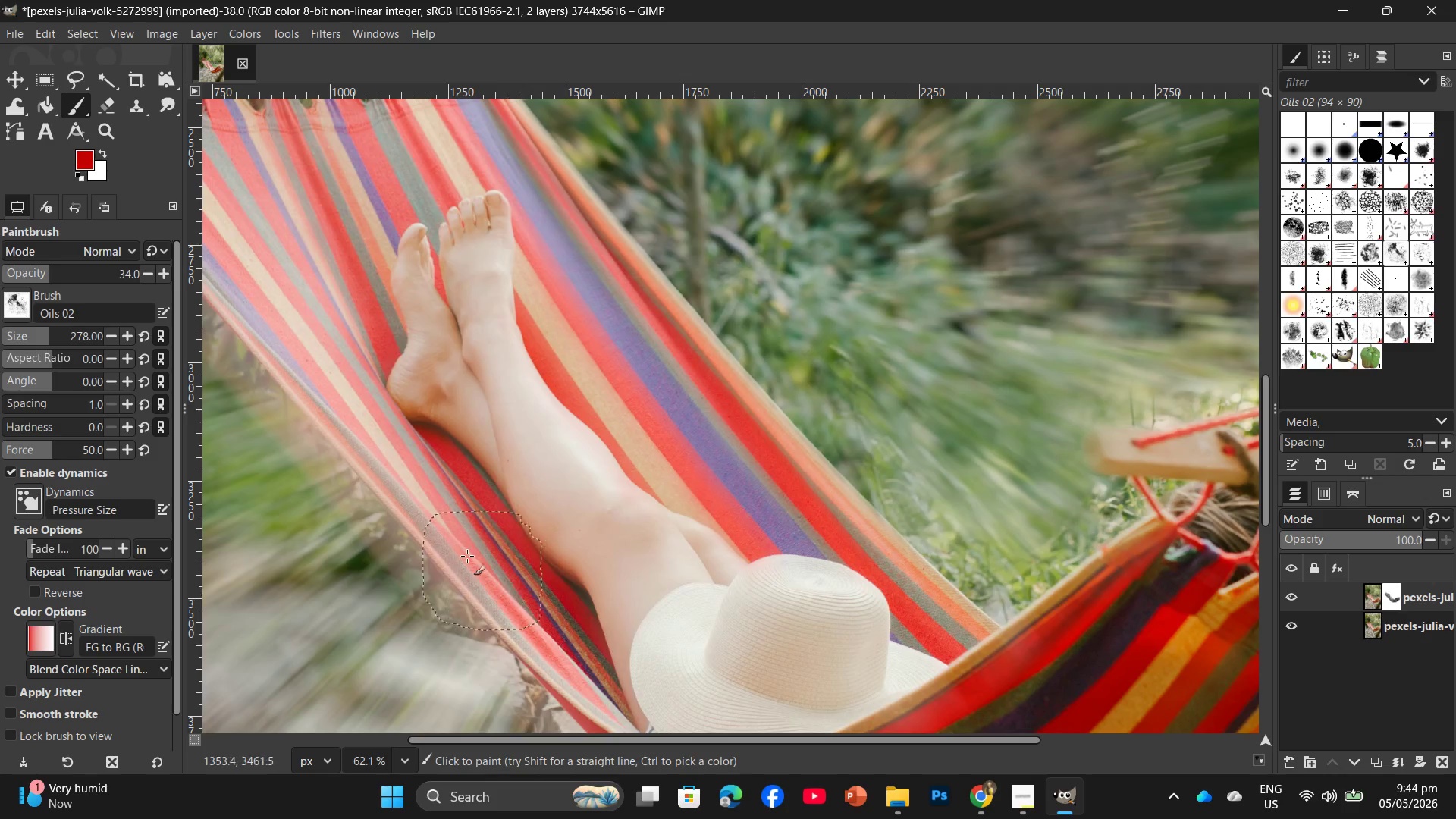 
left_click_drag(start_coordinate=[421, 517], to_coordinate=[554, 625])
 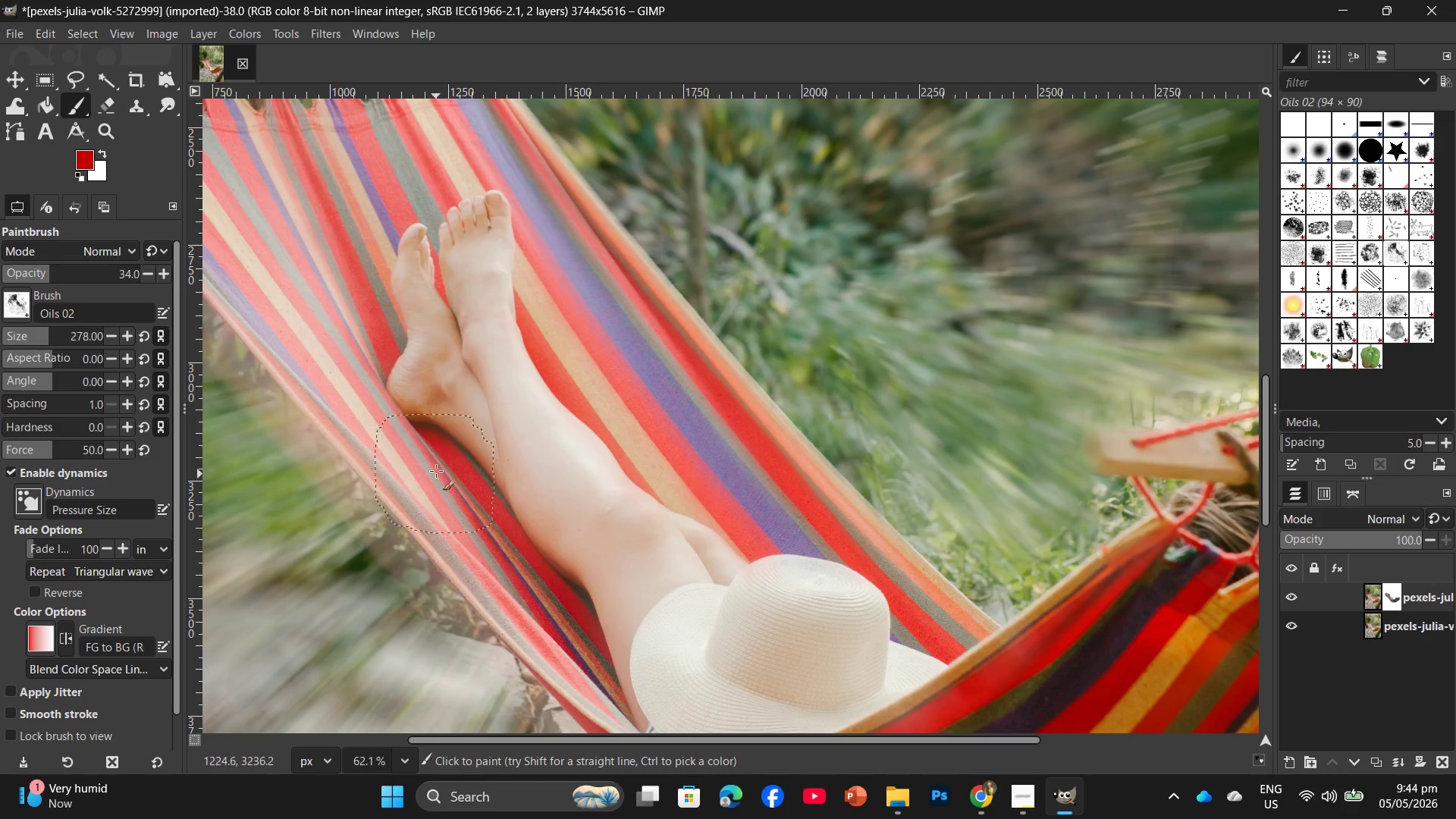 
left_click_drag(start_coordinate=[436, 471], to_coordinate=[626, 610])
 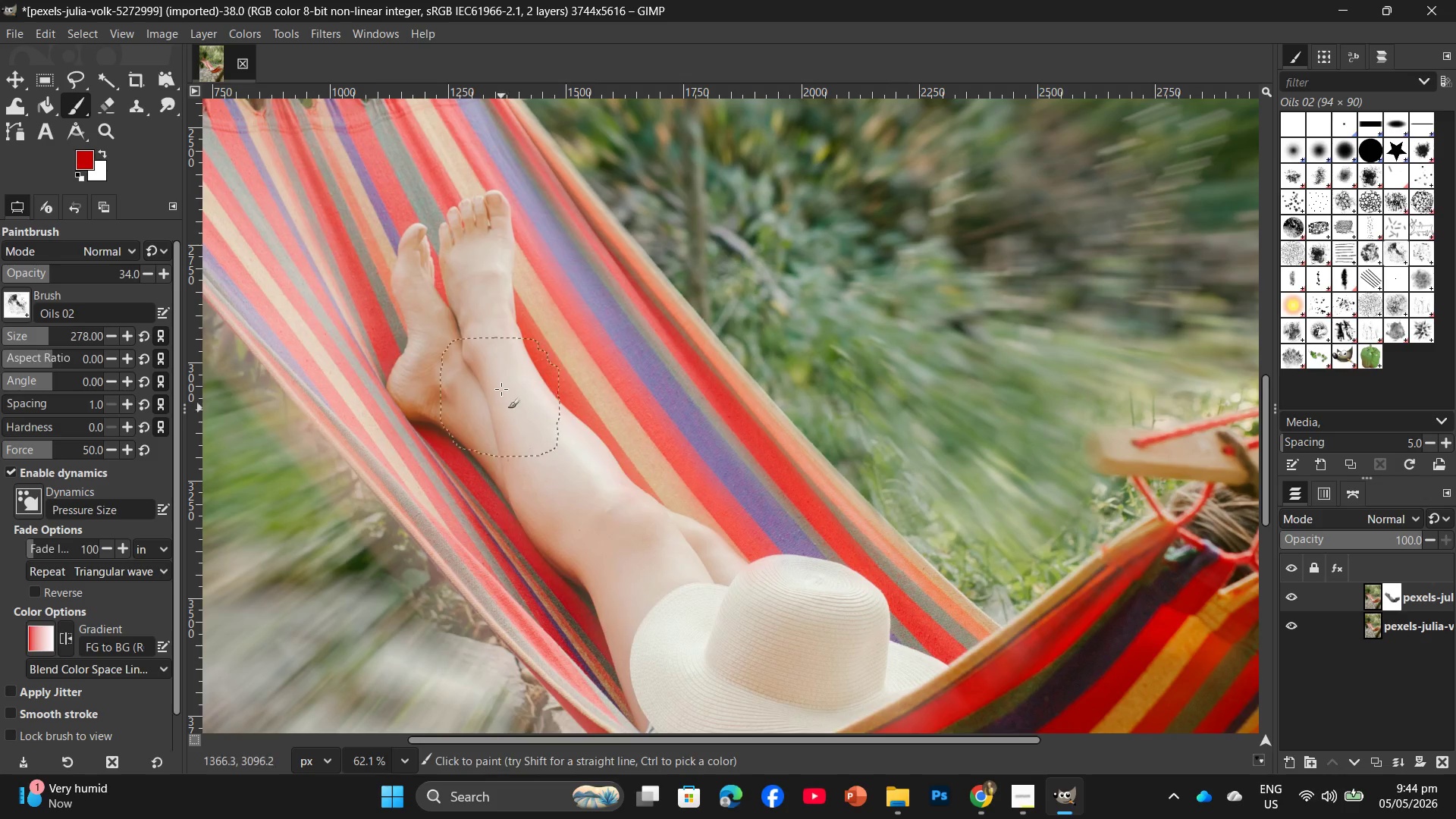 
left_click_drag(start_coordinate=[533, 384], to_coordinate=[762, 561])
 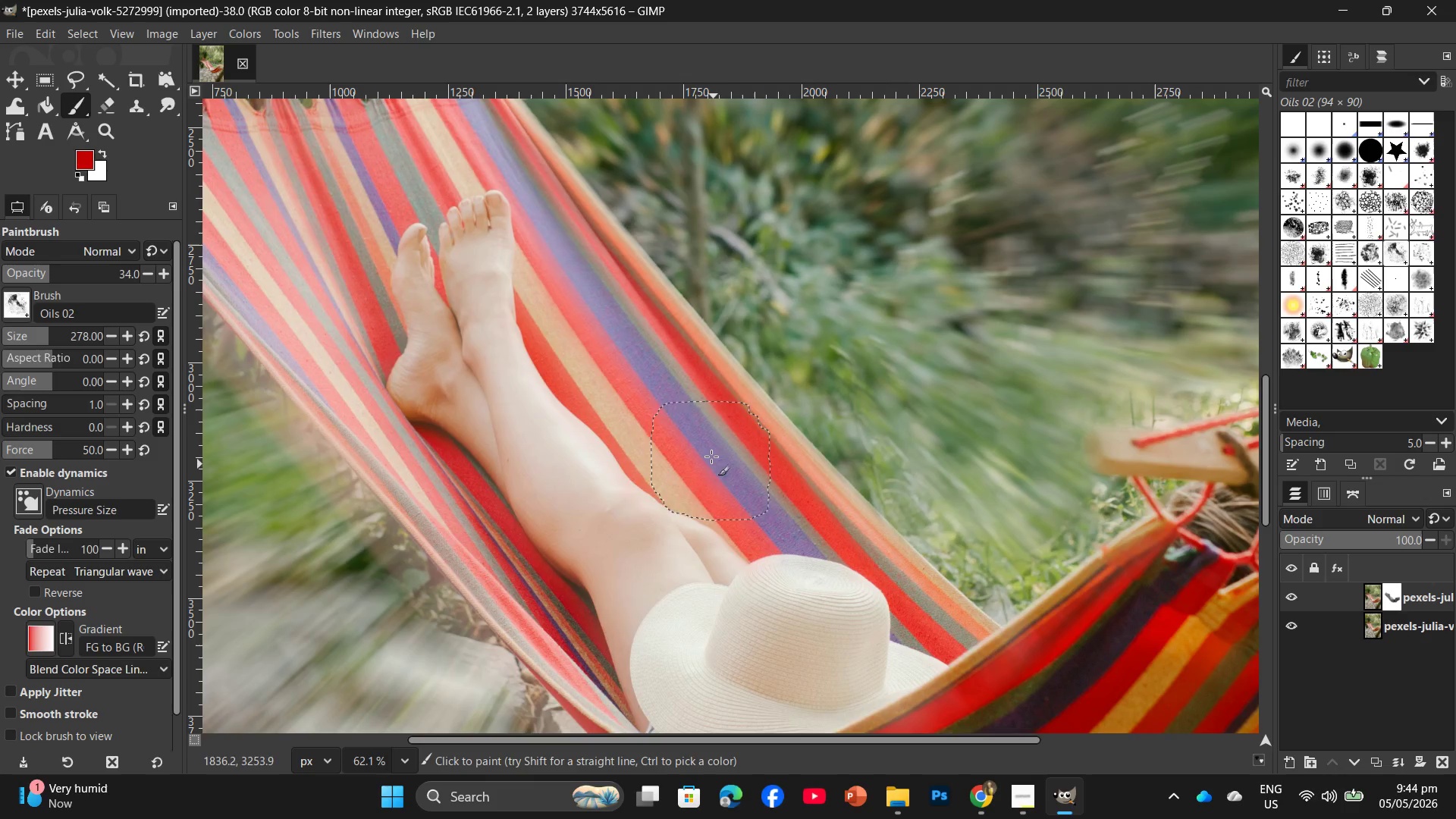 
left_click_drag(start_coordinate=[722, 460], to_coordinate=[909, 588])
 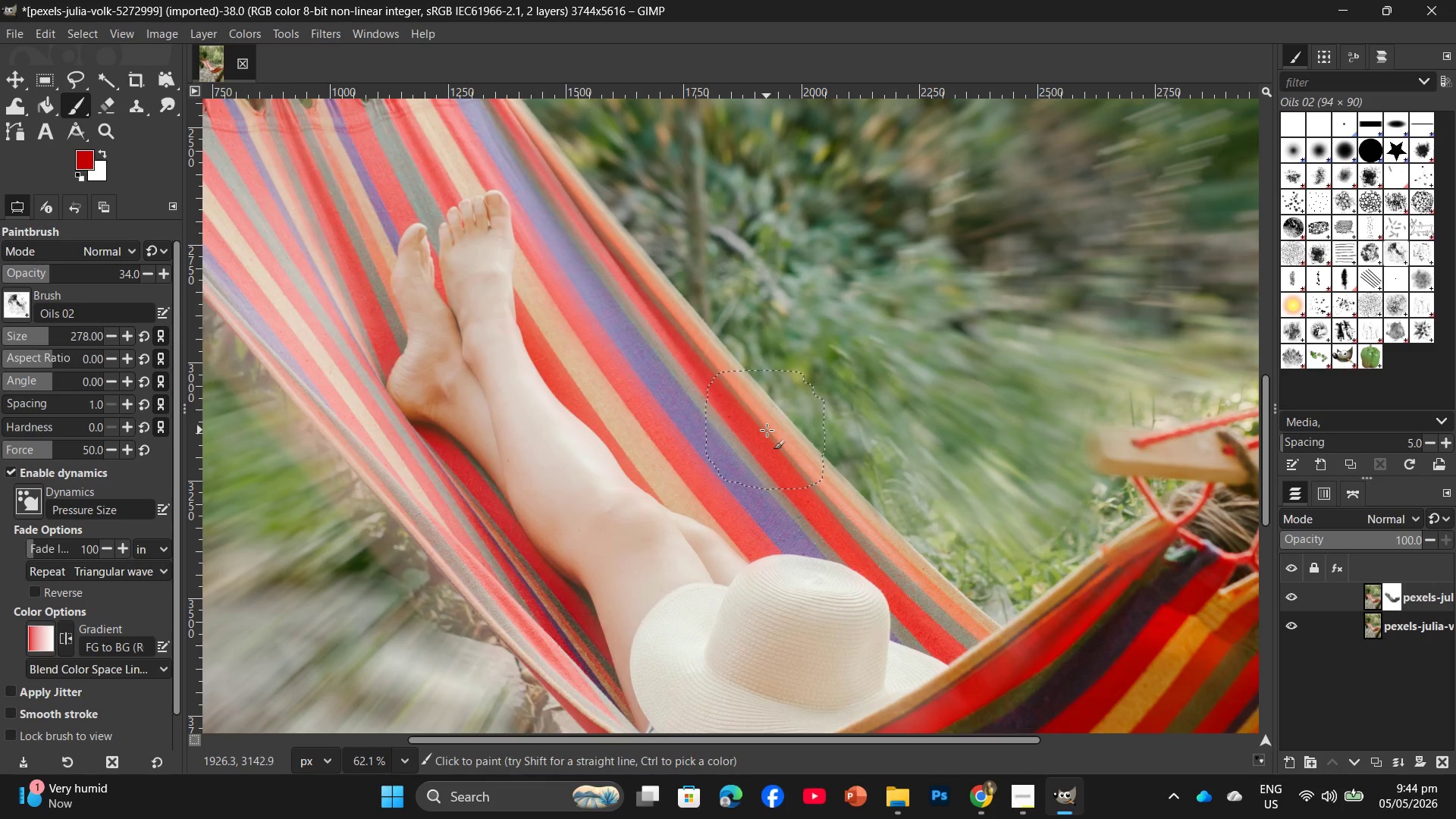 
left_click_drag(start_coordinate=[767, 430], to_coordinate=[767, 449])
 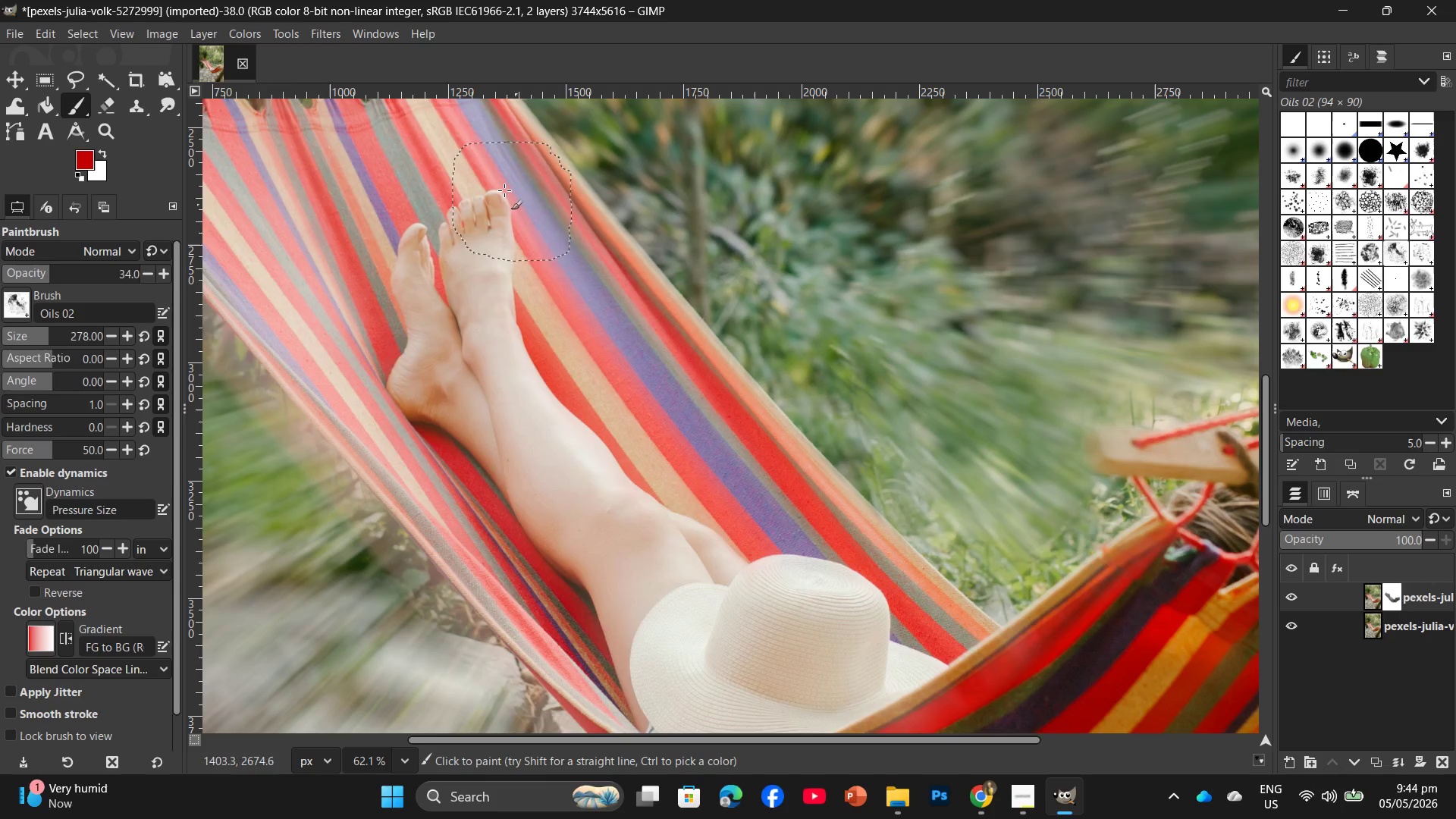 
left_click_drag(start_coordinate=[498, 185], to_coordinate=[588, 303])
 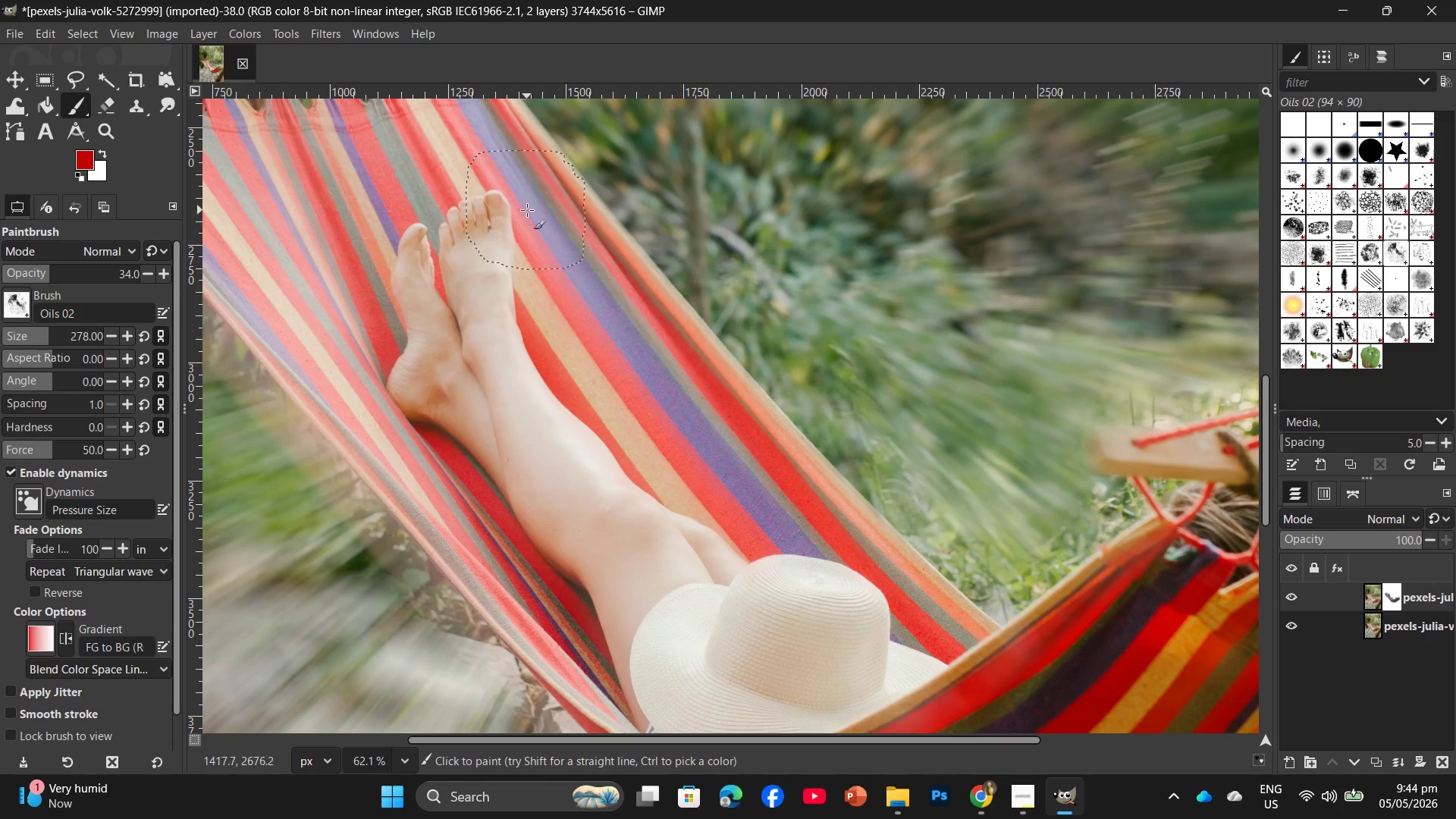 
left_click_drag(start_coordinate=[527, 210], to_coordinate=[613, 392])
 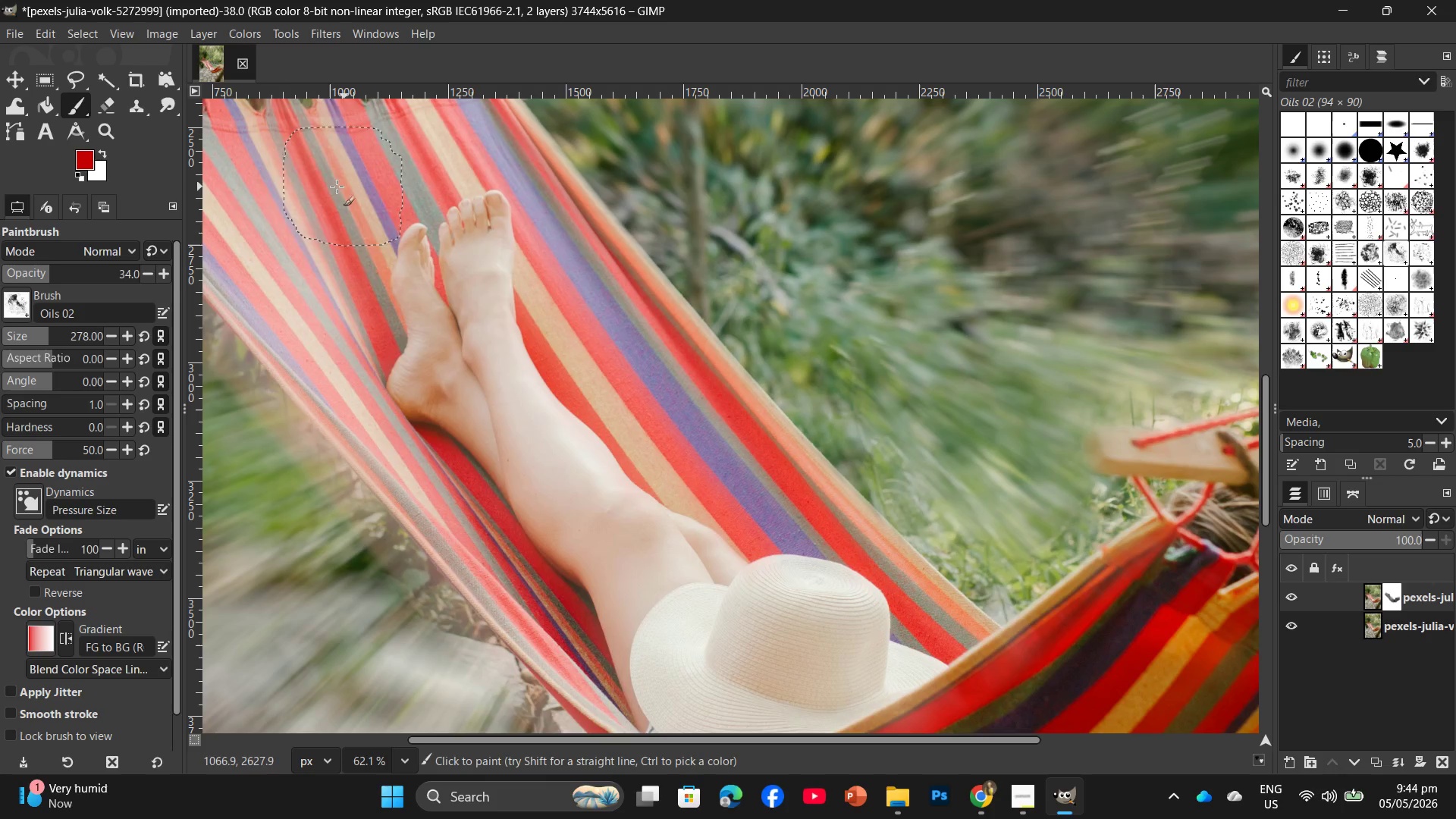 
left_click_drag(start_coordinate=[330, 188], to_coordinate=[381, 340])
 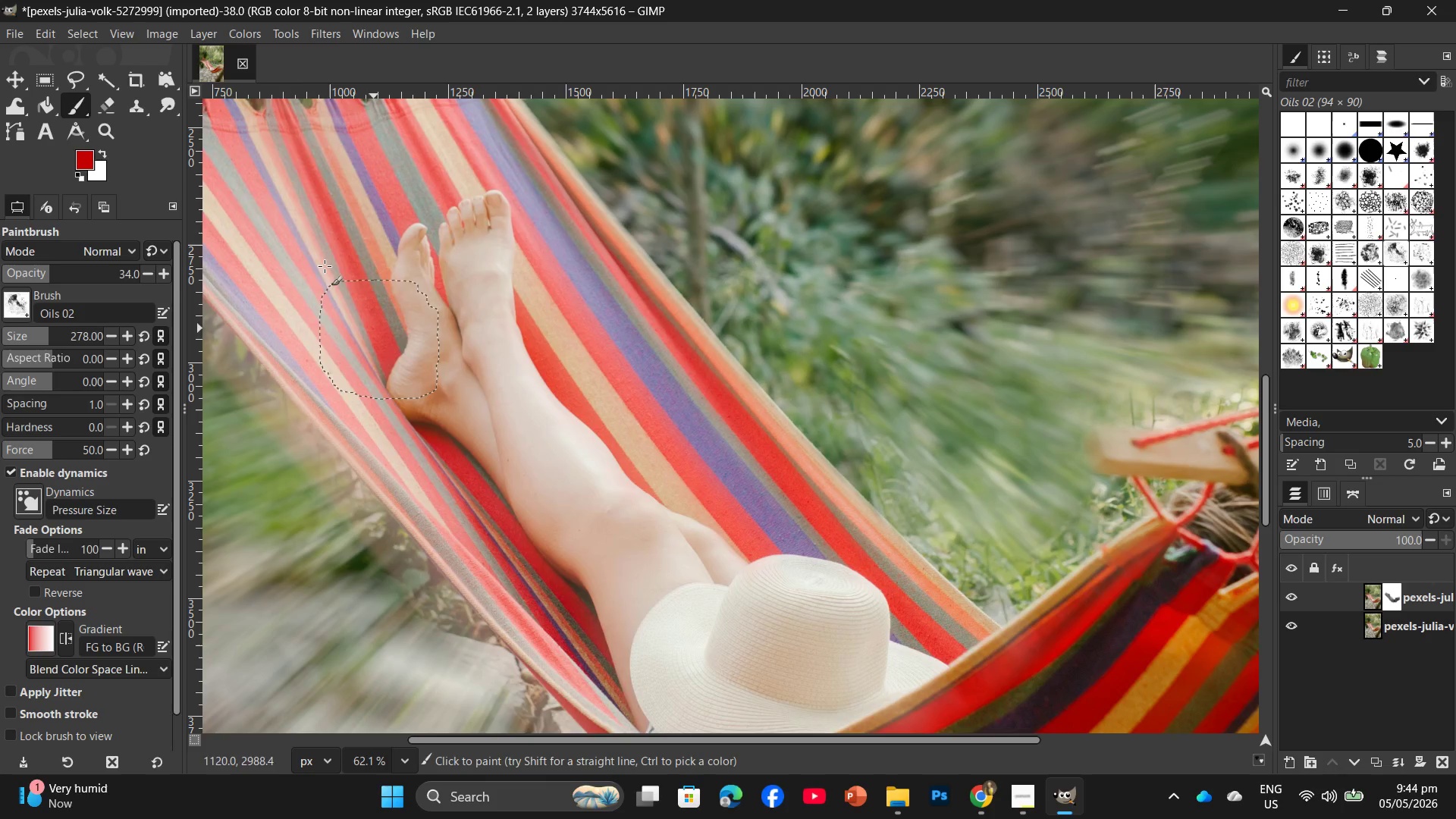 
left_click_drag(start_coordinate=[255, 207], to_coordinate=[433, 416])
 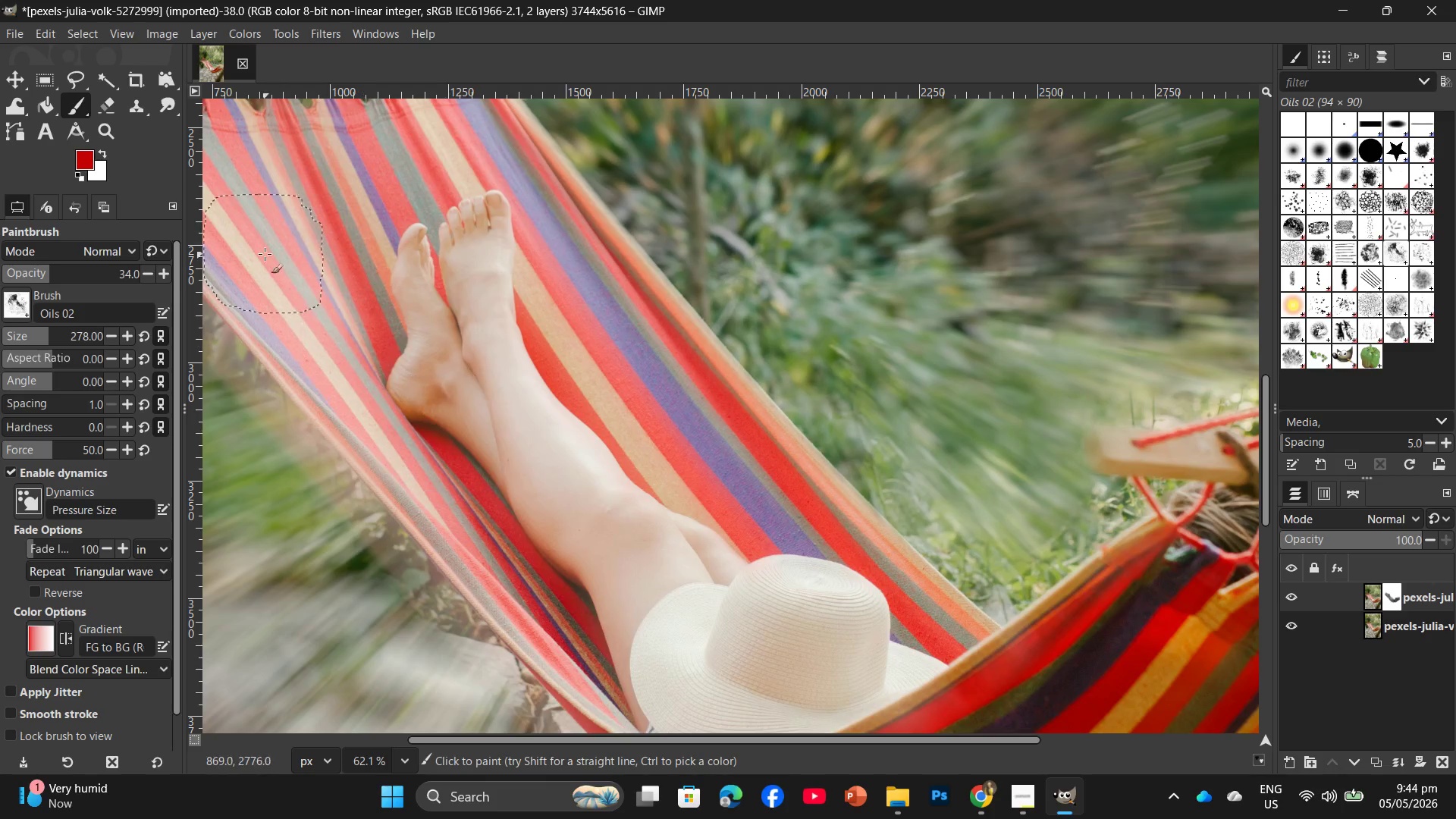 
left_click_drag(start_coordinate=[265, 254], to_coordinate=[621, 610])
 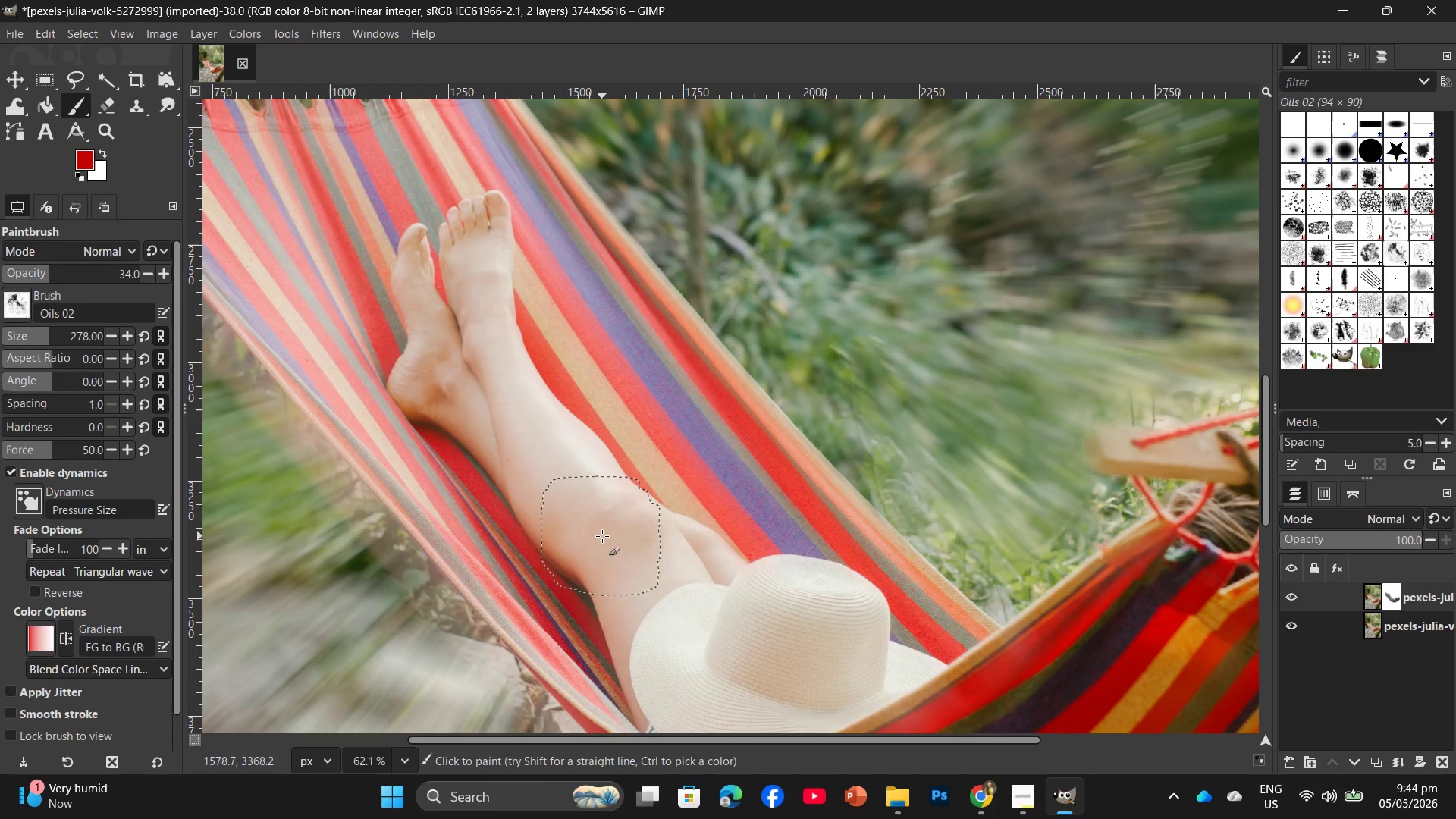 
hold_key(key=Space, duration=0.86)
 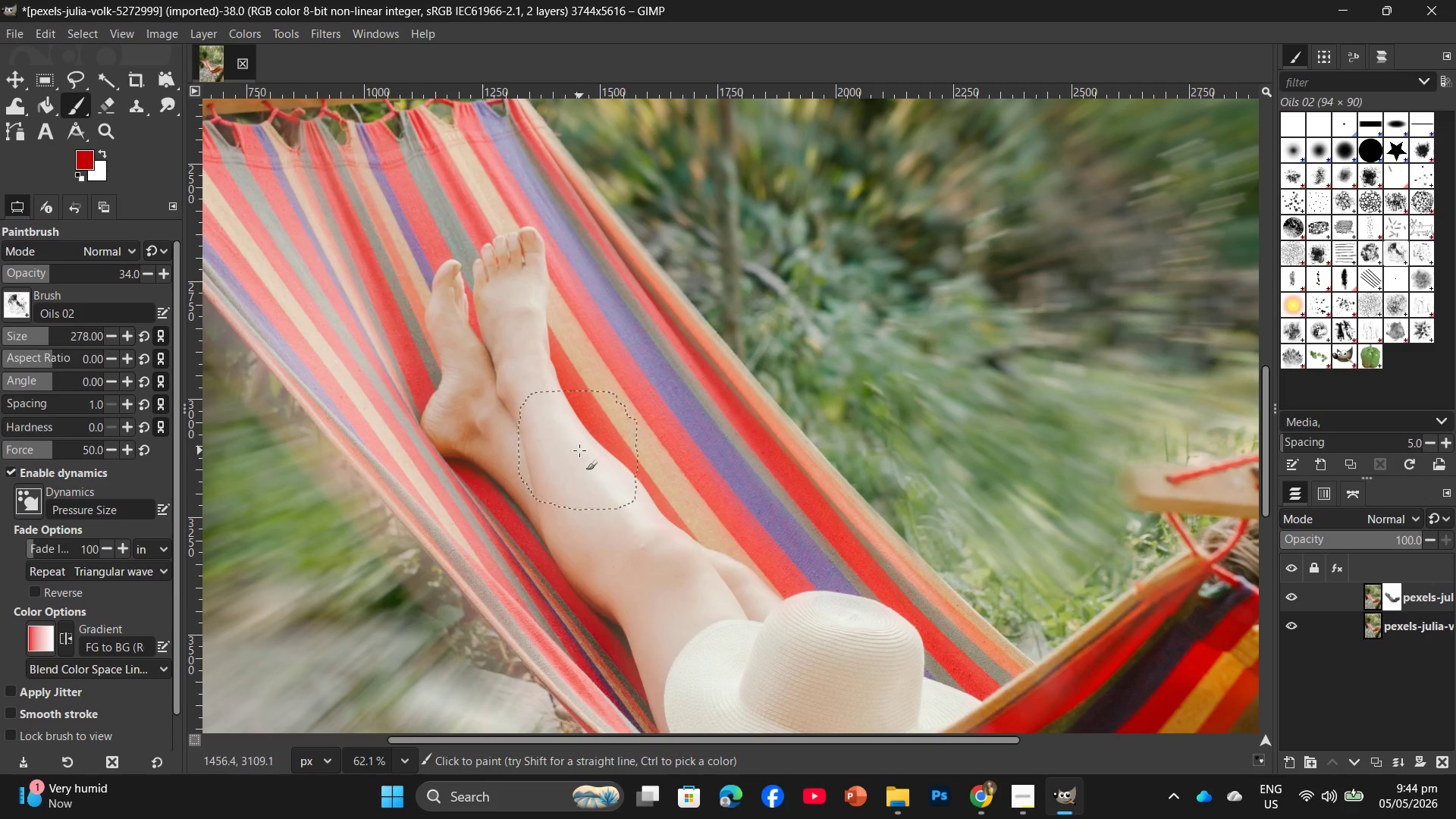 
left_click_drag(start_coordinate=[579, 532], to_coordinate=[755, 731])
 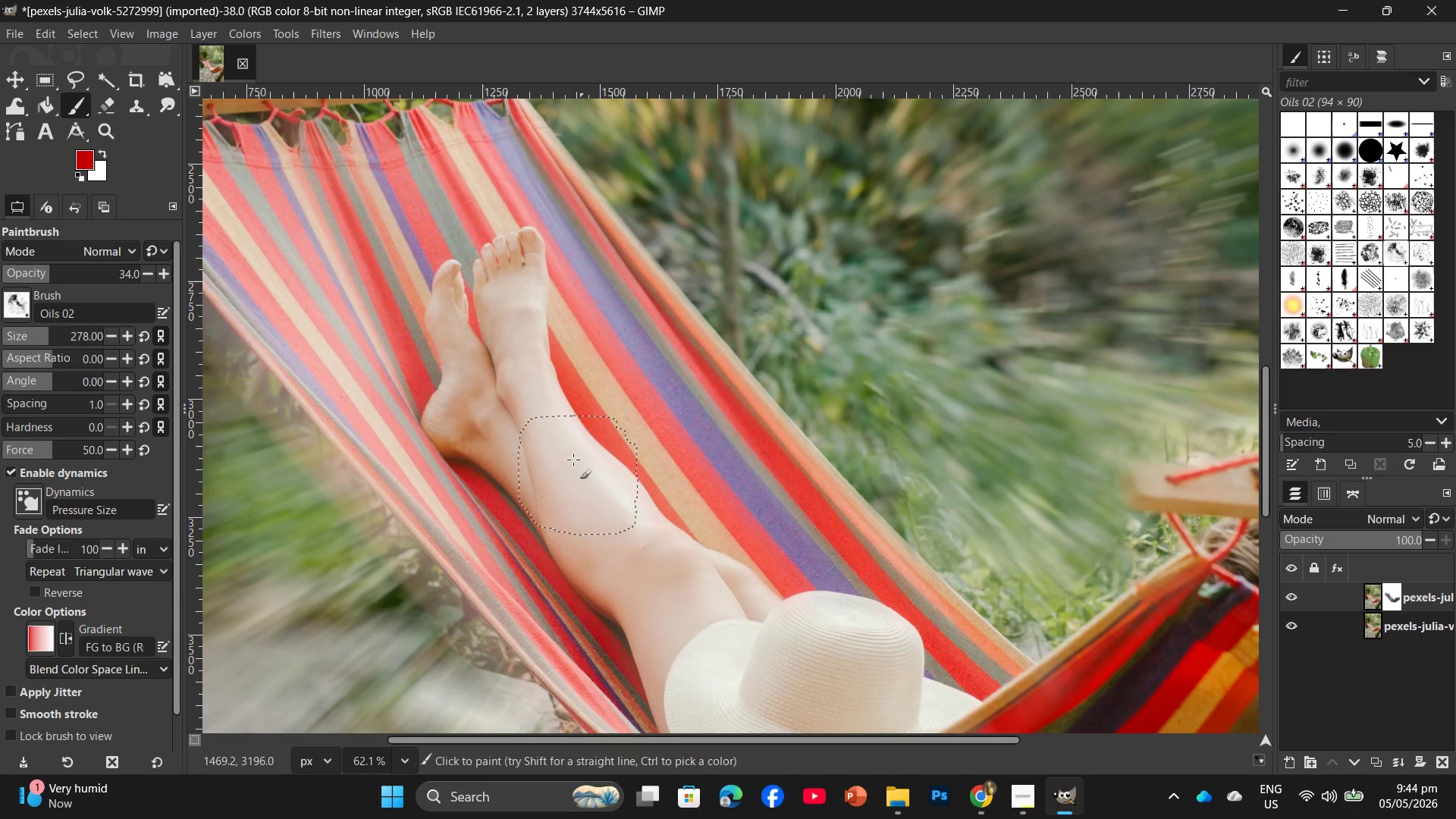 
left_click_drag(start_coordinate=[574, 444], to_coordinate=[711, 635])
 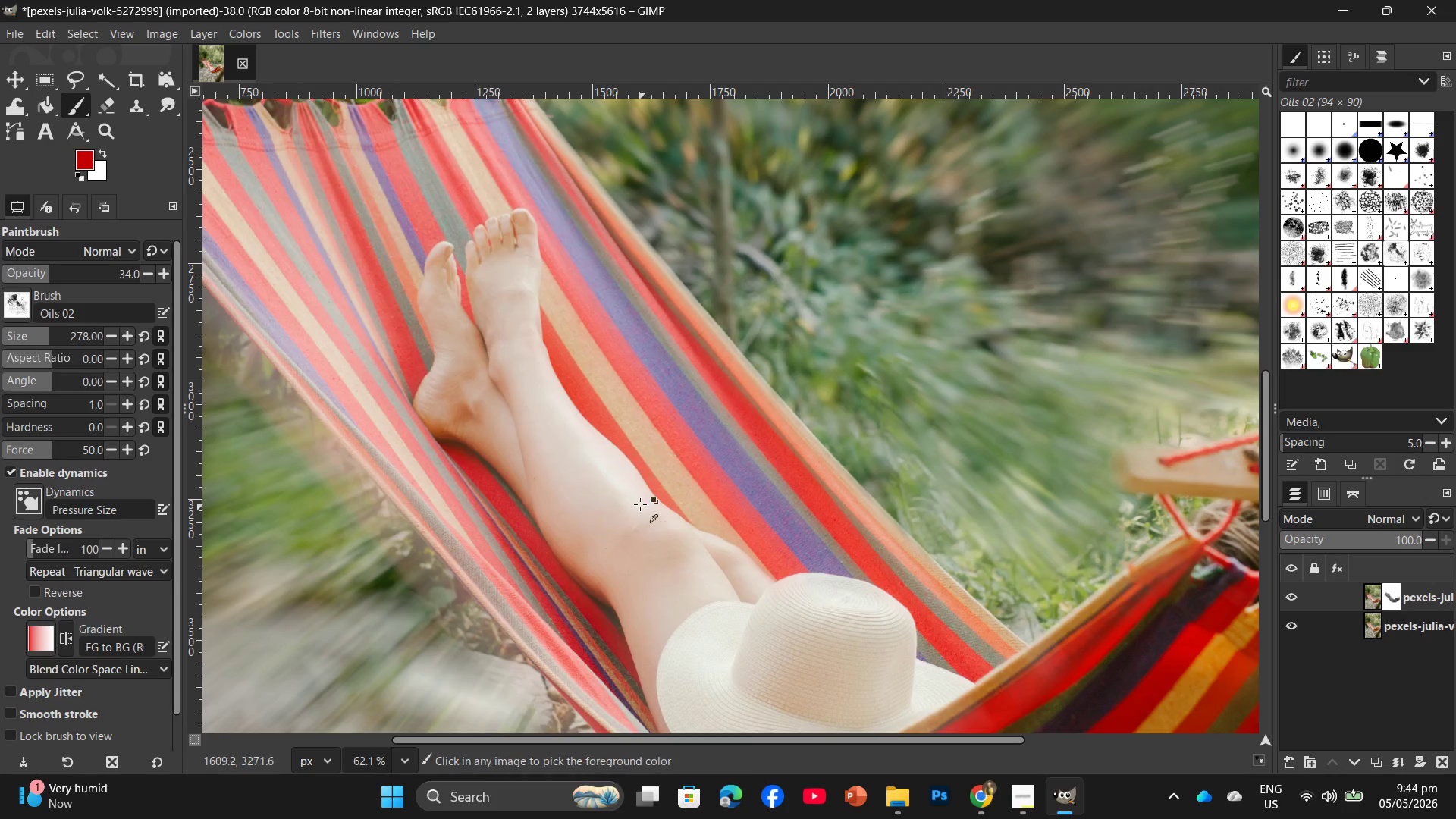 
hold_key(key=Space, duration=0.62)
 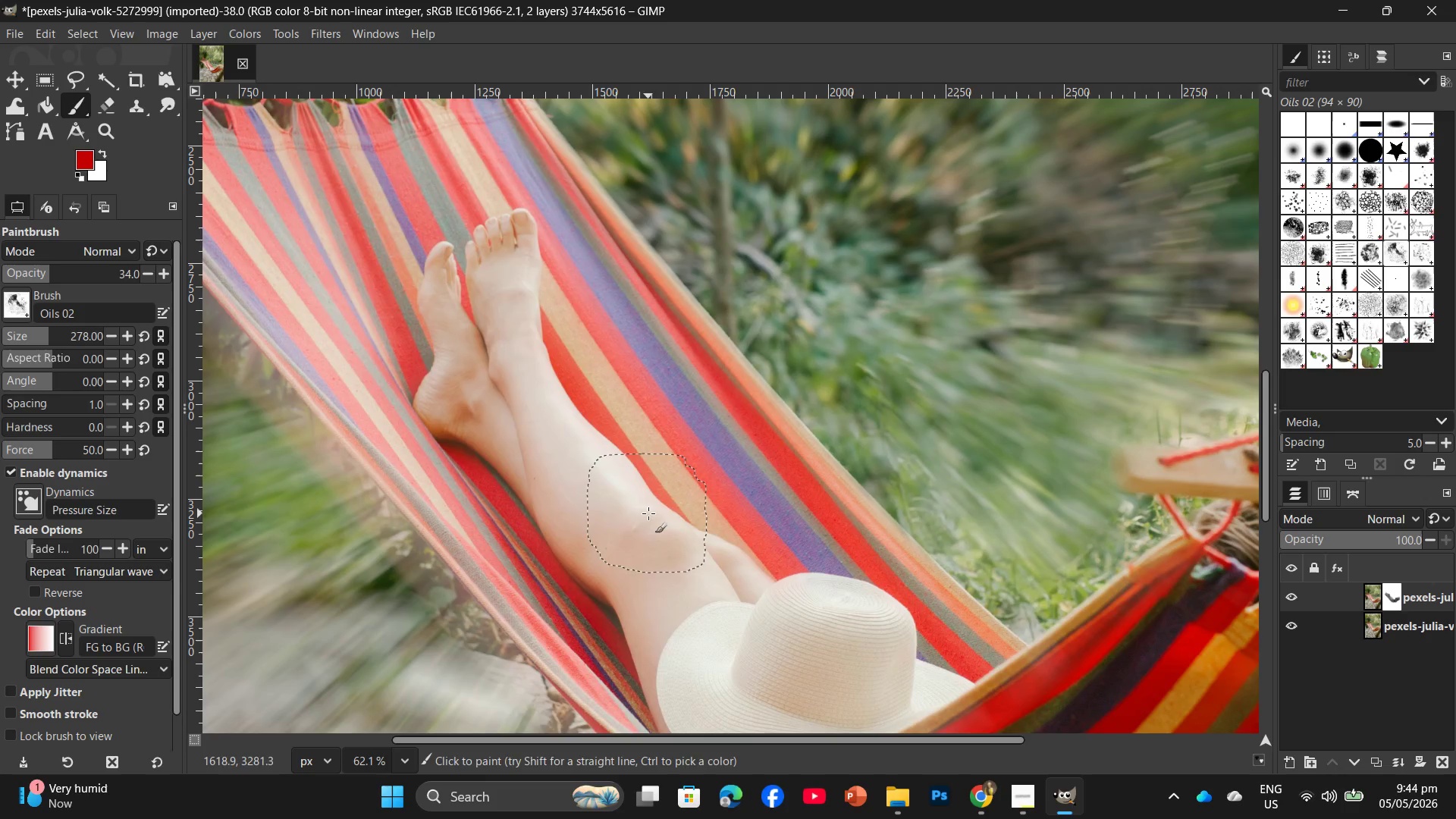 
hold_key(key=ControlLeft, duration=0.92)
scroll: coordinate [600, 467], scroll_direction: down, amount: 6.0
 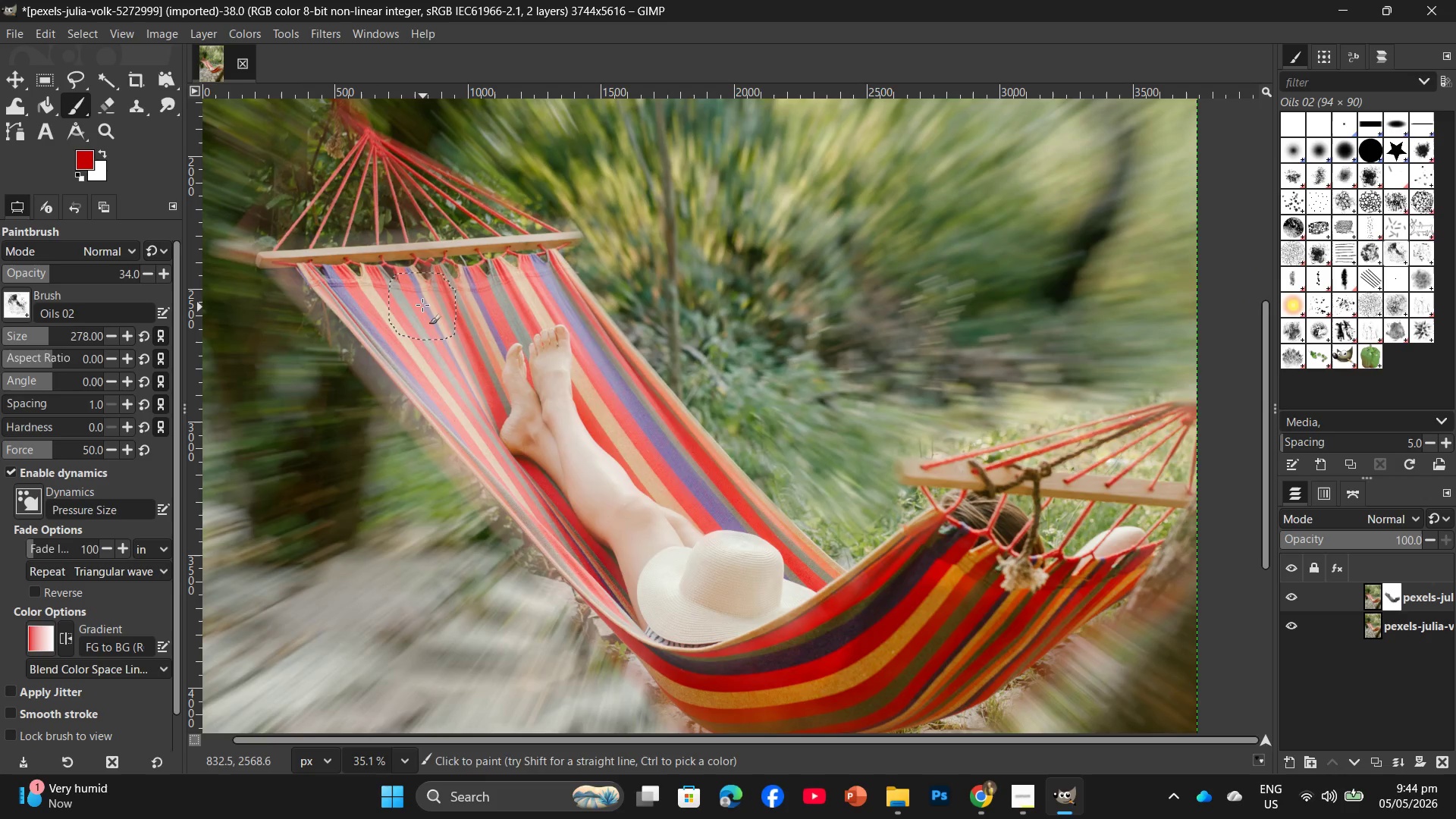 
left_click_drag(start_coordinate=[422, 305], to_coordinate=[526, 451])
 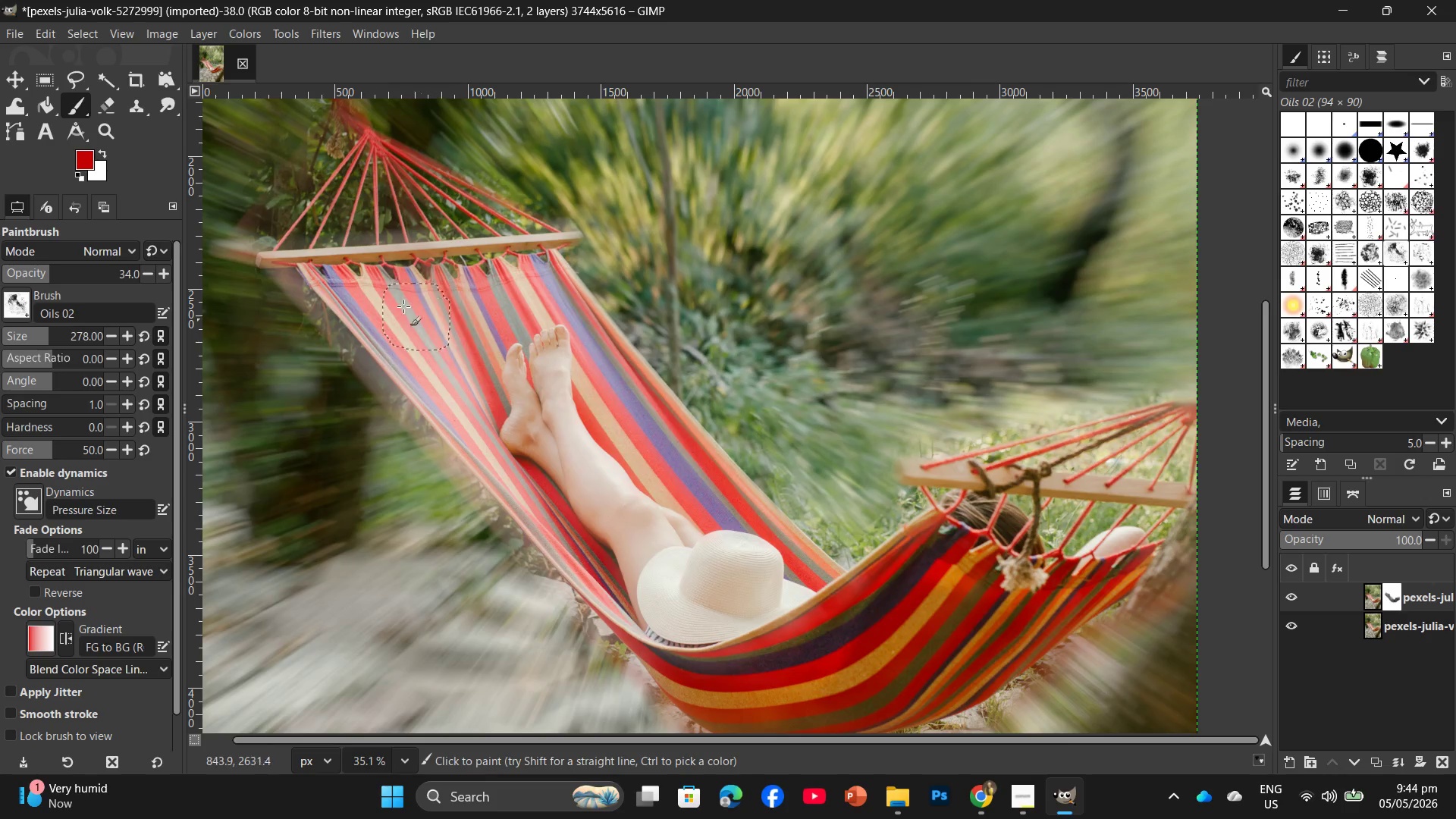 
left_click_drag(start_coordinate=[386, 292], to_coordinate=[545, 444])
 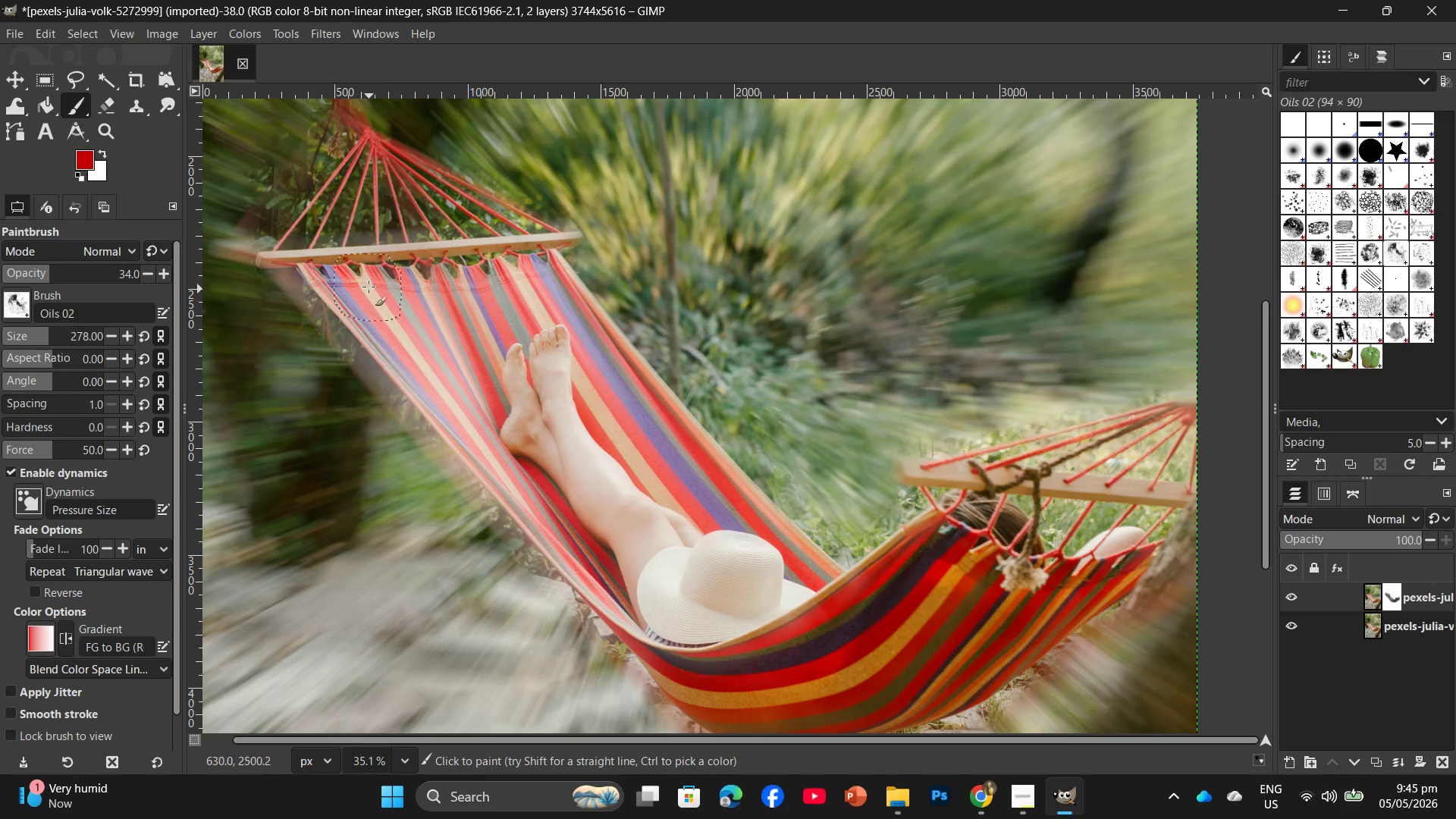 
left_click_drag(start_coordinate=[369, 285], to_coordinate=[522, 415])
 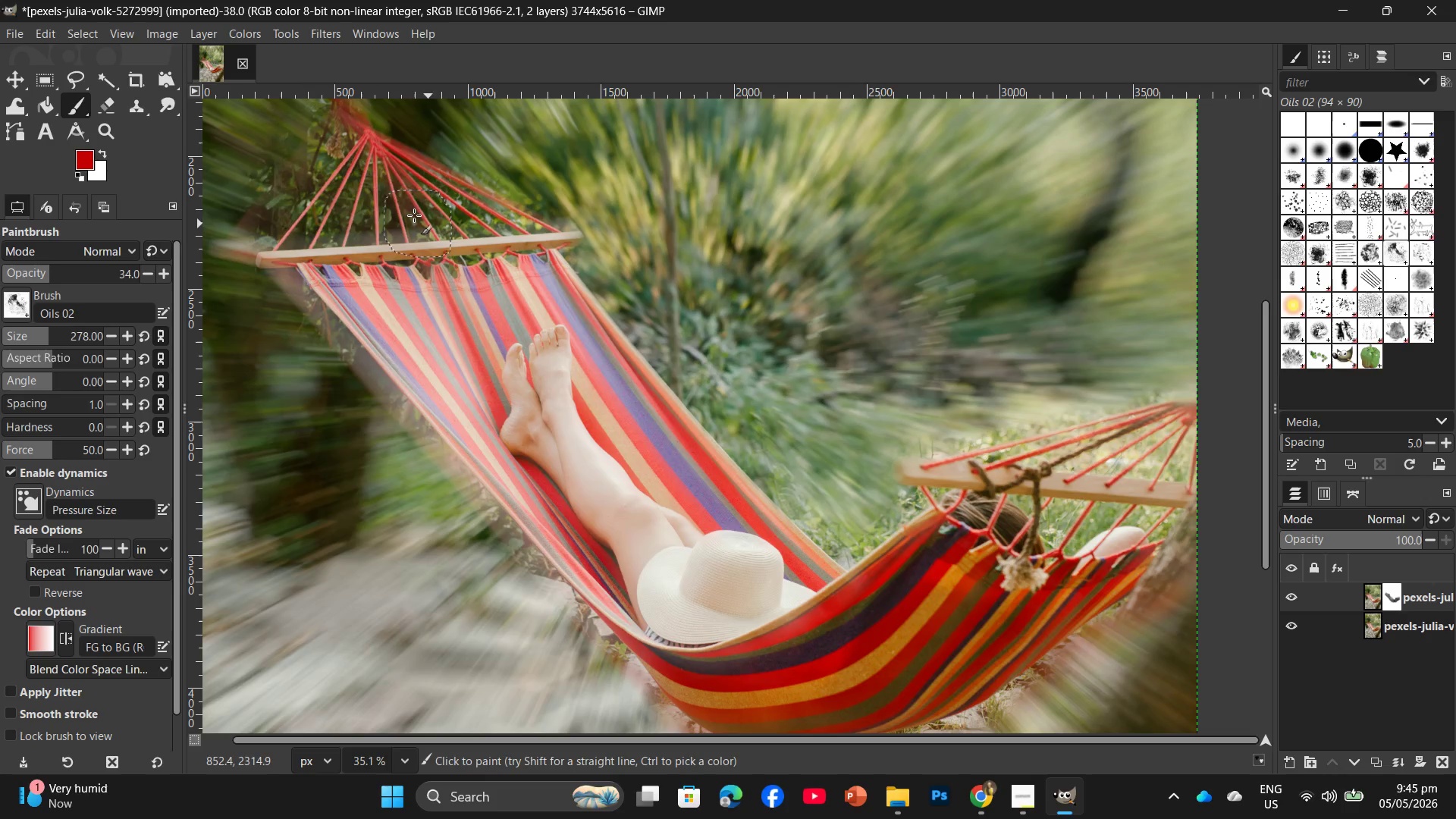 
left_click_drag(start_coordinate=[412, 200], to_coordinate=[560, 322])
 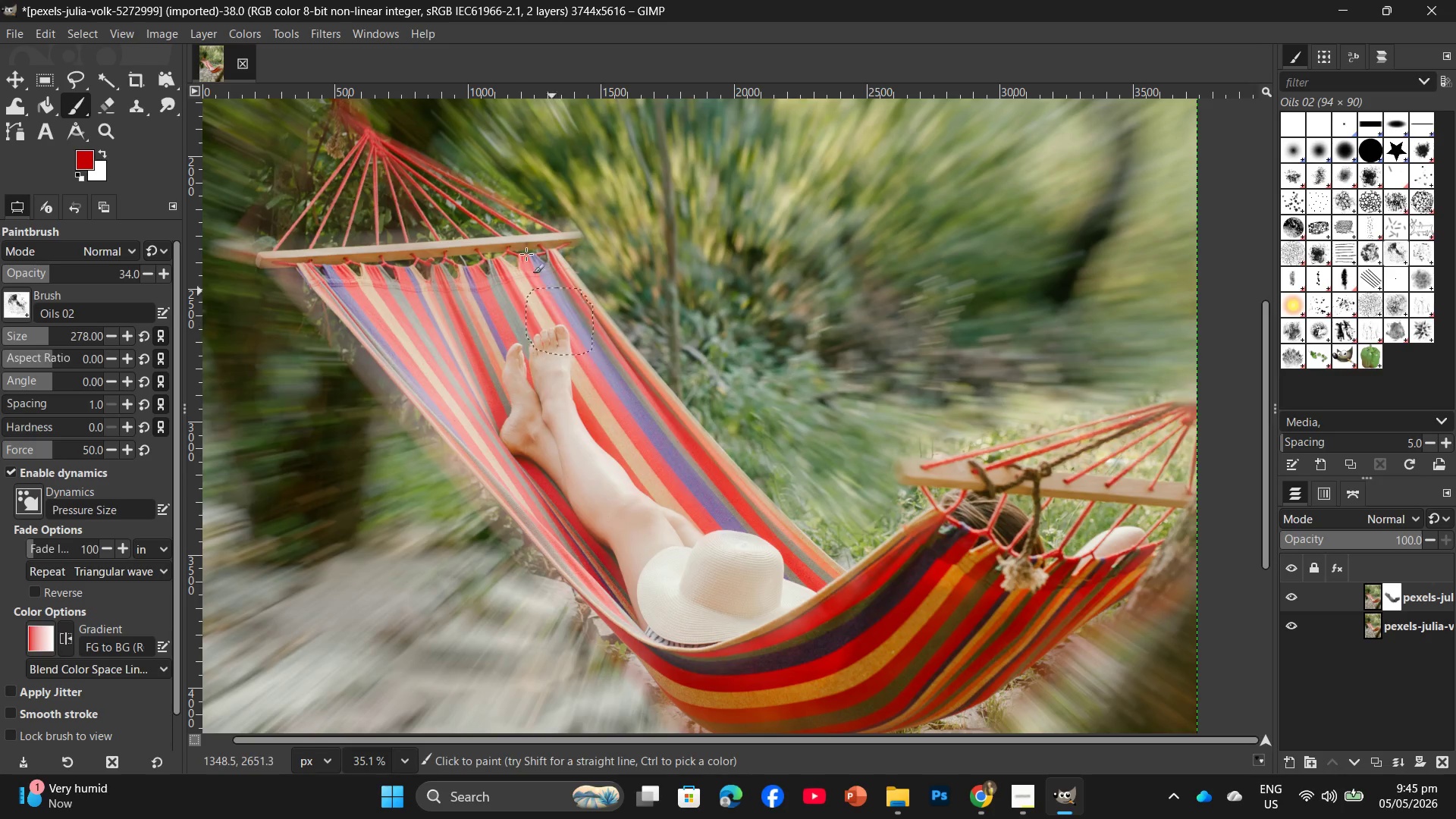 
left_click_drag(start_coordinate=[501, 233], to_coordinate=[652, 388])
 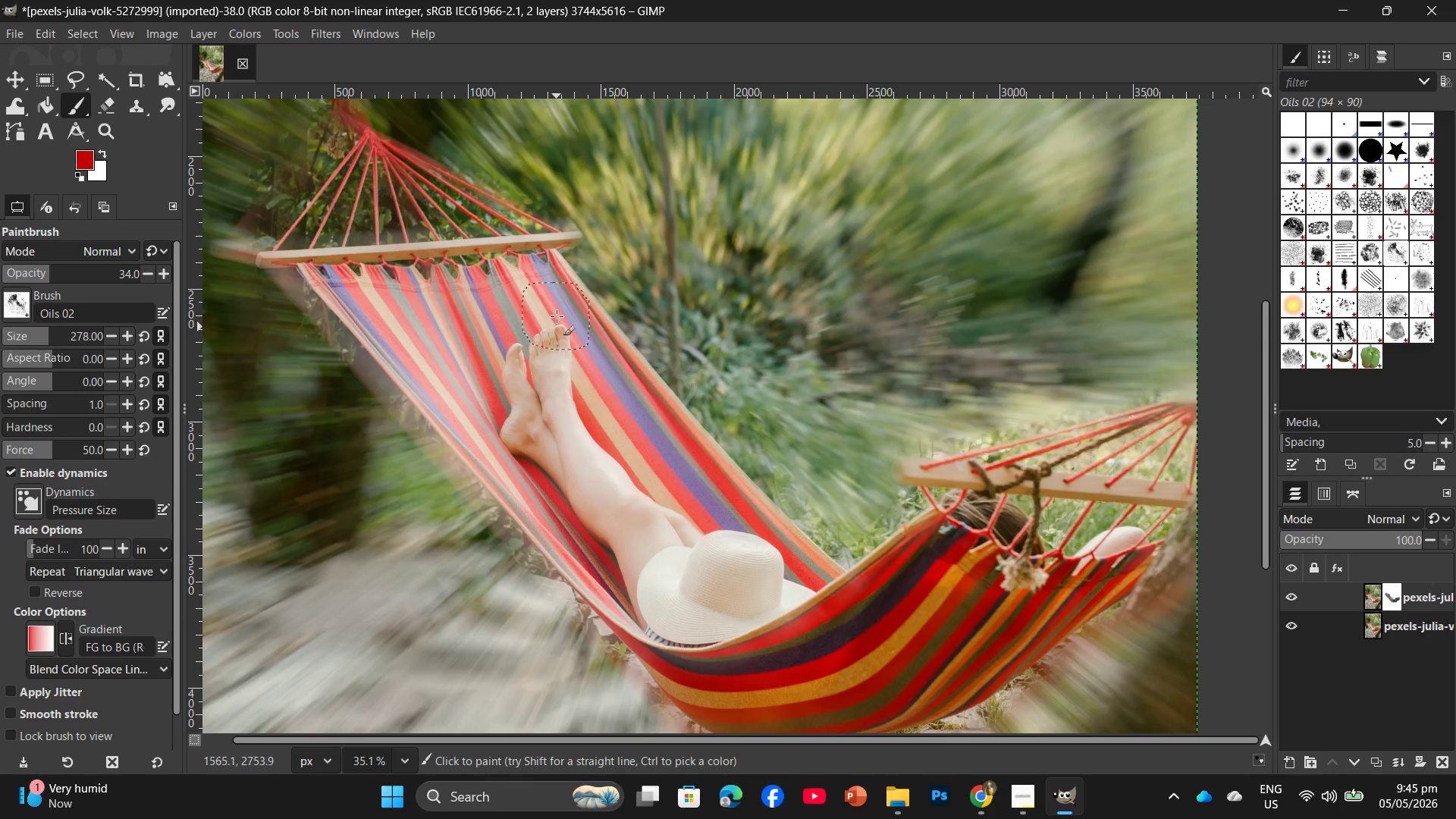 
left_click_drag(start_coordinate=[557, 316], to_coordinate=[674, 471])
 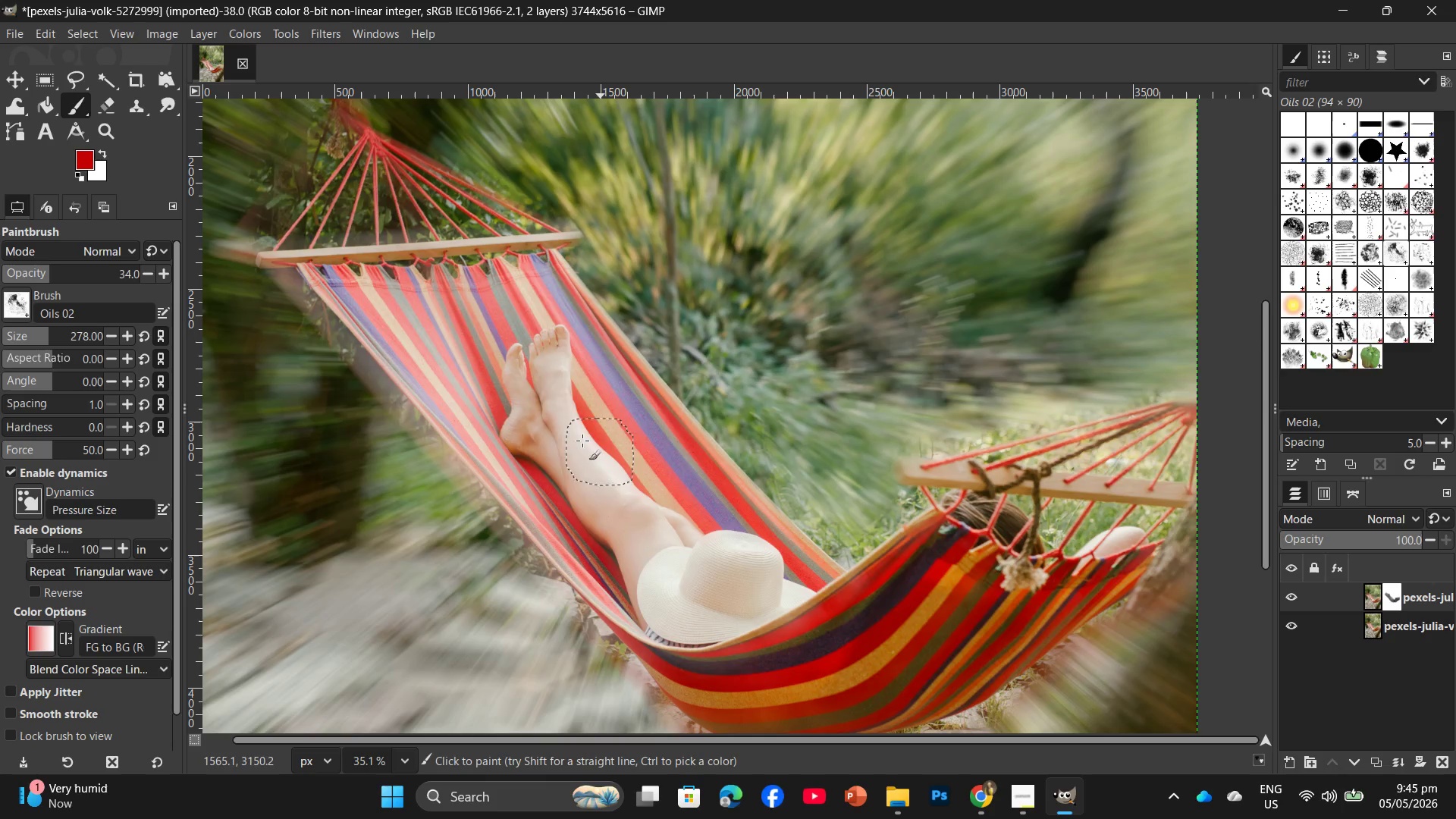 
left_click_drag(start_coordinate=[558, 426], to_coordinate=[598, 513])
 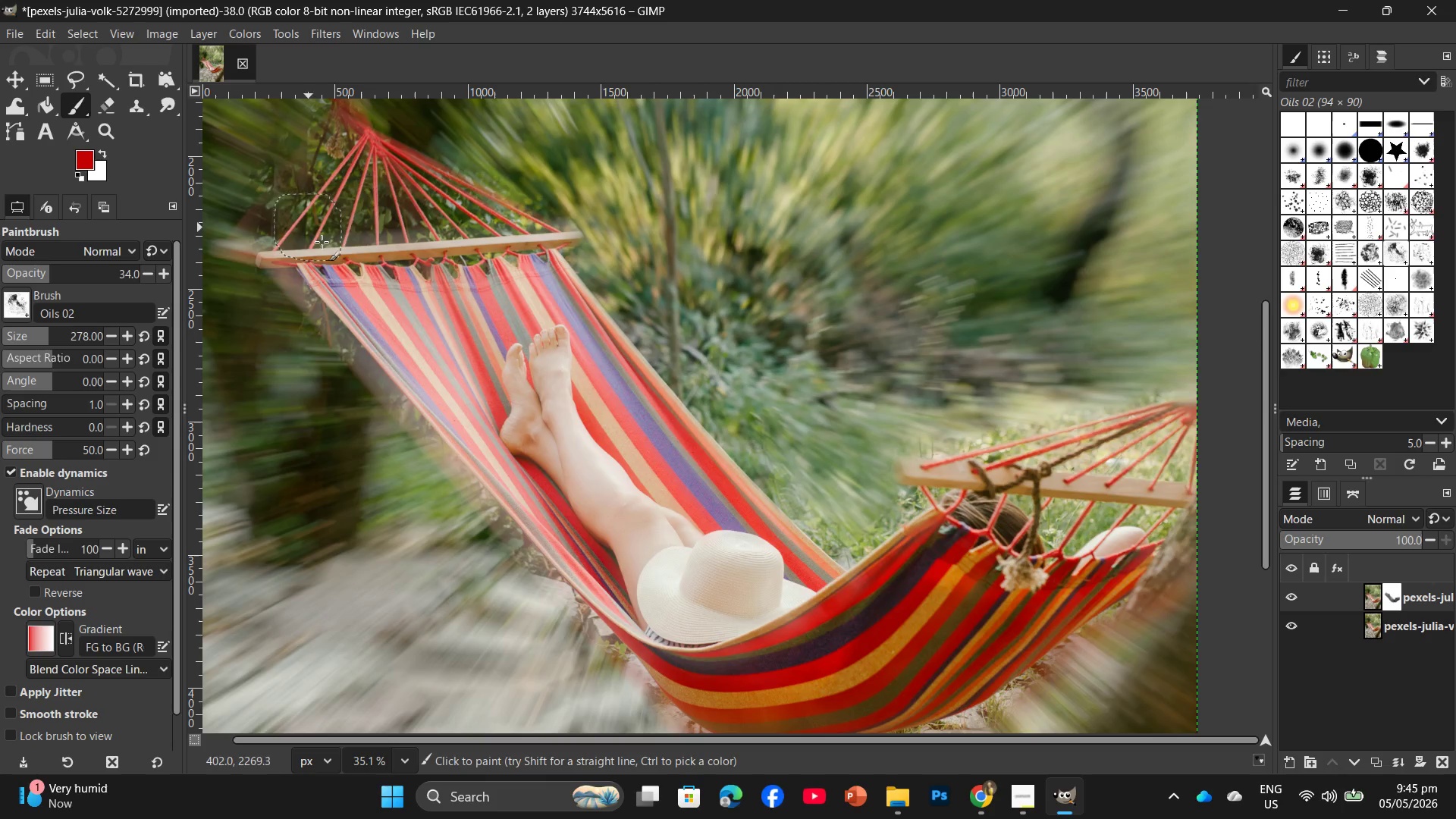 
hold_key(key=ControlLeft, duration=0.67)
scroll: coordinate [487, 373], scroll_direction: down, amount: 9.0
 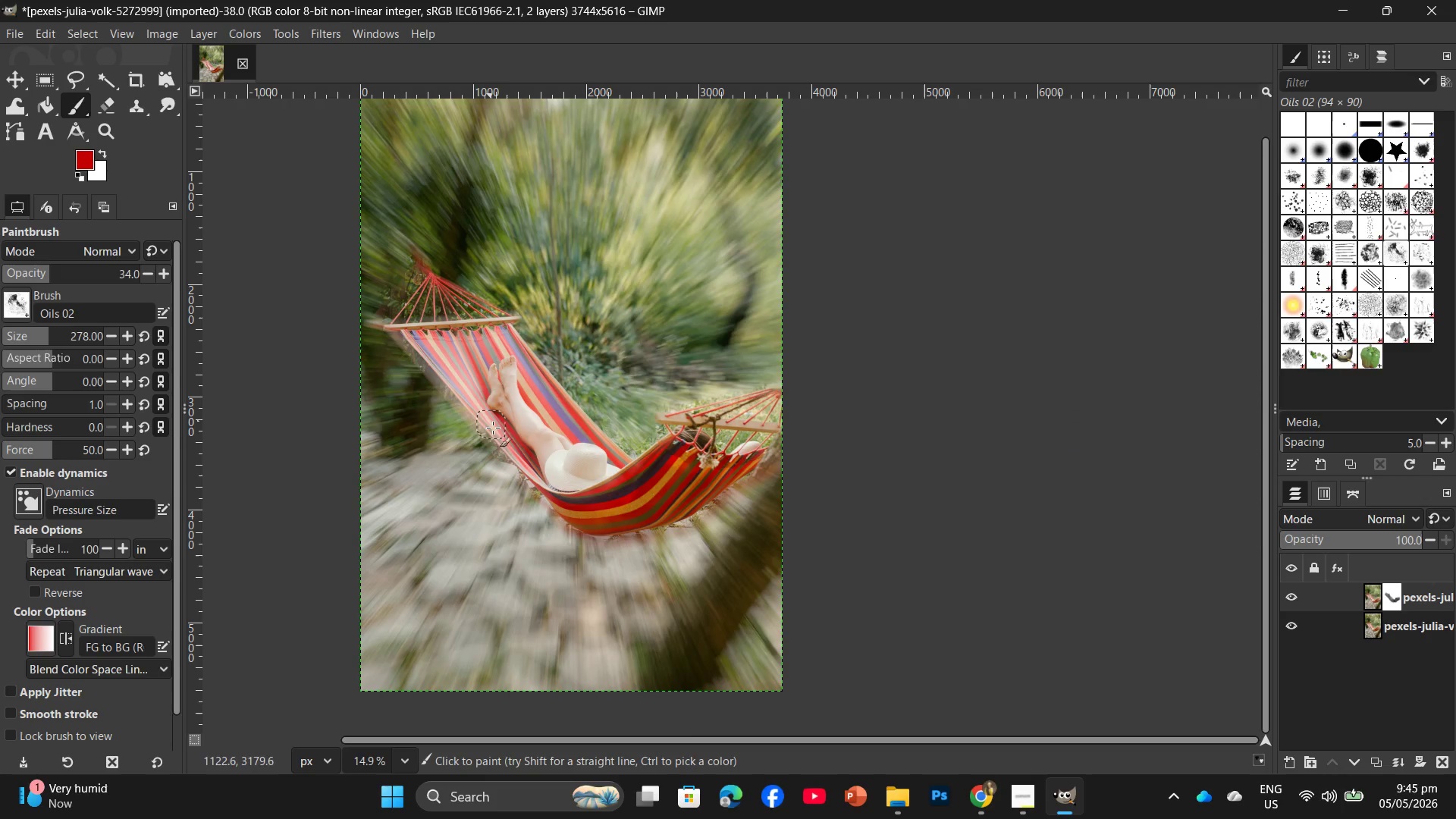 
left_click_drag(start_coordinate=[422, 347], to_coordinate=[578, 499])
 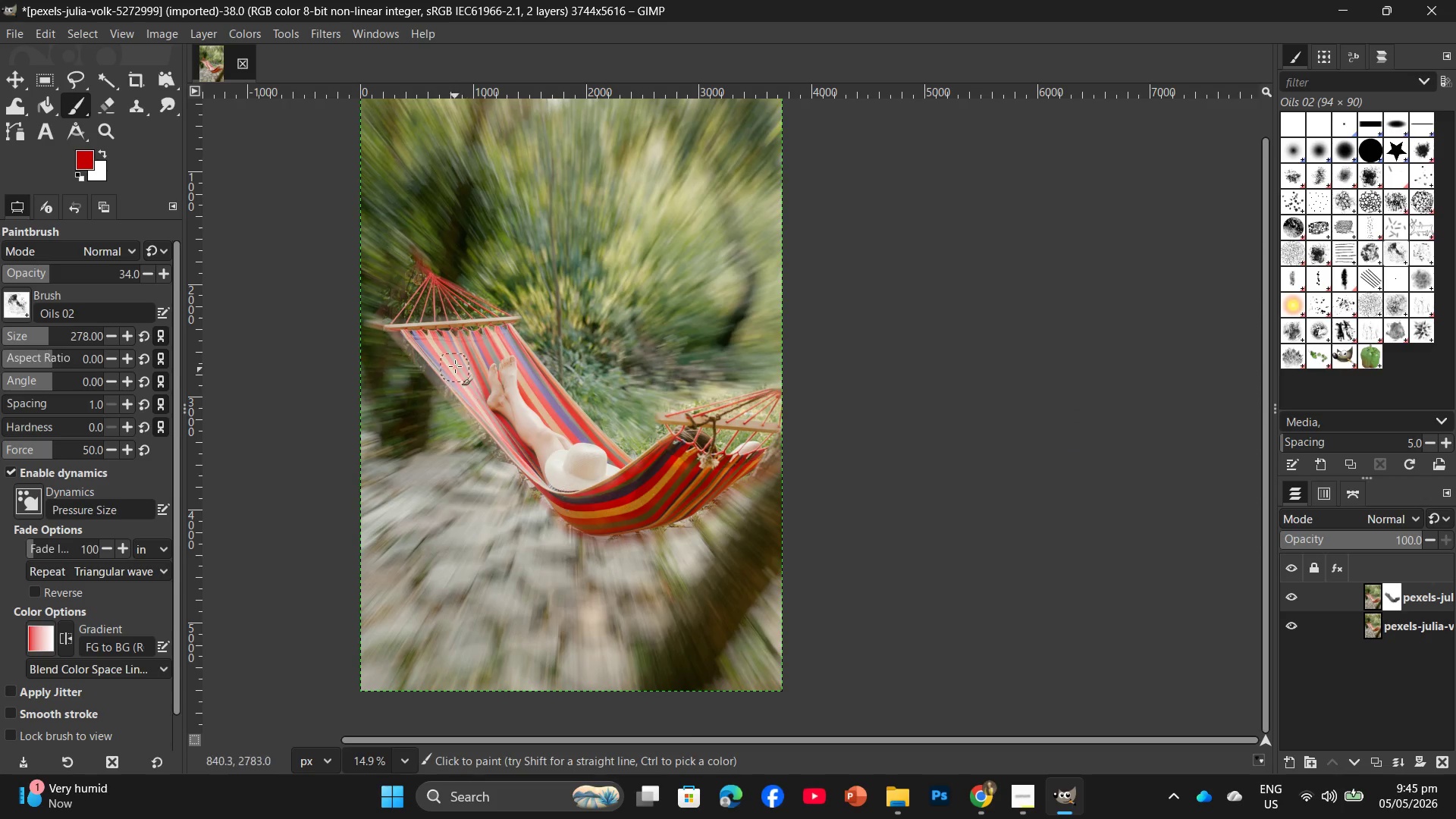 
left_click_drag(start_coordinate=[460, 369], to_coordinate=[620, 547])
 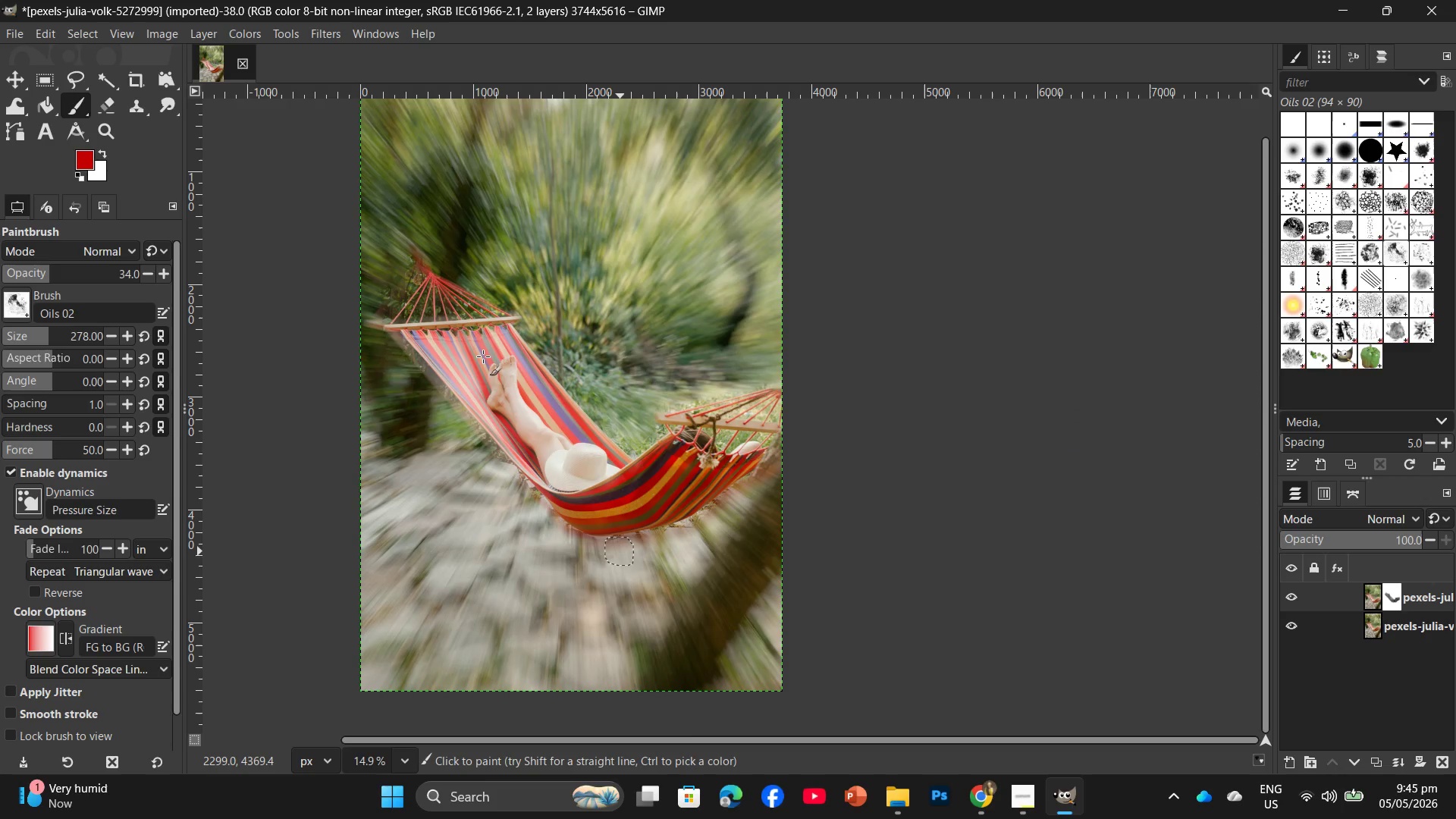 
left_click_drag(start_coordinate=[488, 369], to_coordinate=[588, 474])
 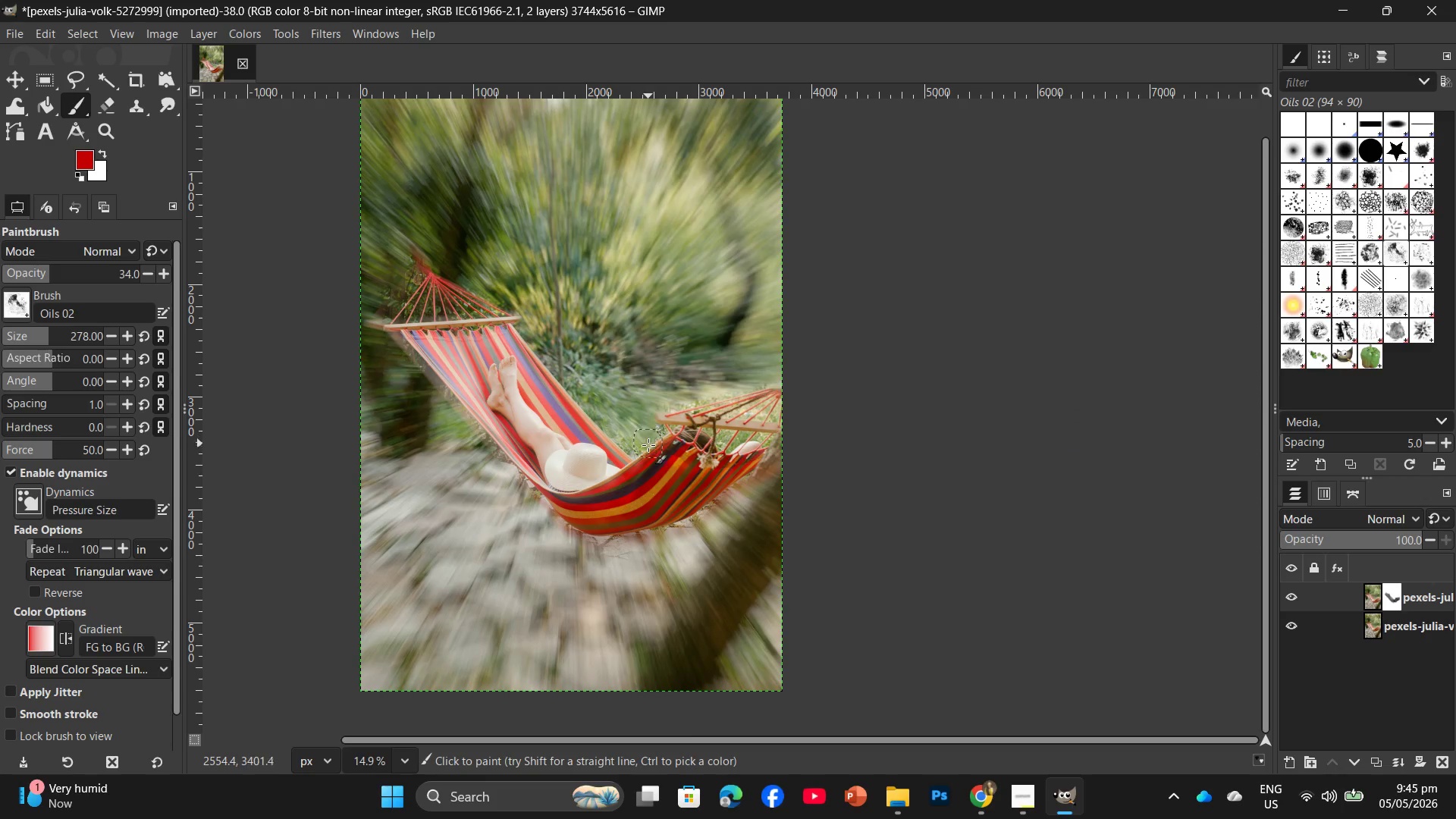 
left_click_drag(start_coordinate=[483, 394], to_coordinate=[626, 544])
 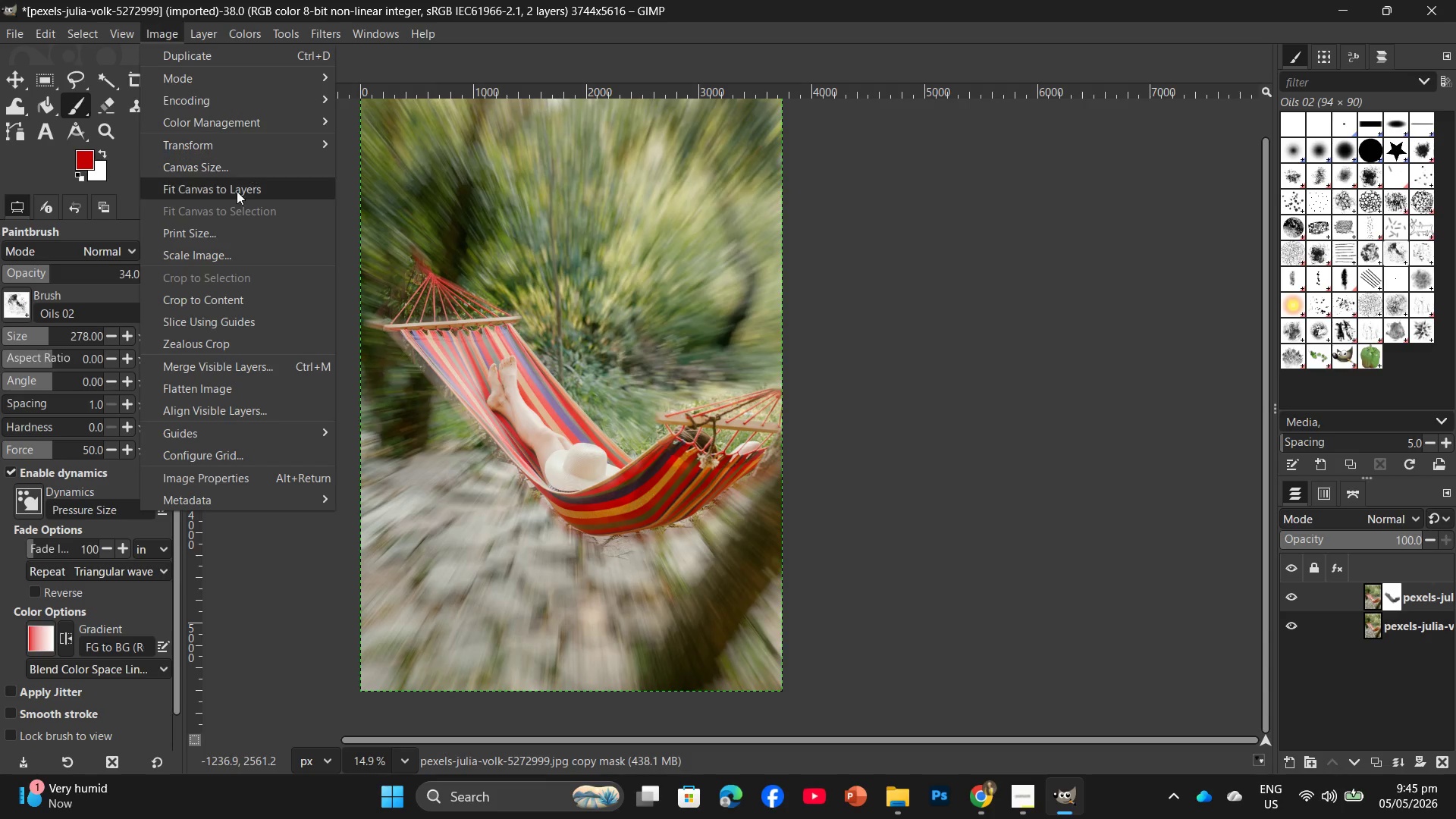 
wait(5.05)
 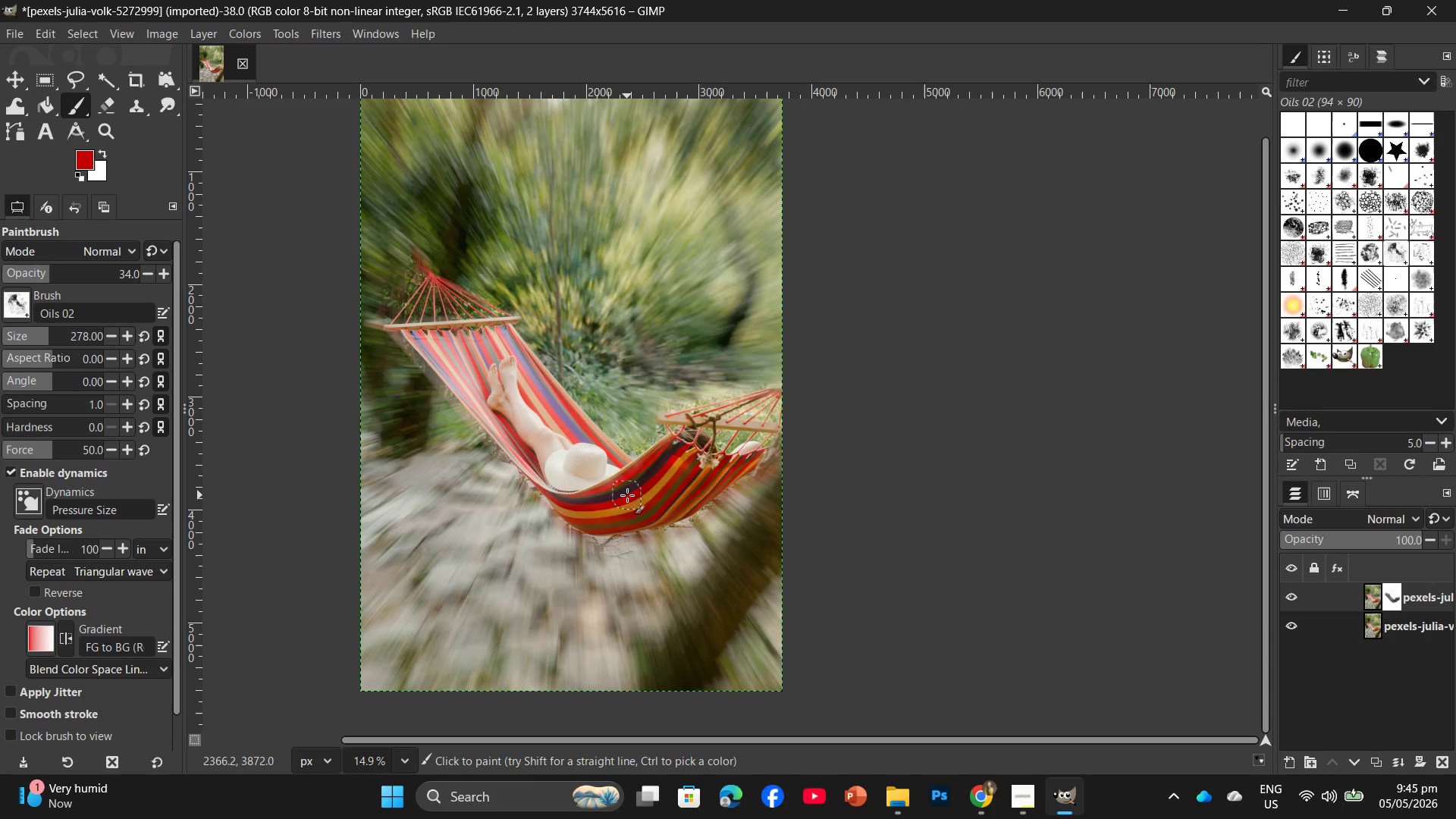 
left_click([224, 247])
 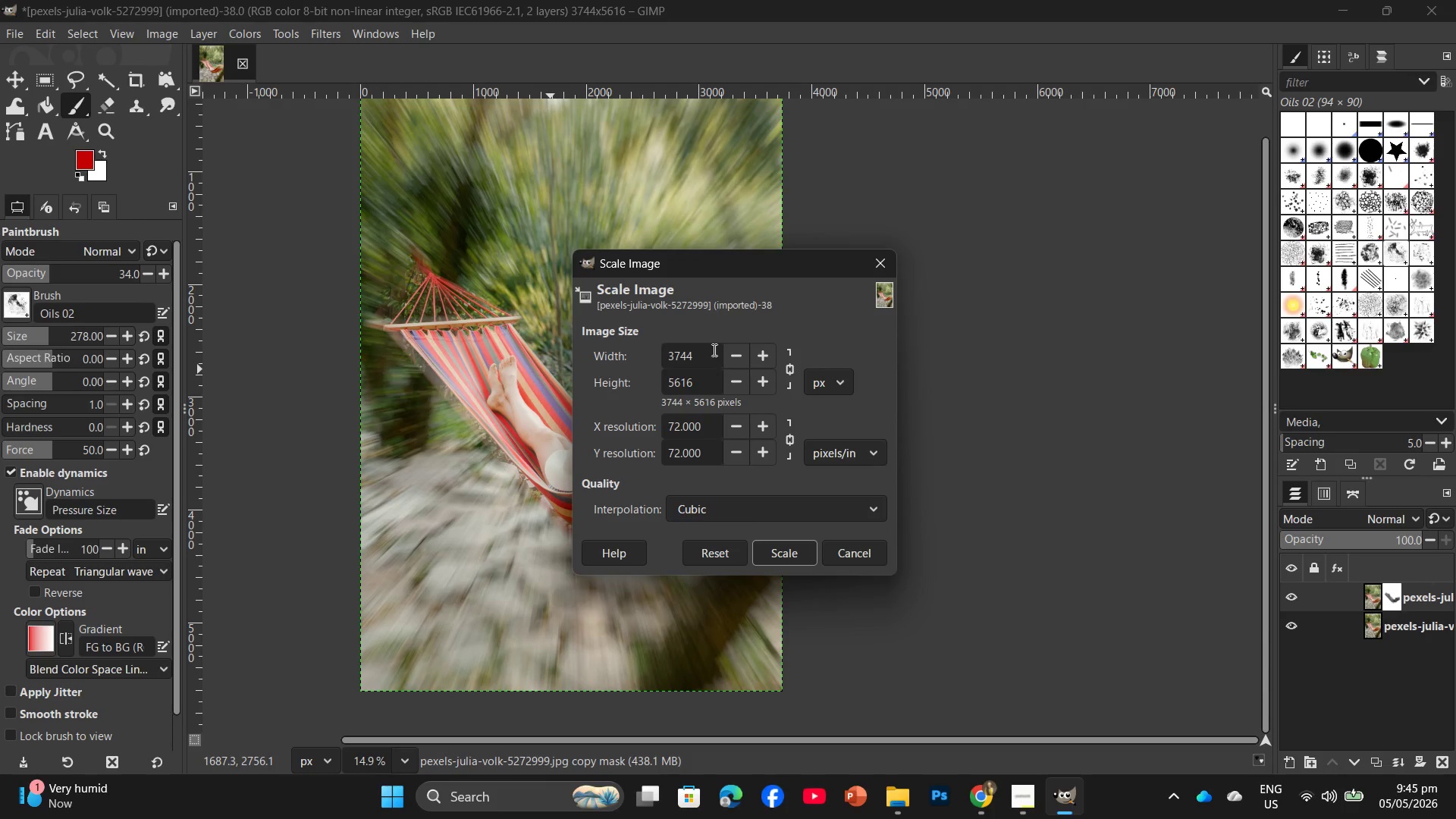 
left_click_drag(start_coordinate=[699, 381], to_coordinate=[630, 388])
 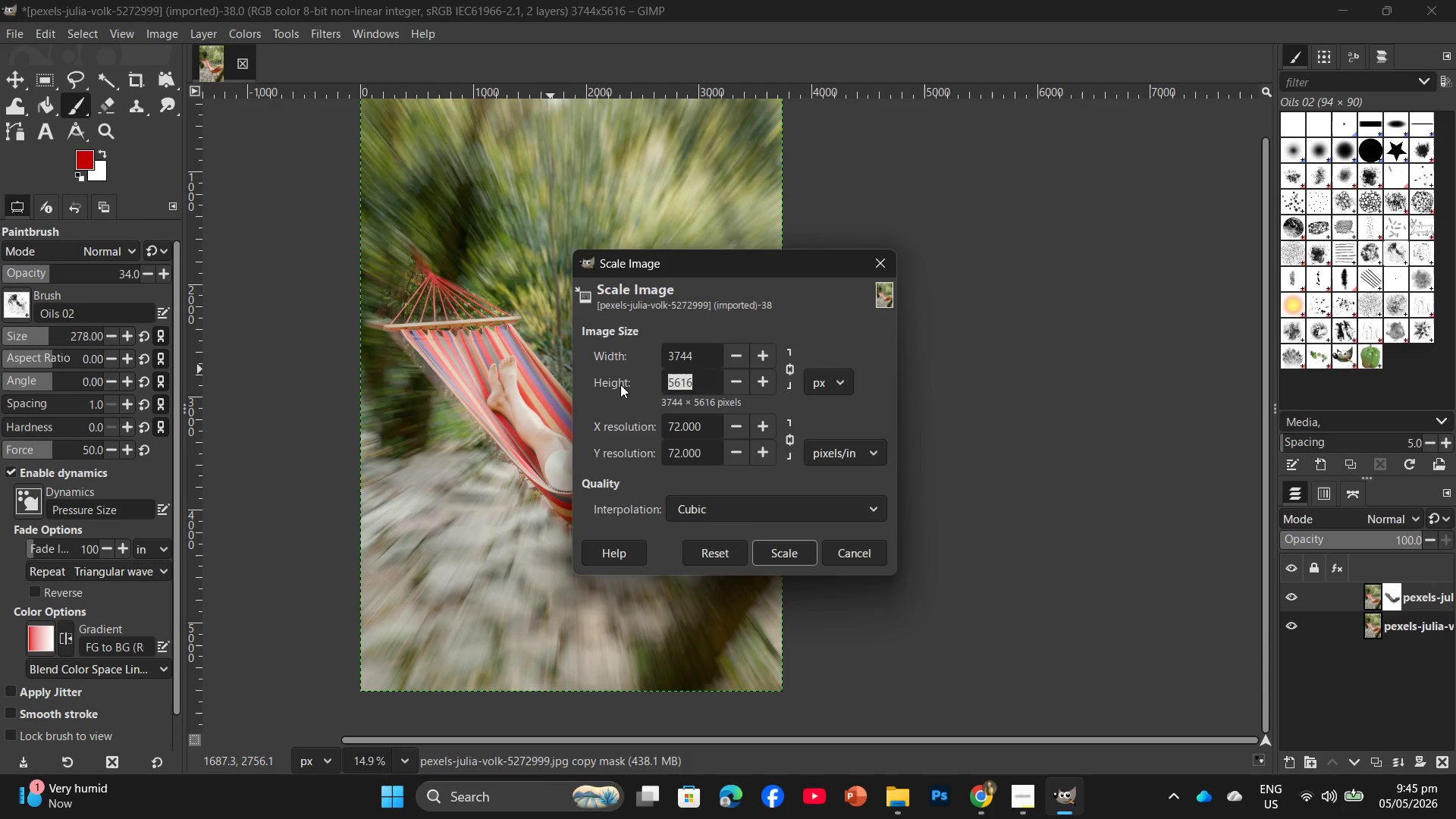 
key(Numpad2)
 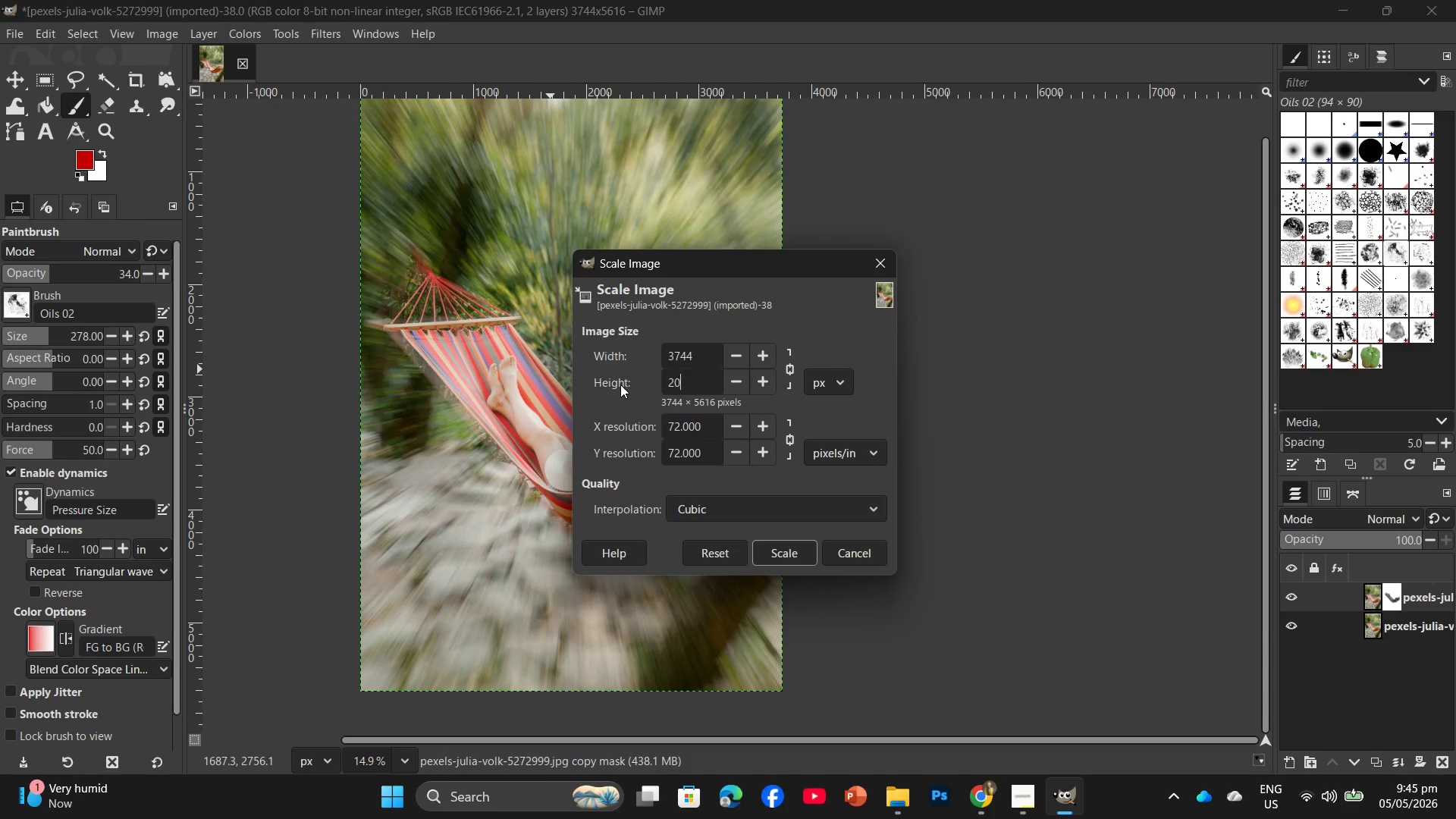 
key(Numpad0)
 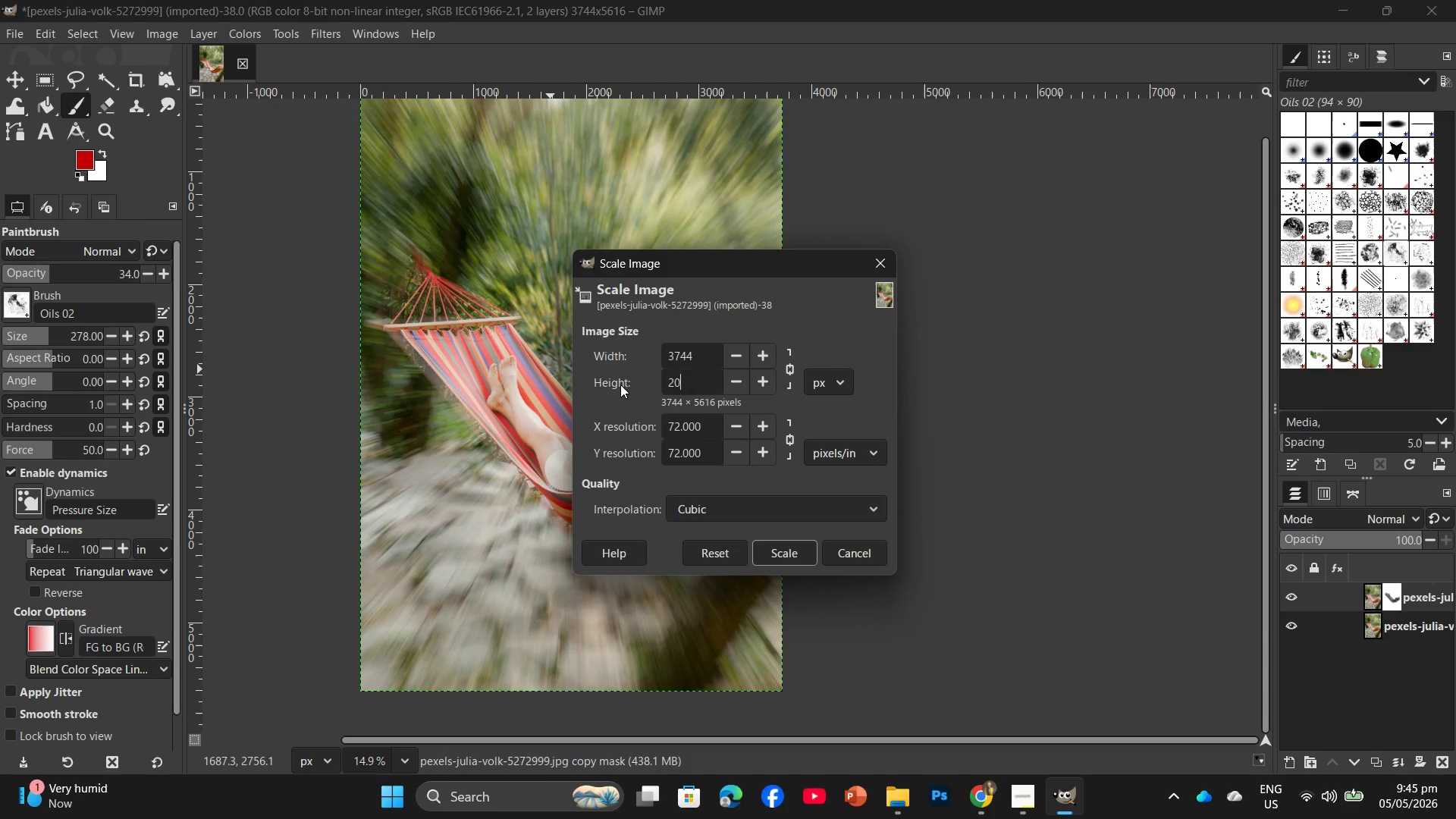 
key(Numpad0)
 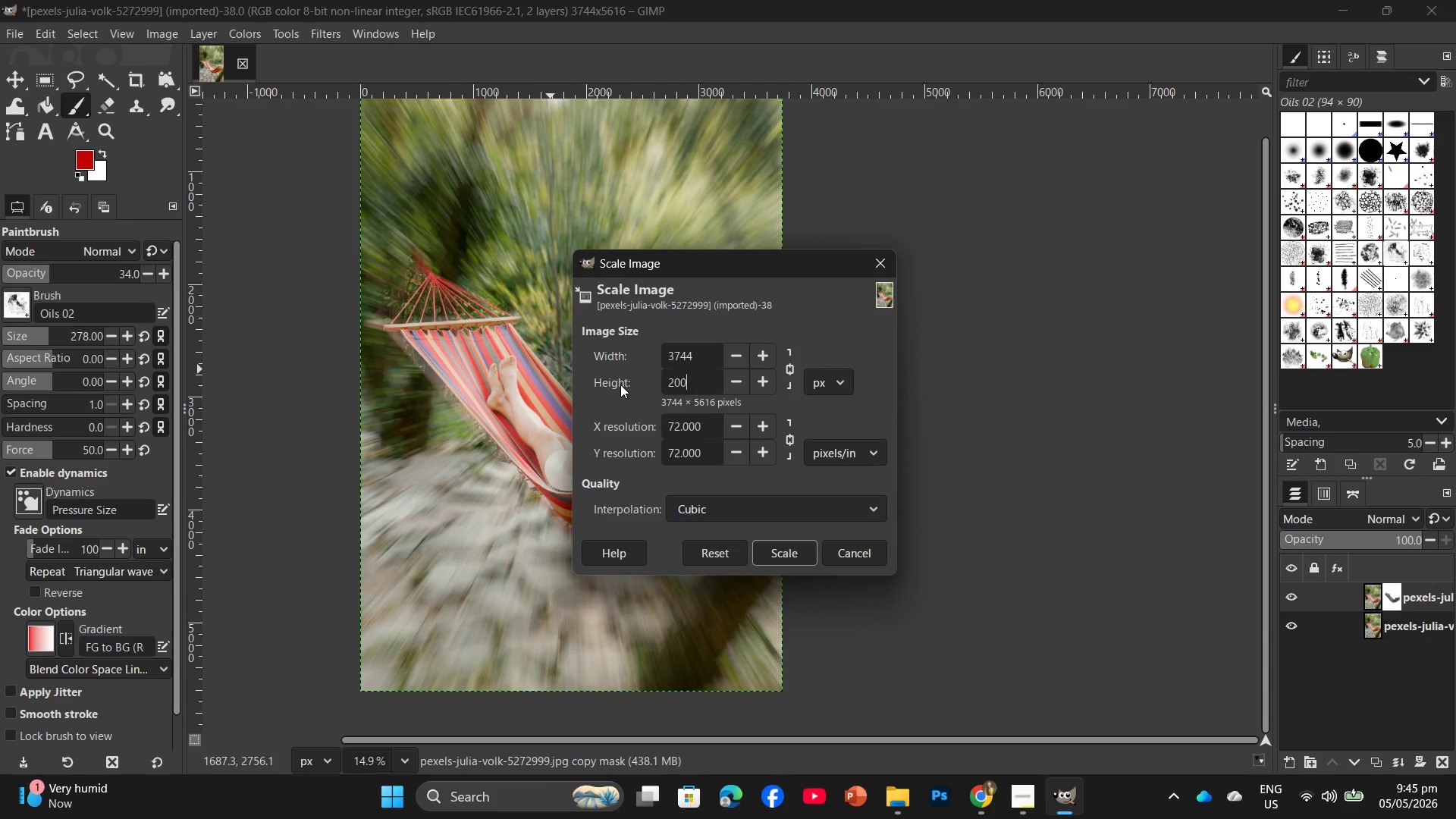 
key(Numpad0)
 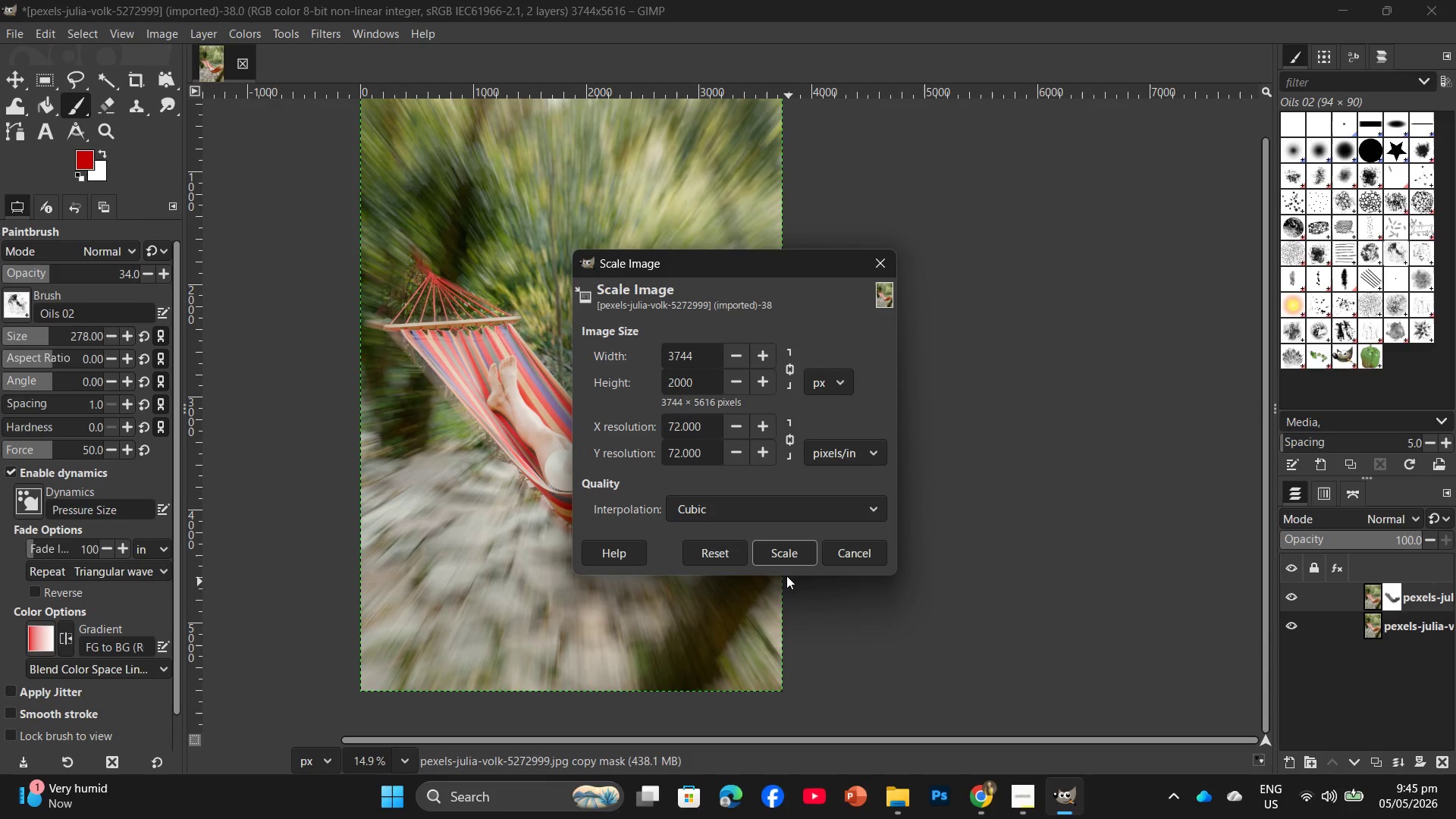 
left_click([783, 554])
 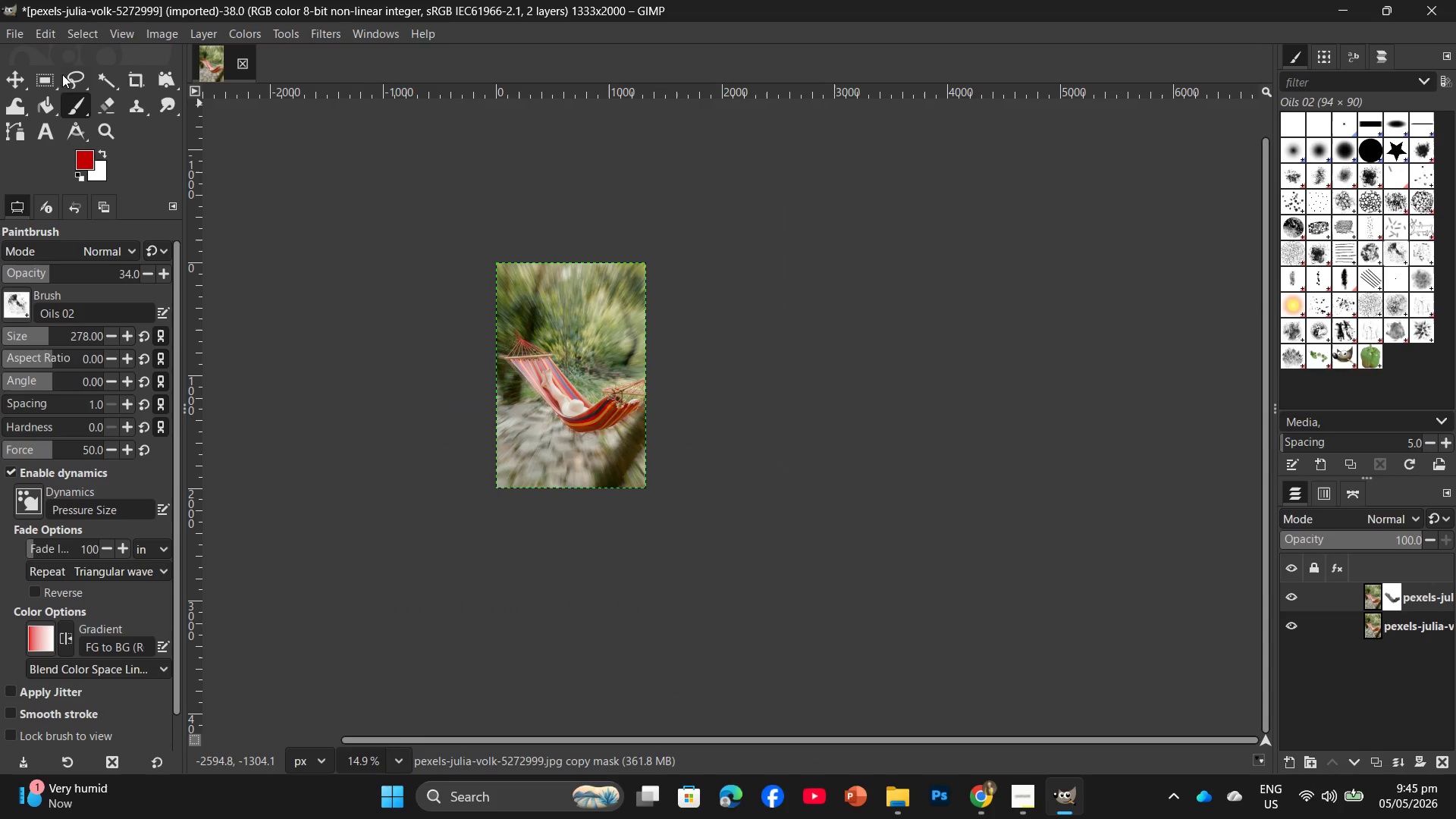 
left_click([13, 30])
 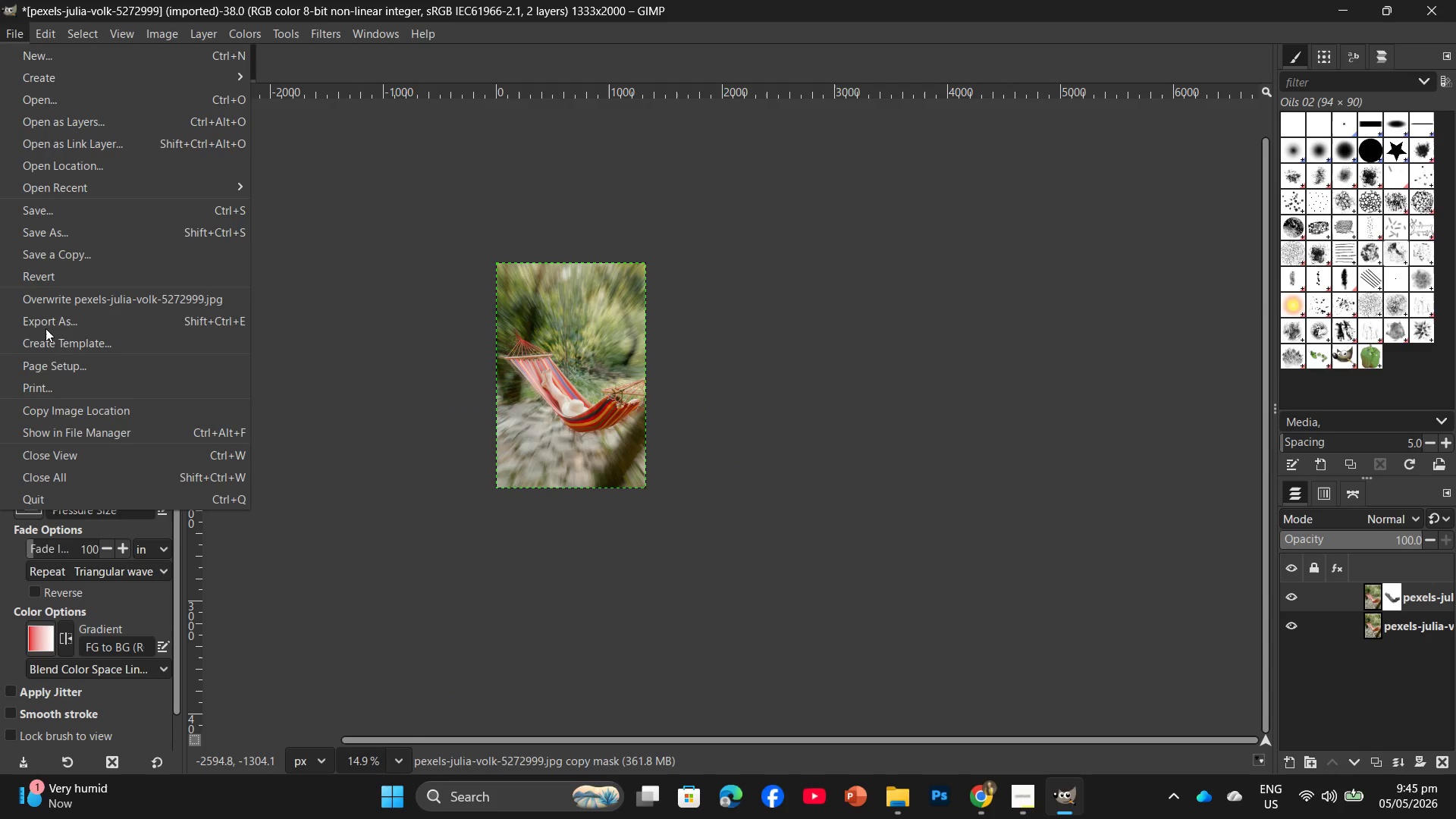 
left_click([46, 325])
 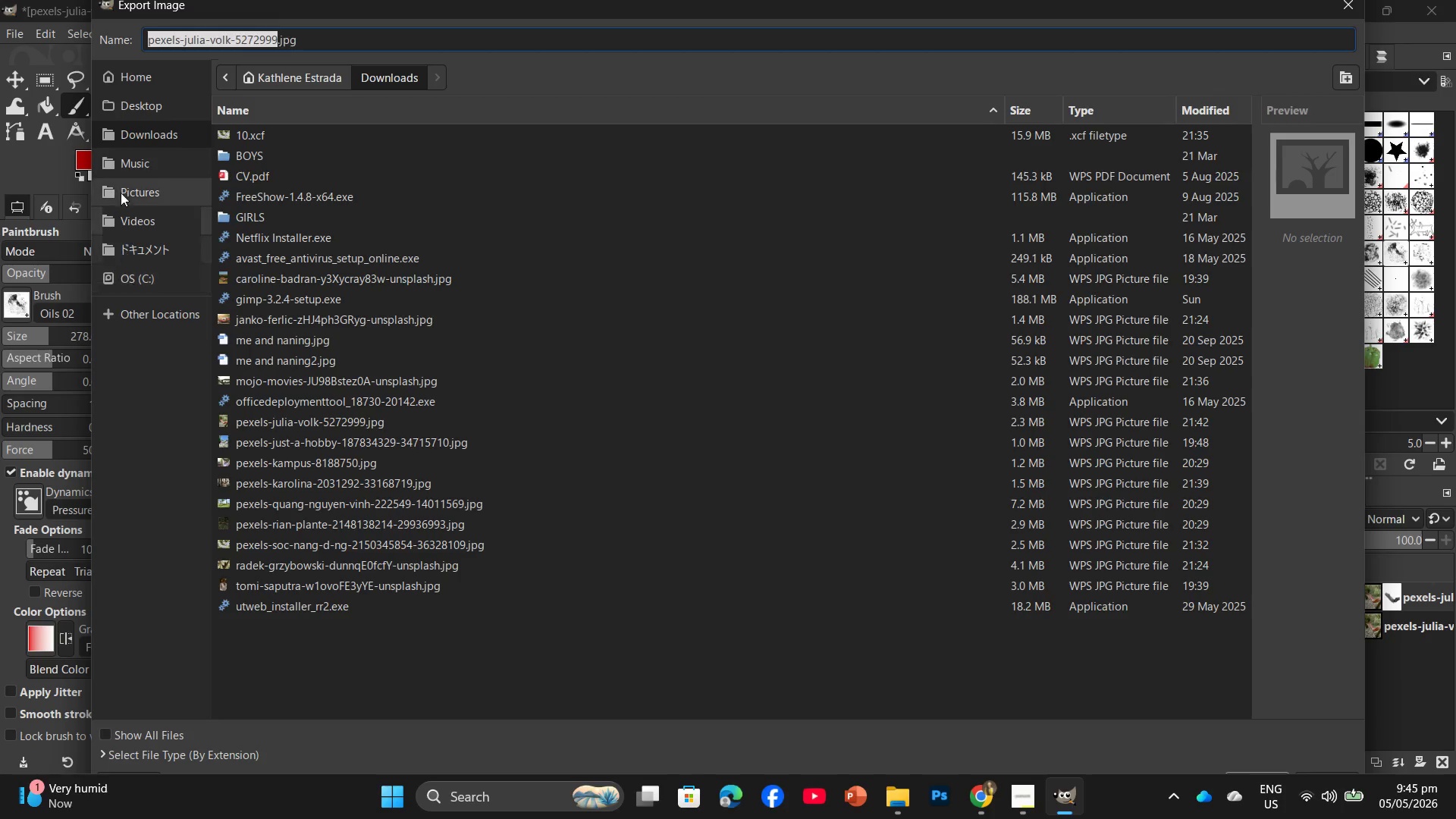 
left_click([142, 119])
 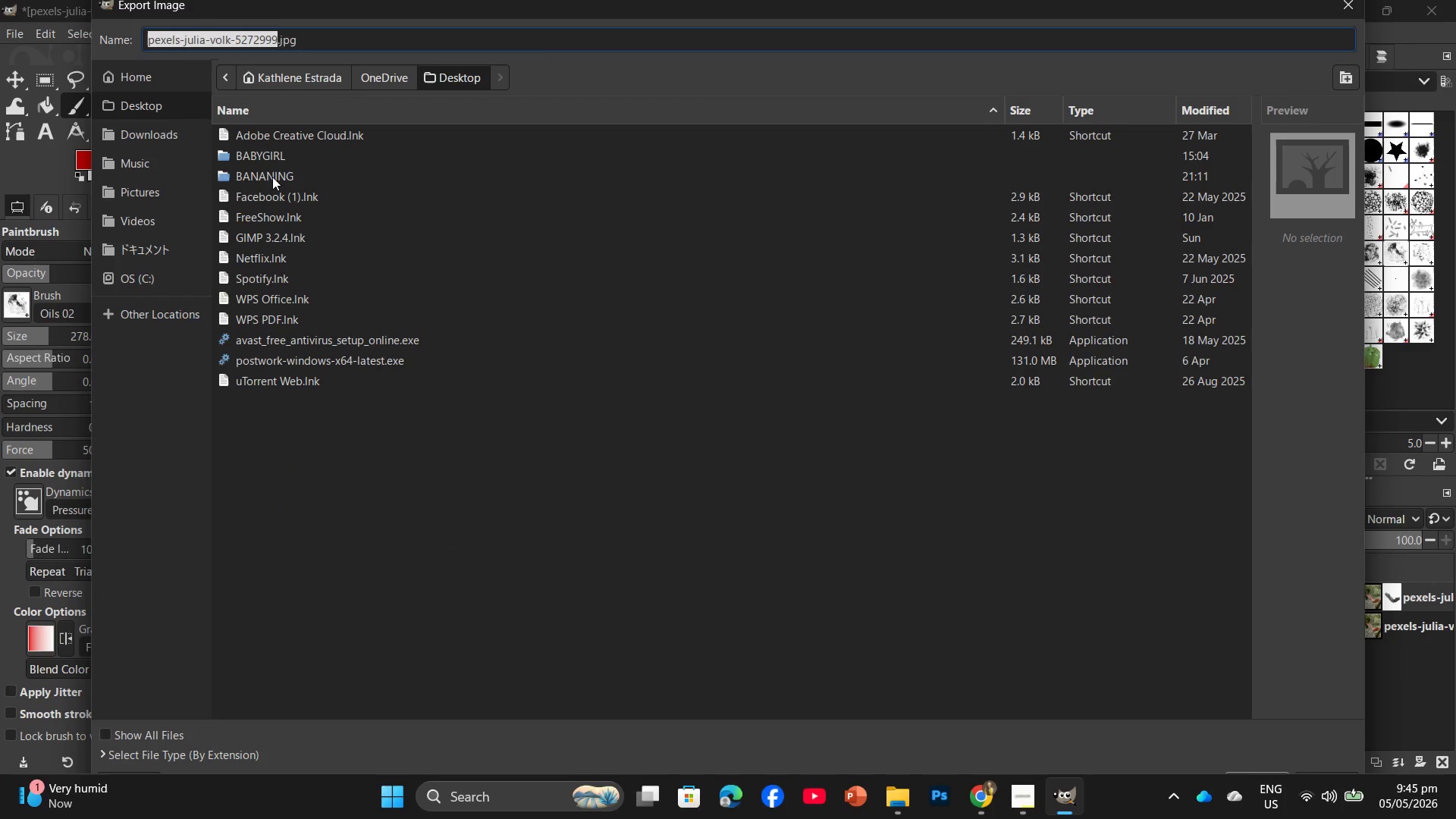 
left_click([276, 168])
 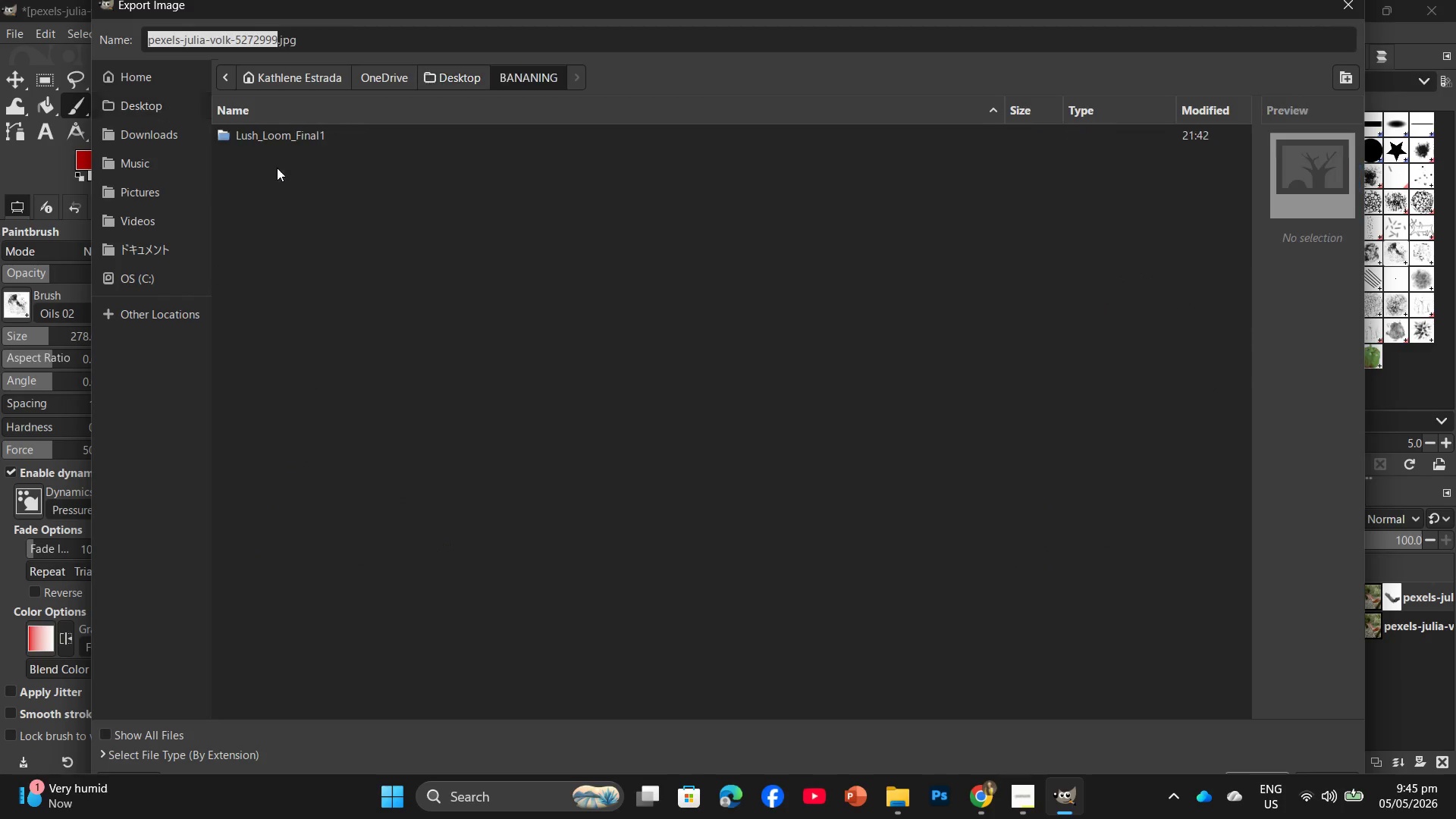 
left_click_drag(start_coordinate=[278, 171], to_coordinate=[281, 176])
 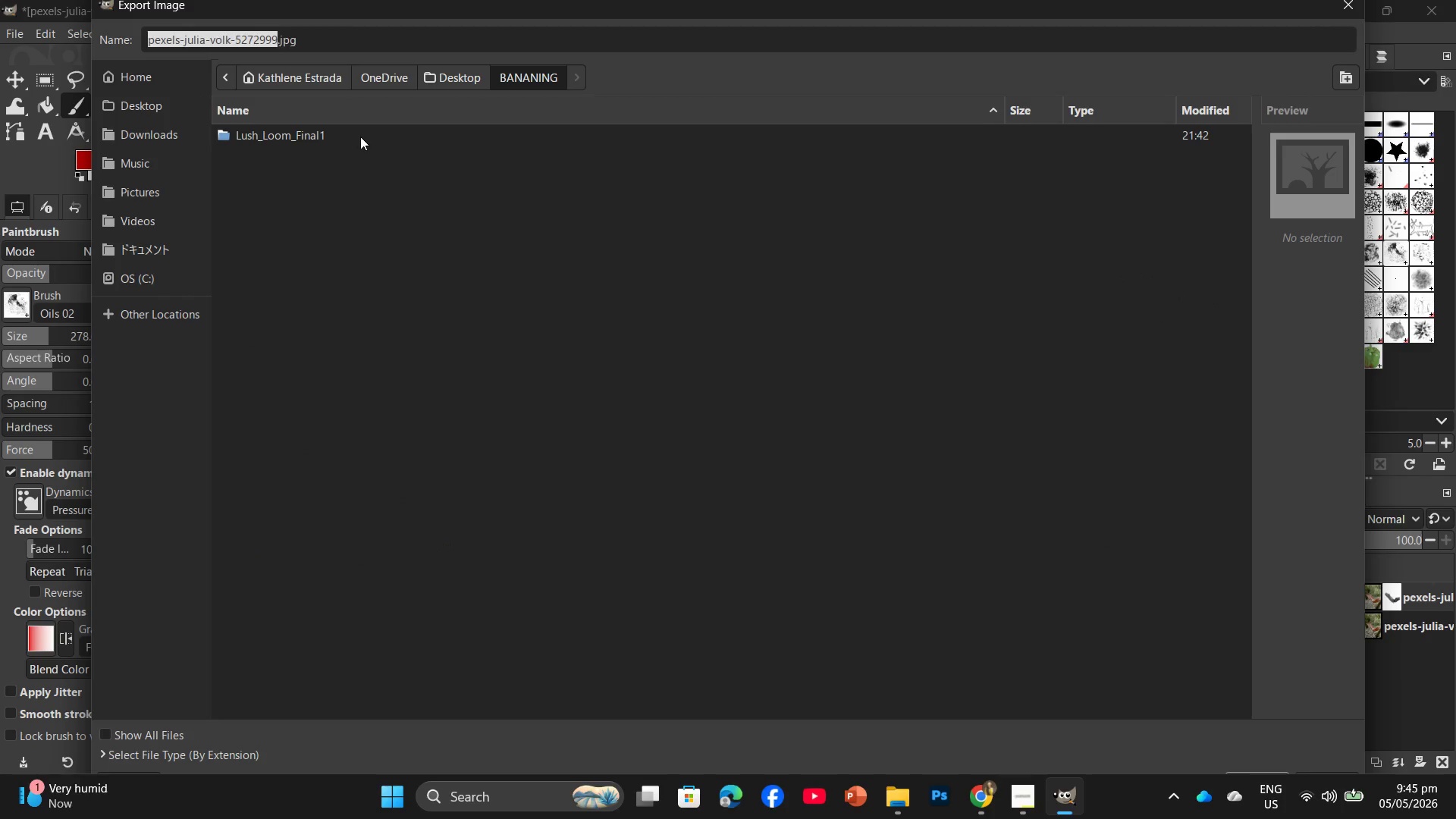 
double_click([362, 133])
 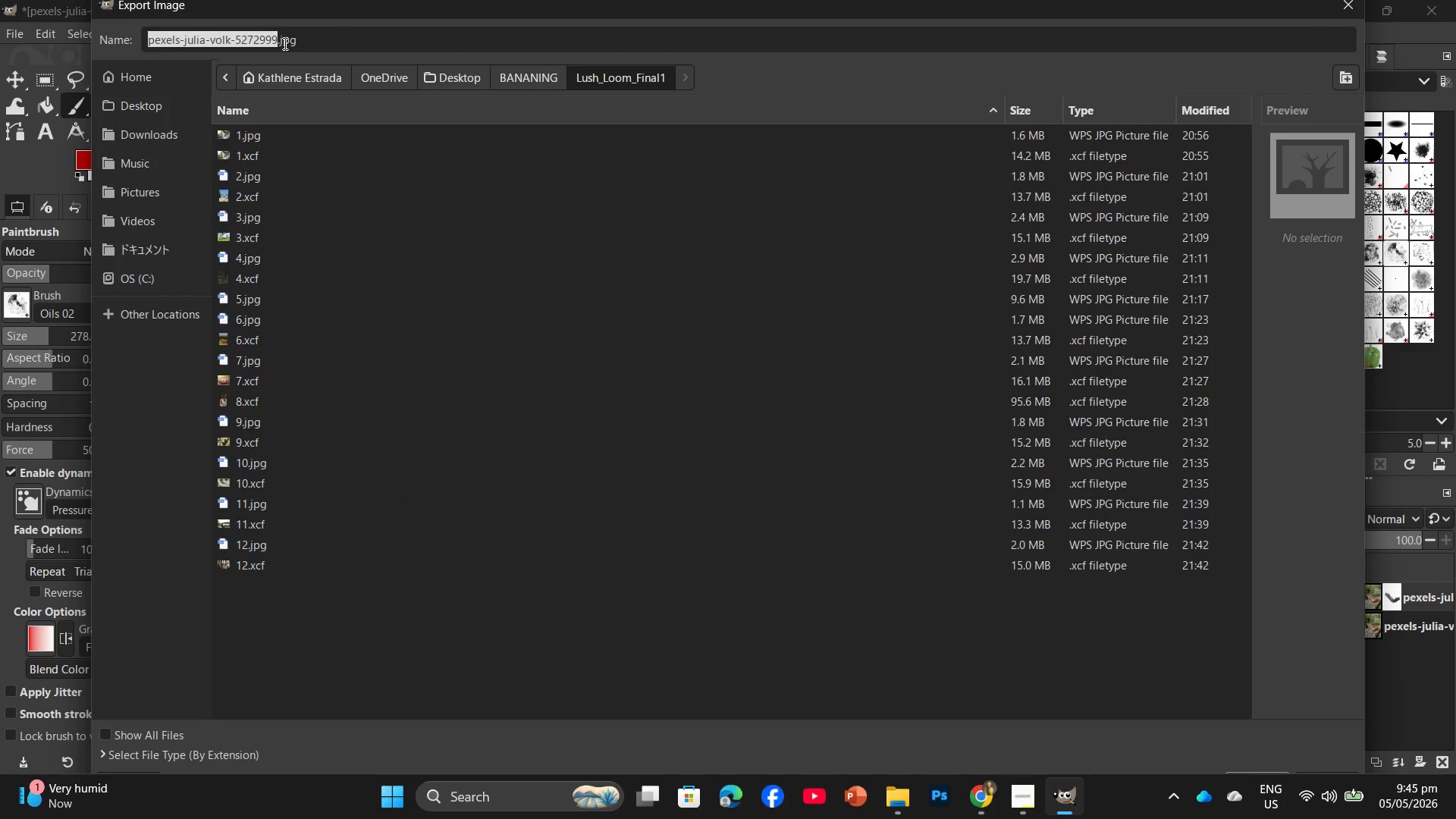 
left_click_drag(start_coordinate=[274, 38], to_coordinate=[176, 47])
 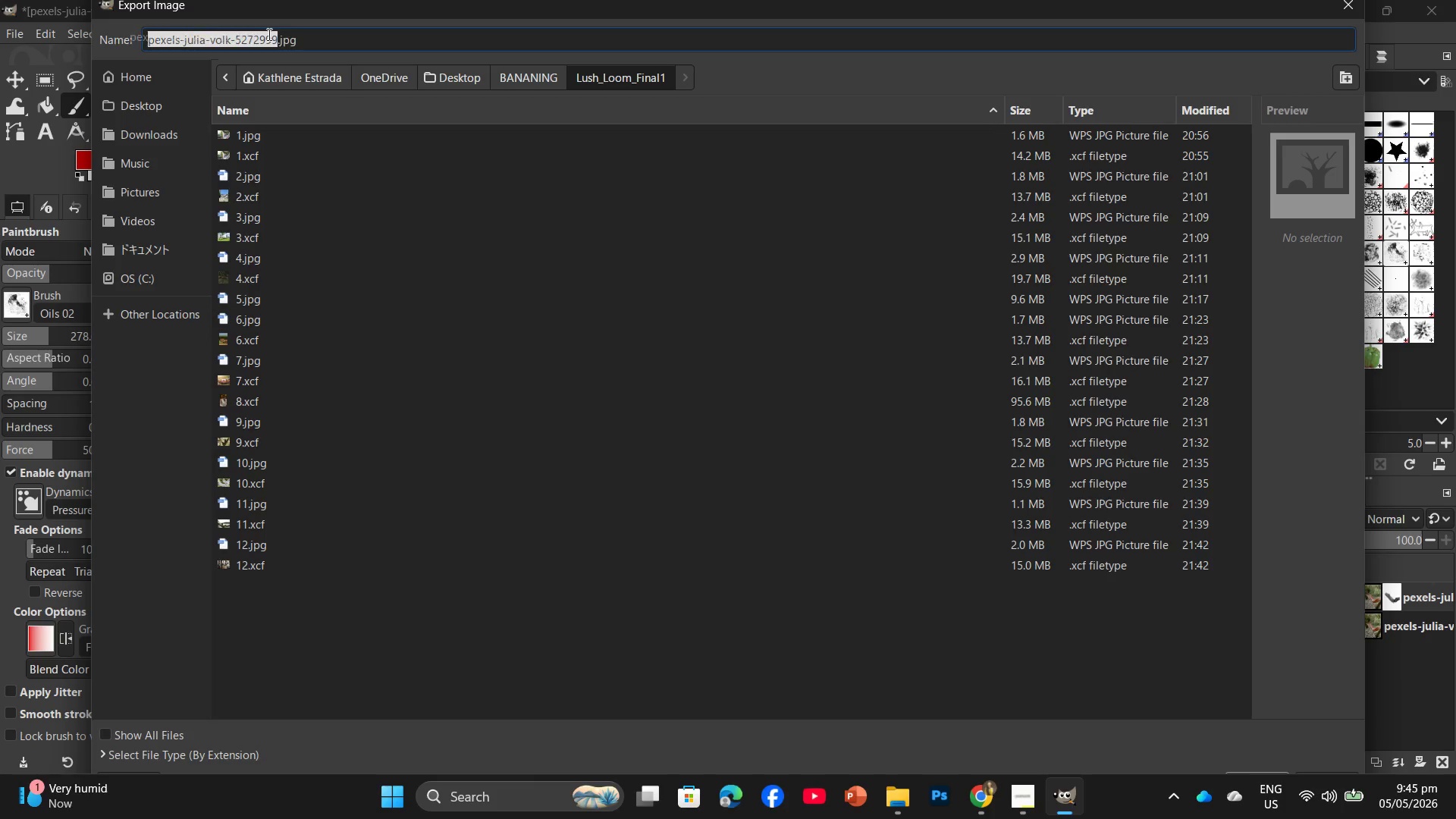 
left_click([268, 34])
 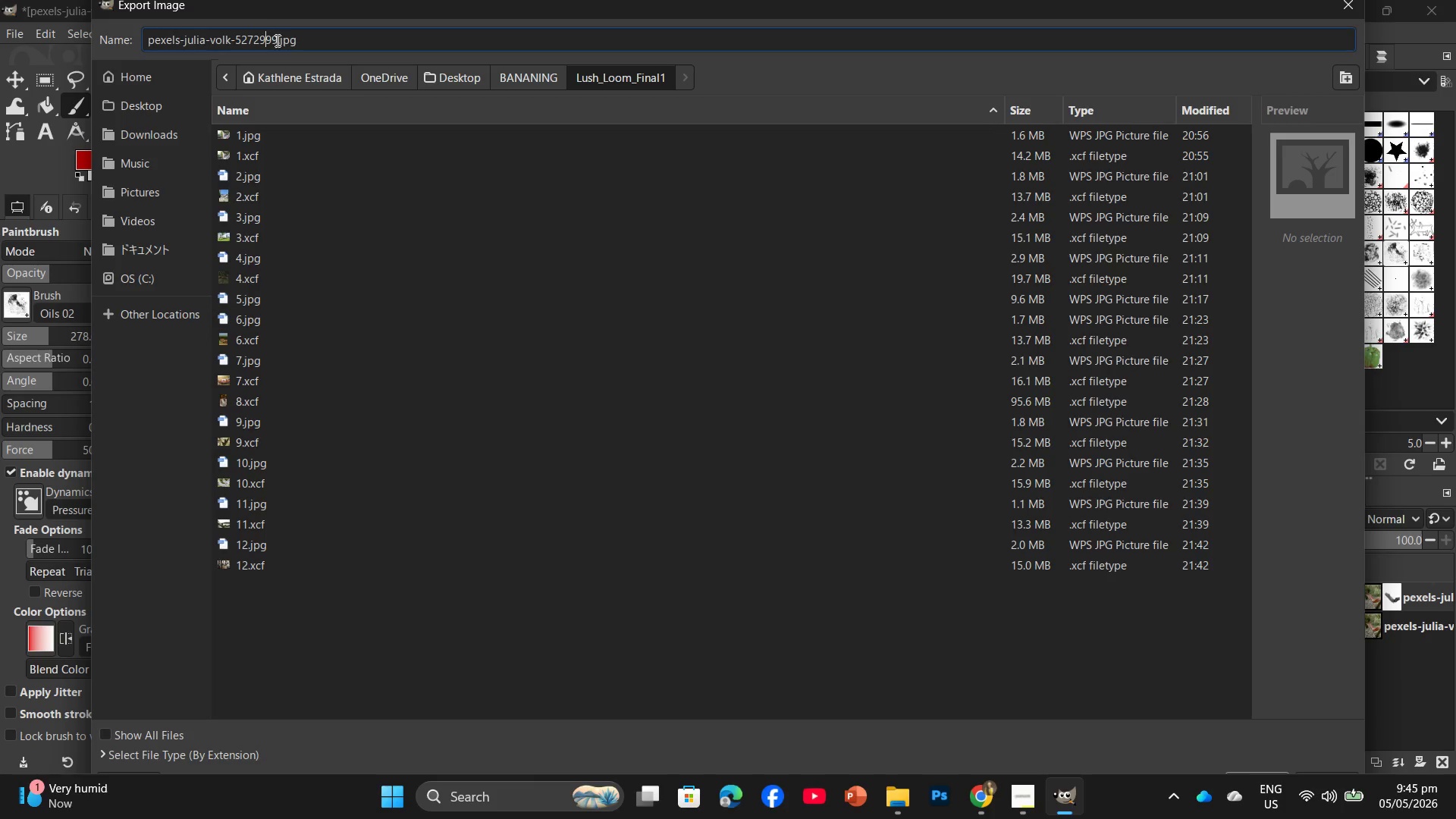 
left_click_drag(start_coordinate=[276, 40], to_coordinate=[116, 41])
 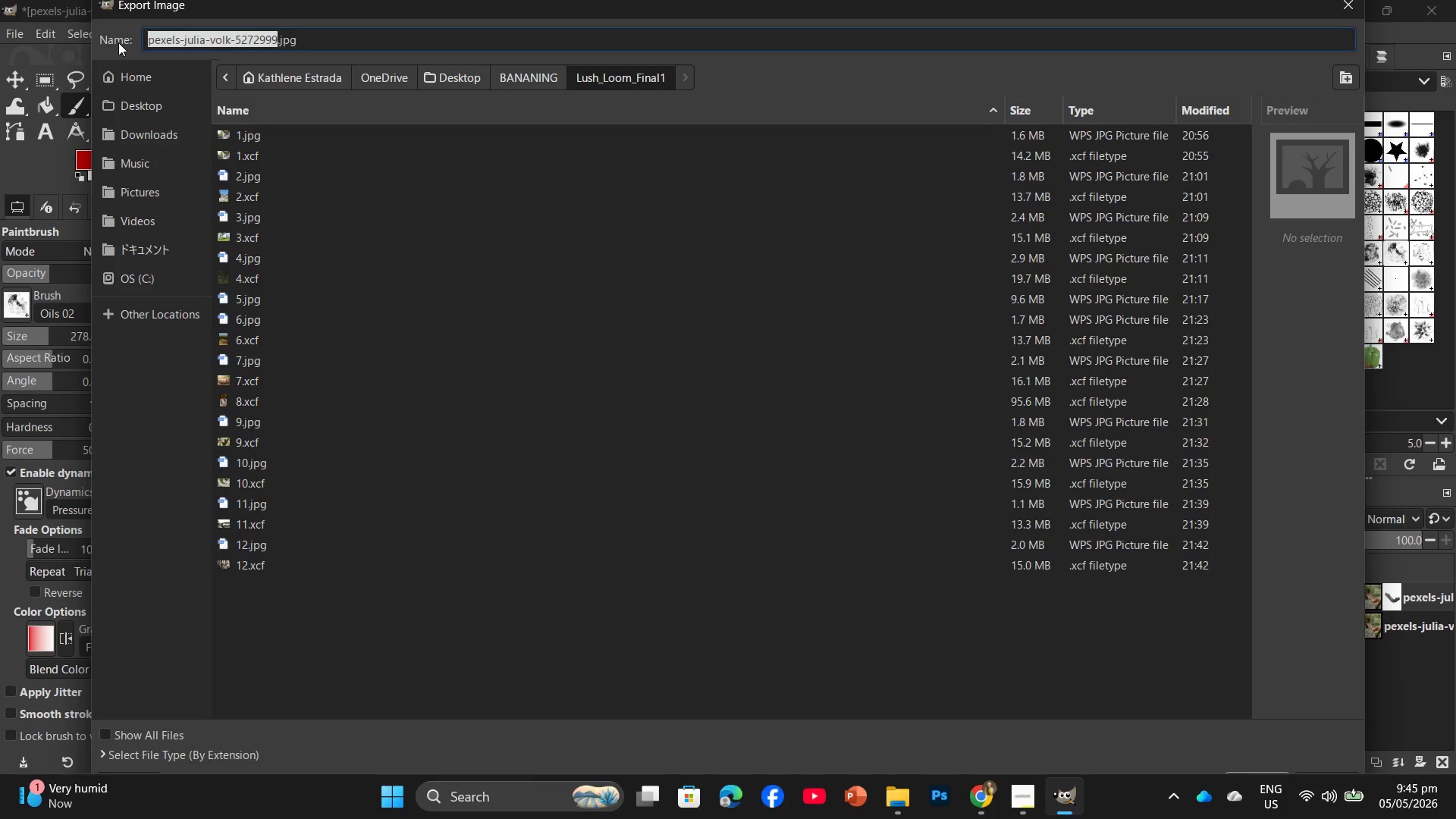 
key(Numpad1)
 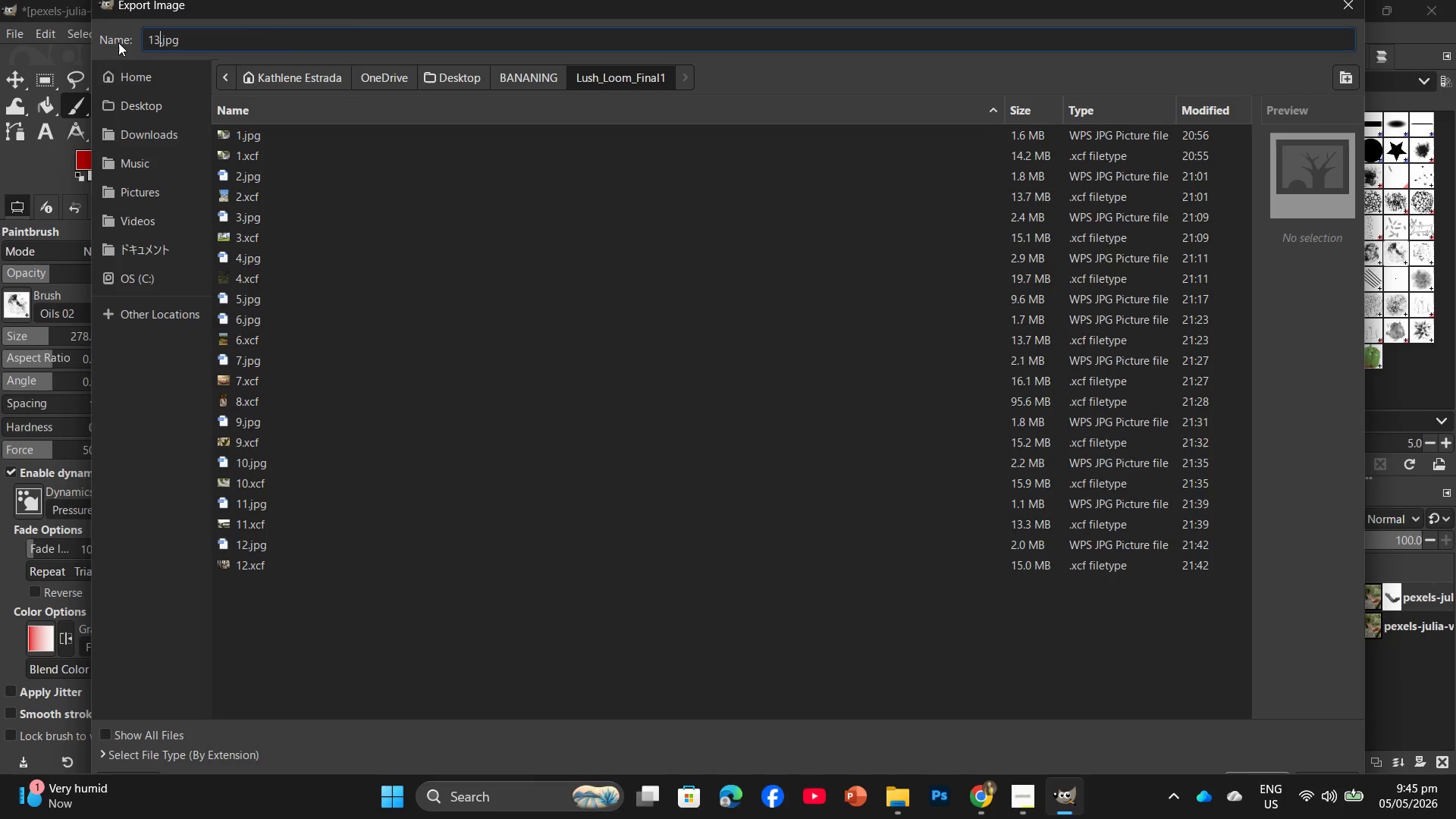 
key(Numpad3)
 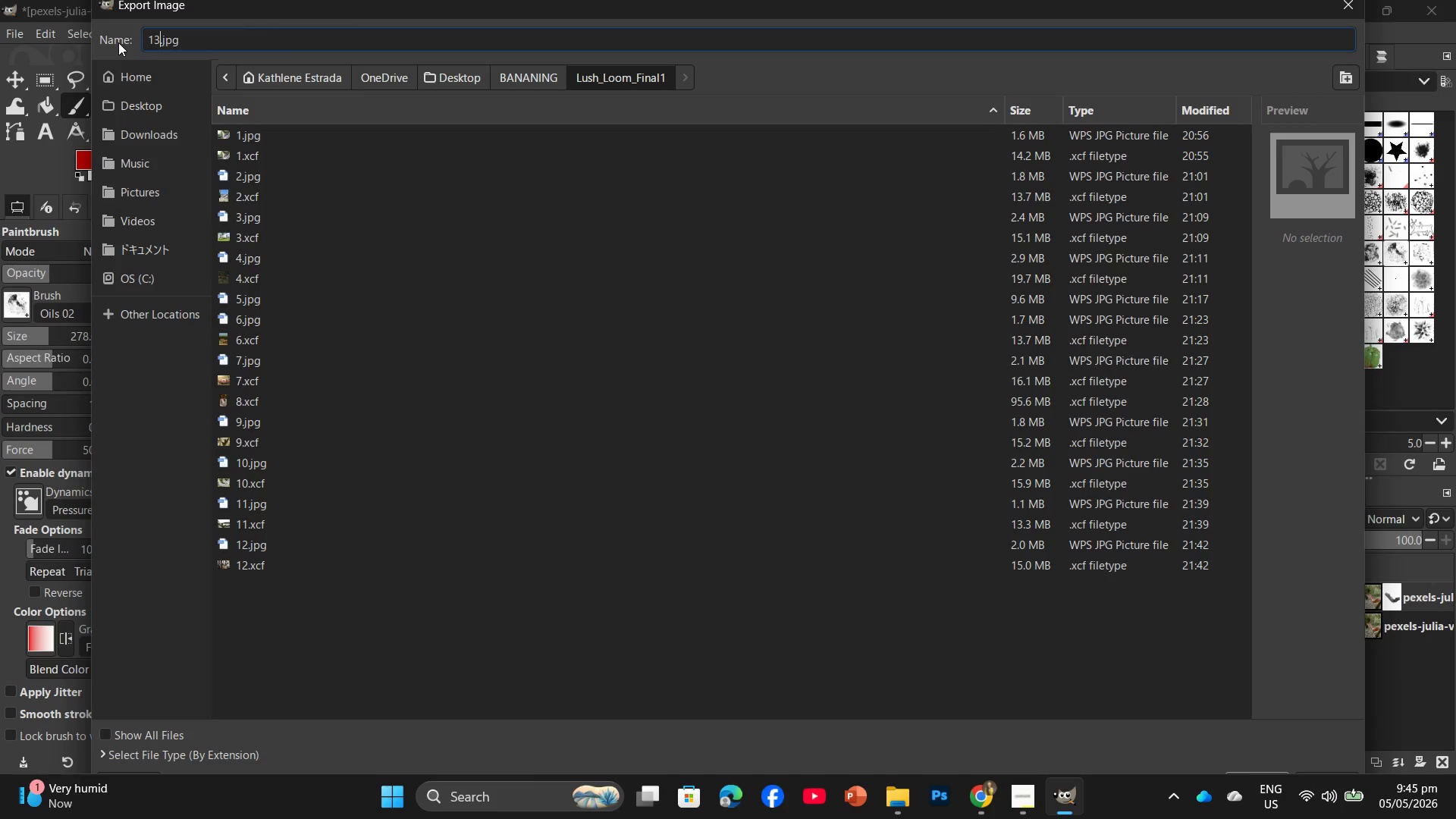 
key(Enter)
 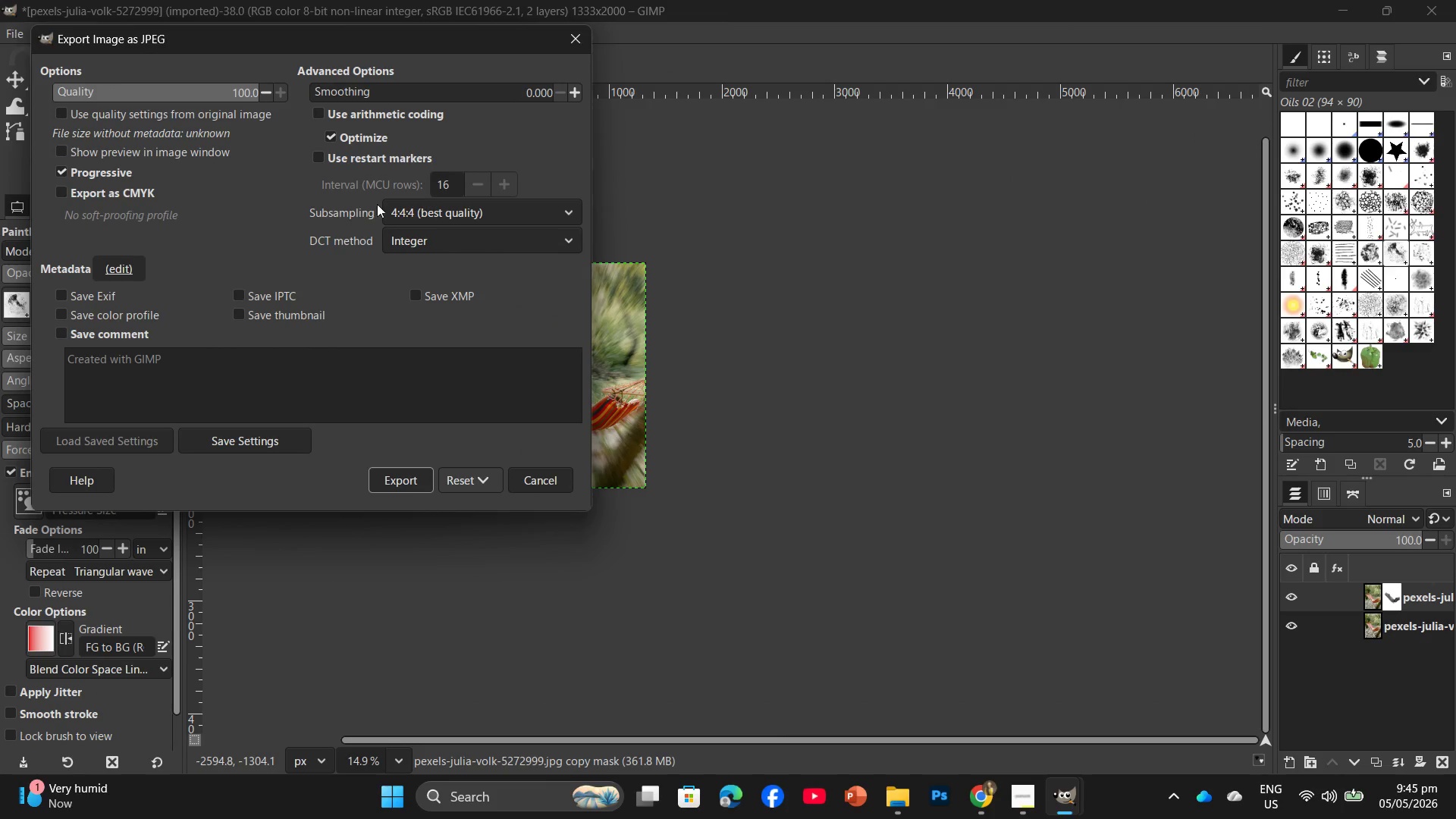 
left_click([406, 486])
 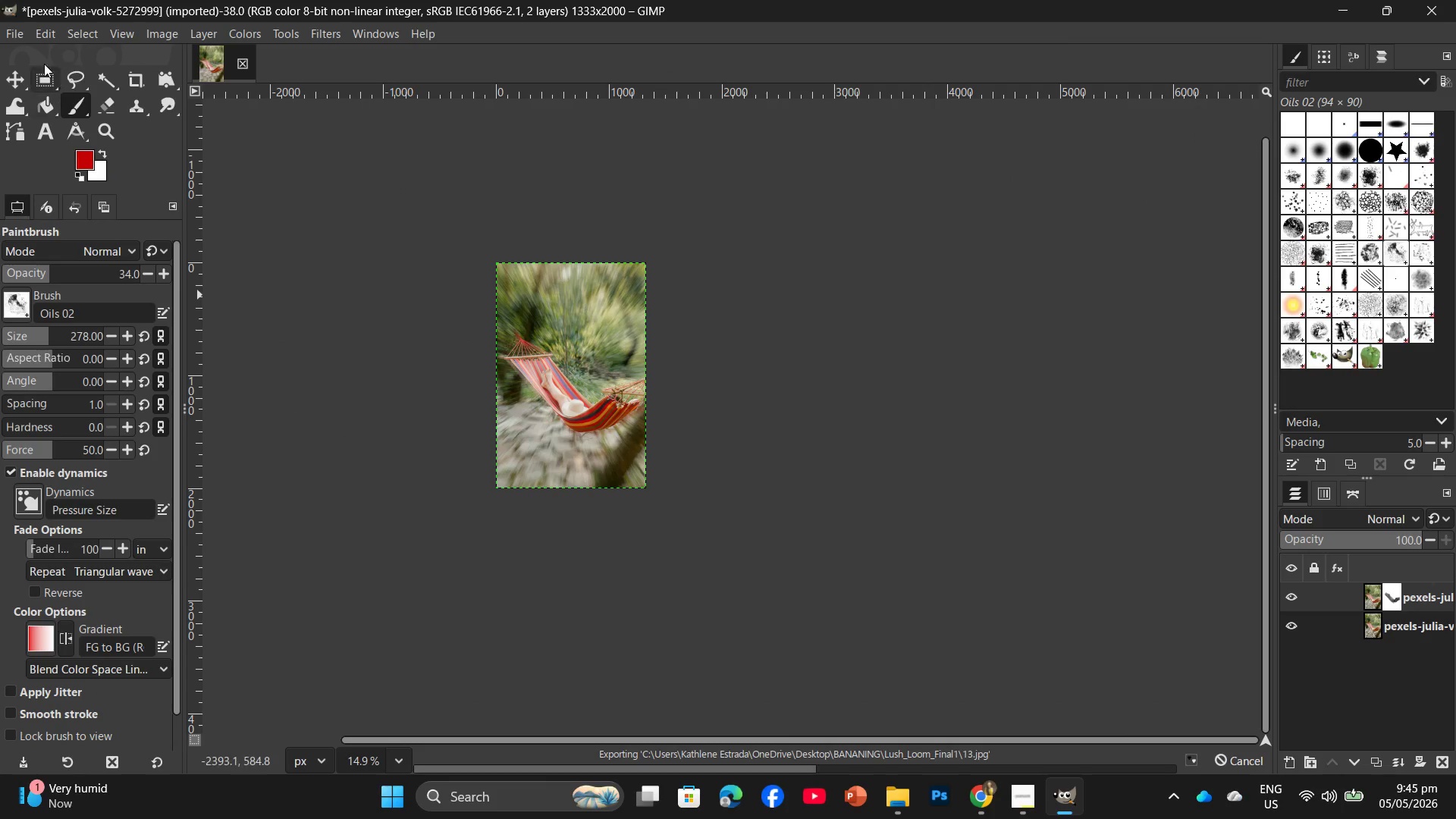 
left_click([5, 28])
 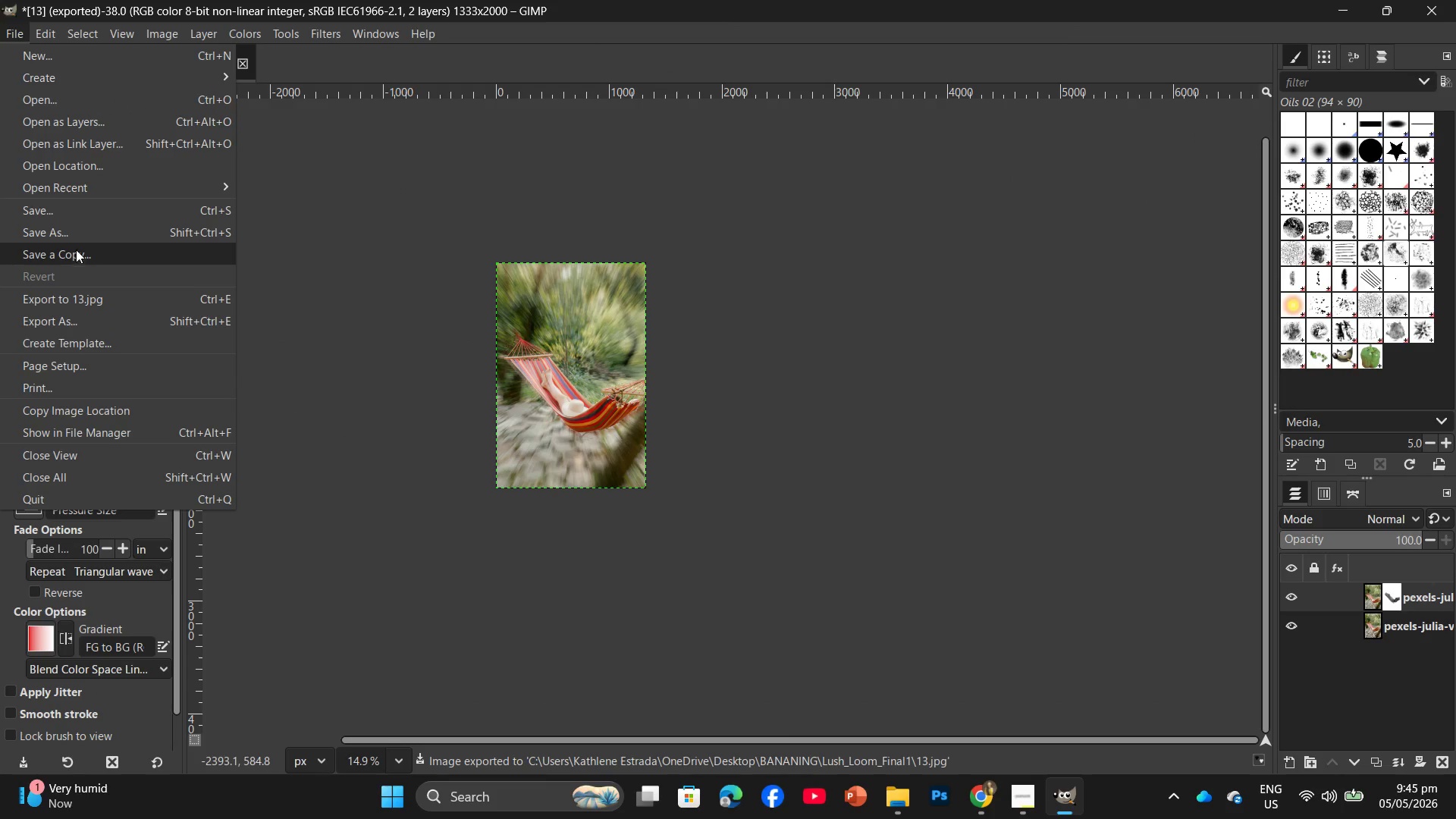 
left_click([77, 241])
 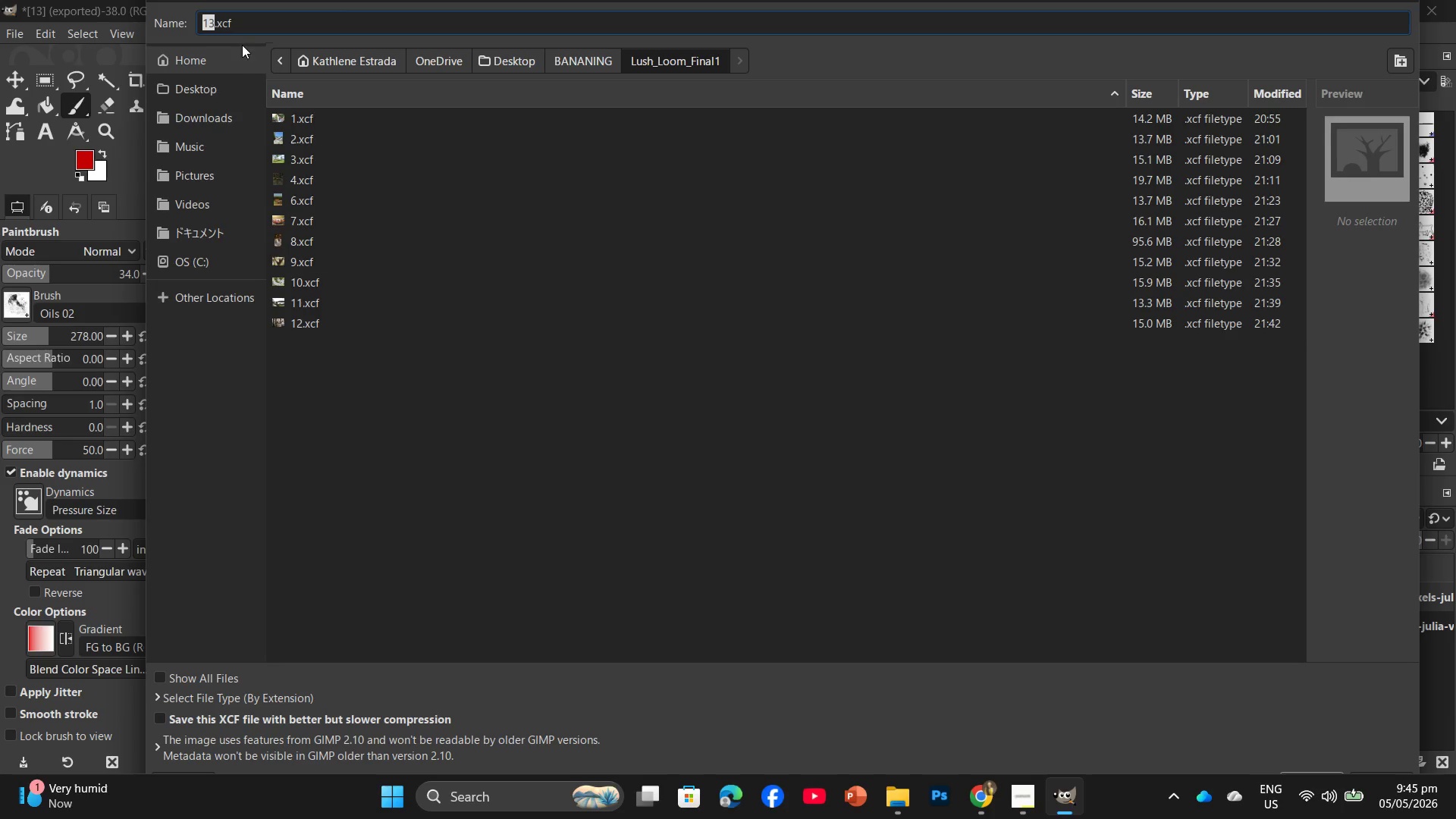 
key(Enter)
 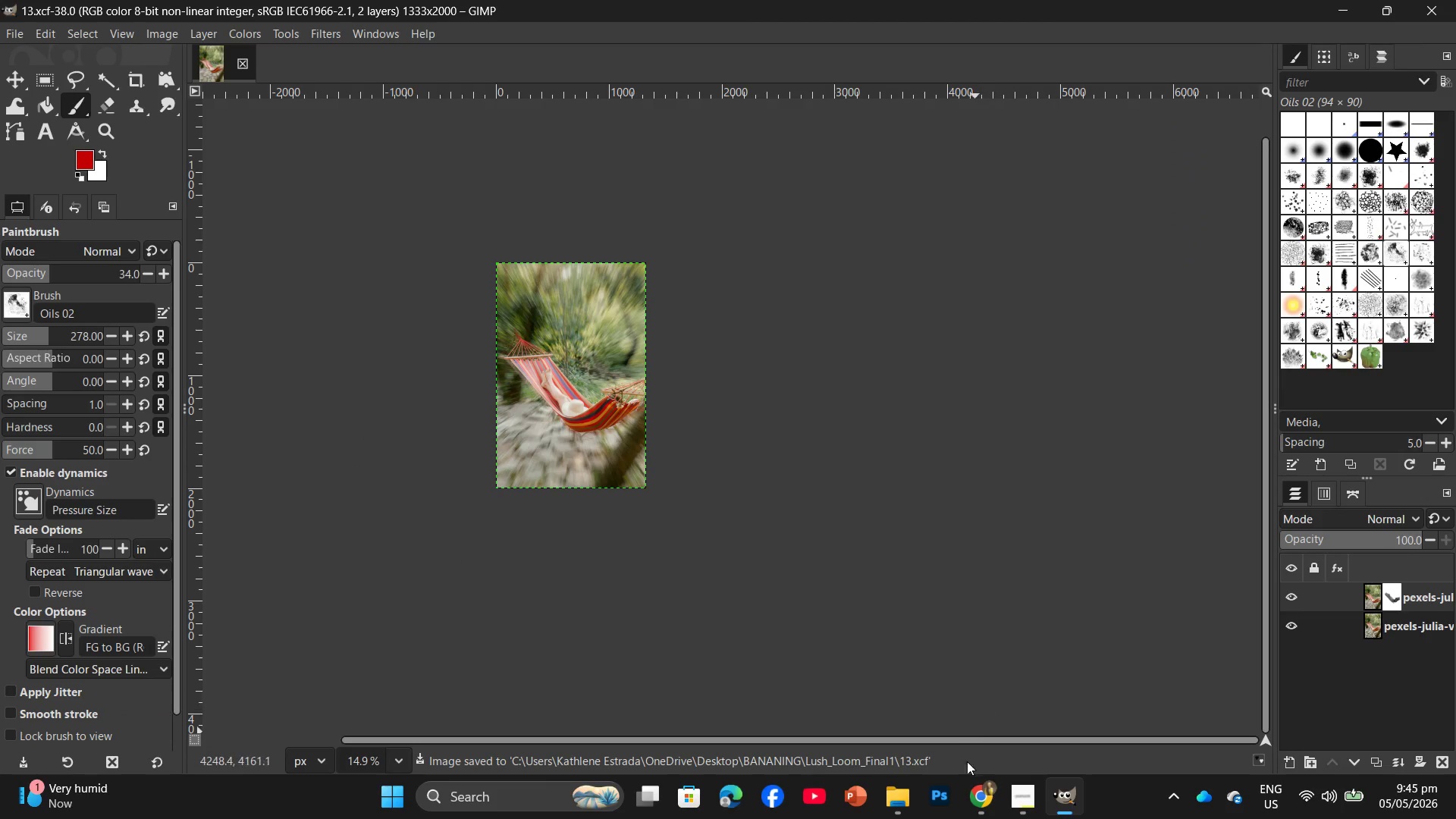 
left_click([983, 799])
 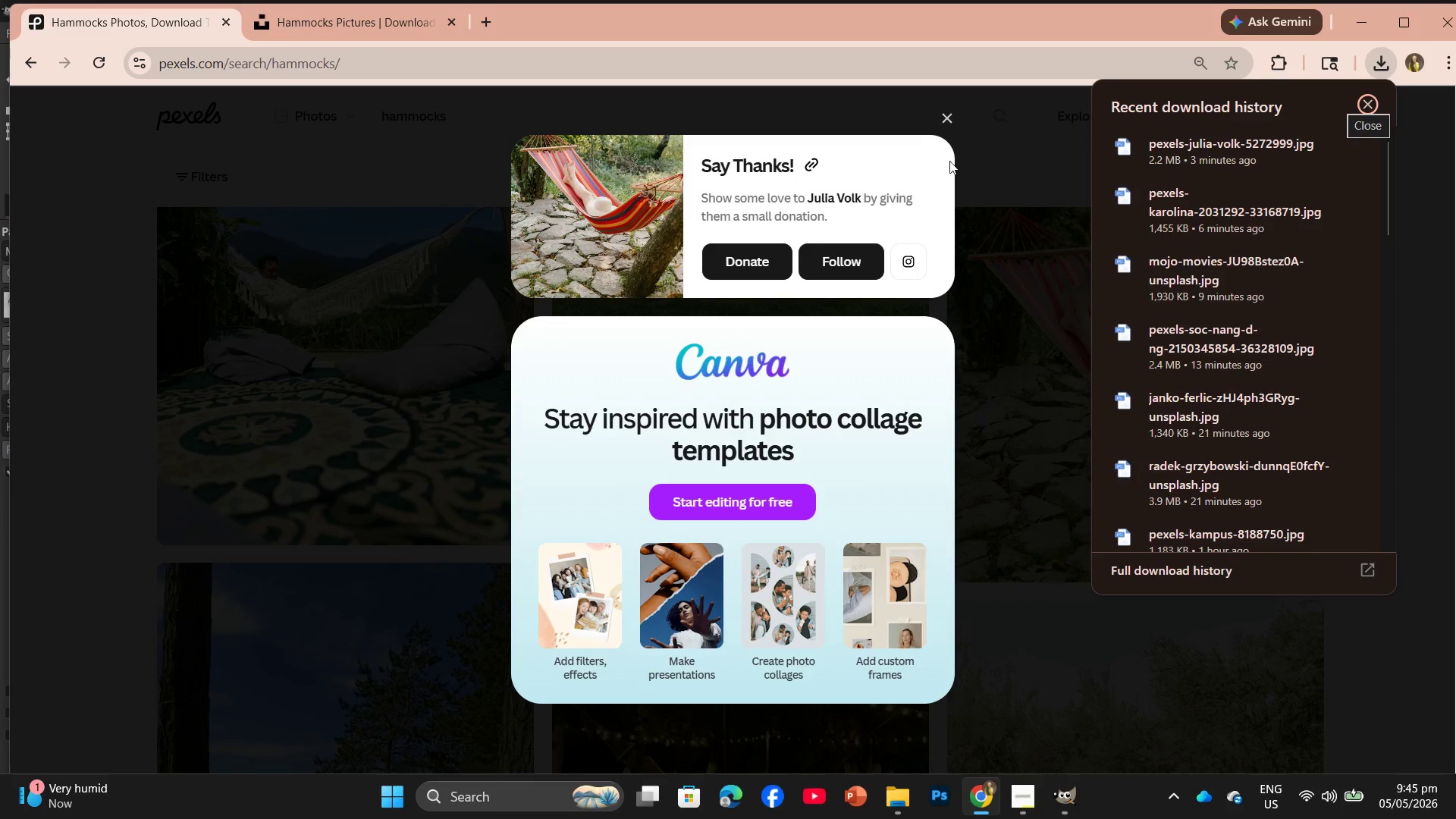 
left_click([955, 118])
 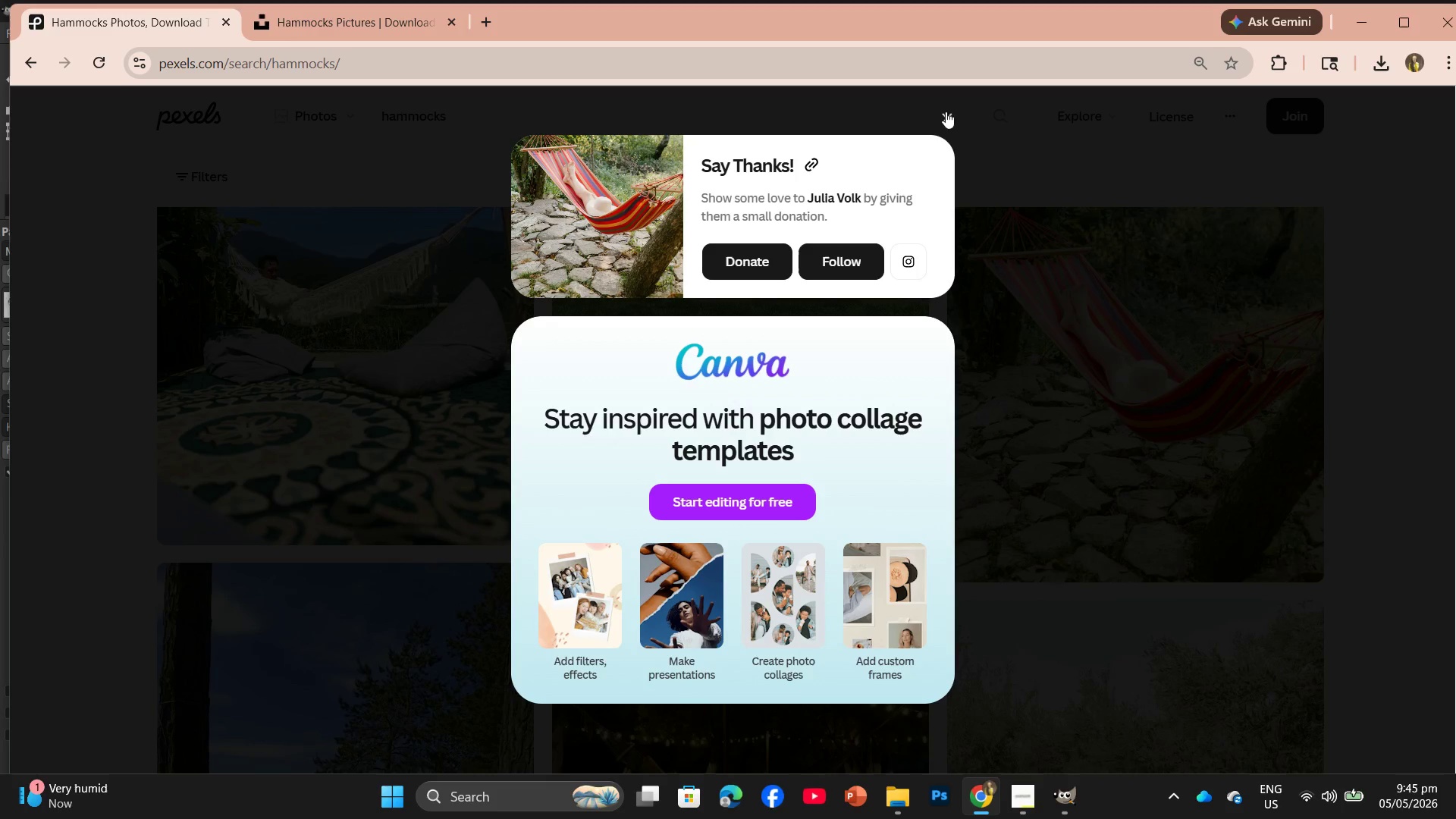 
left_click([945, 115])
 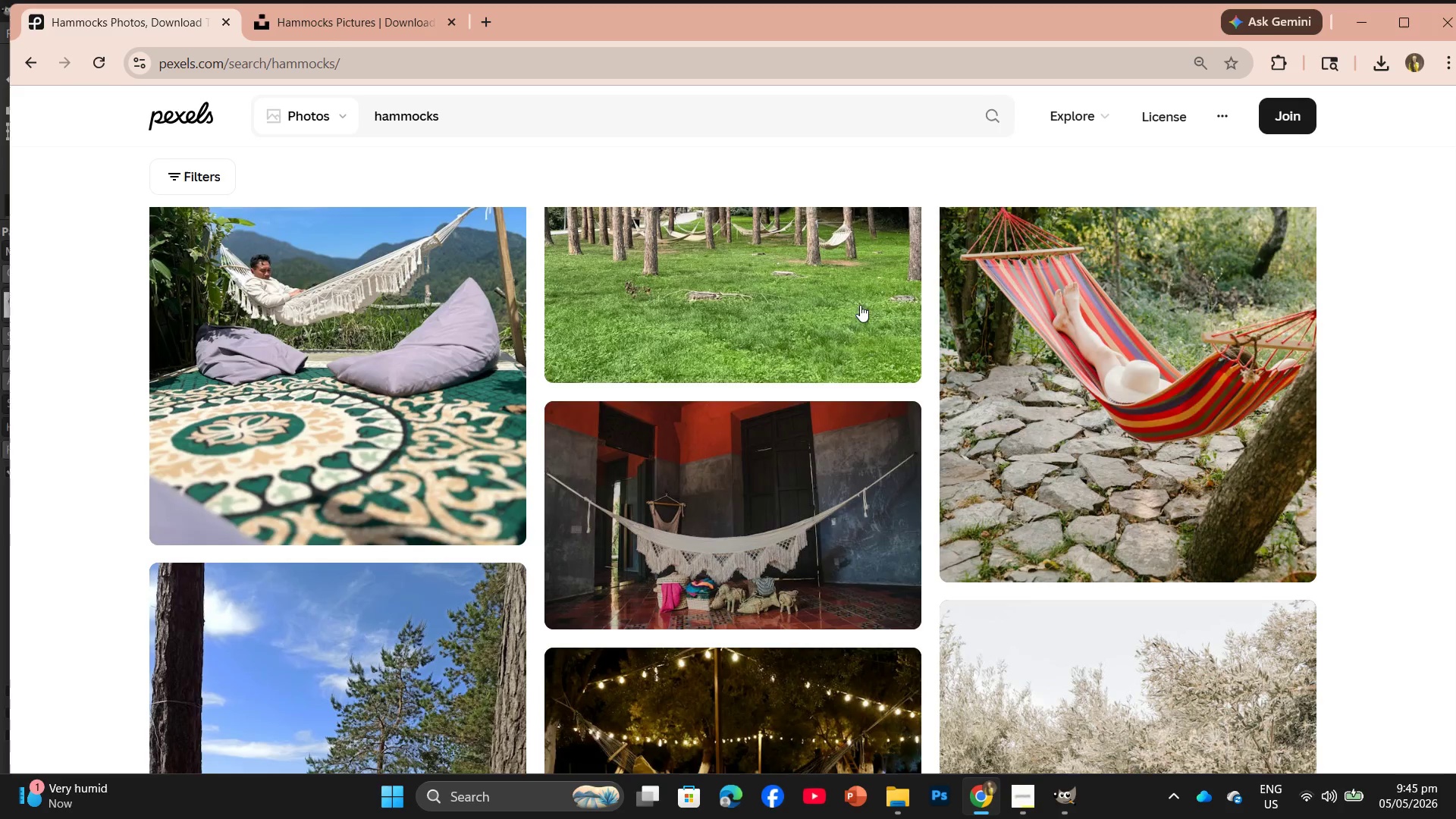 
scroll: coordinate [802, 464], scroll_direction: down, amount: 7.0
 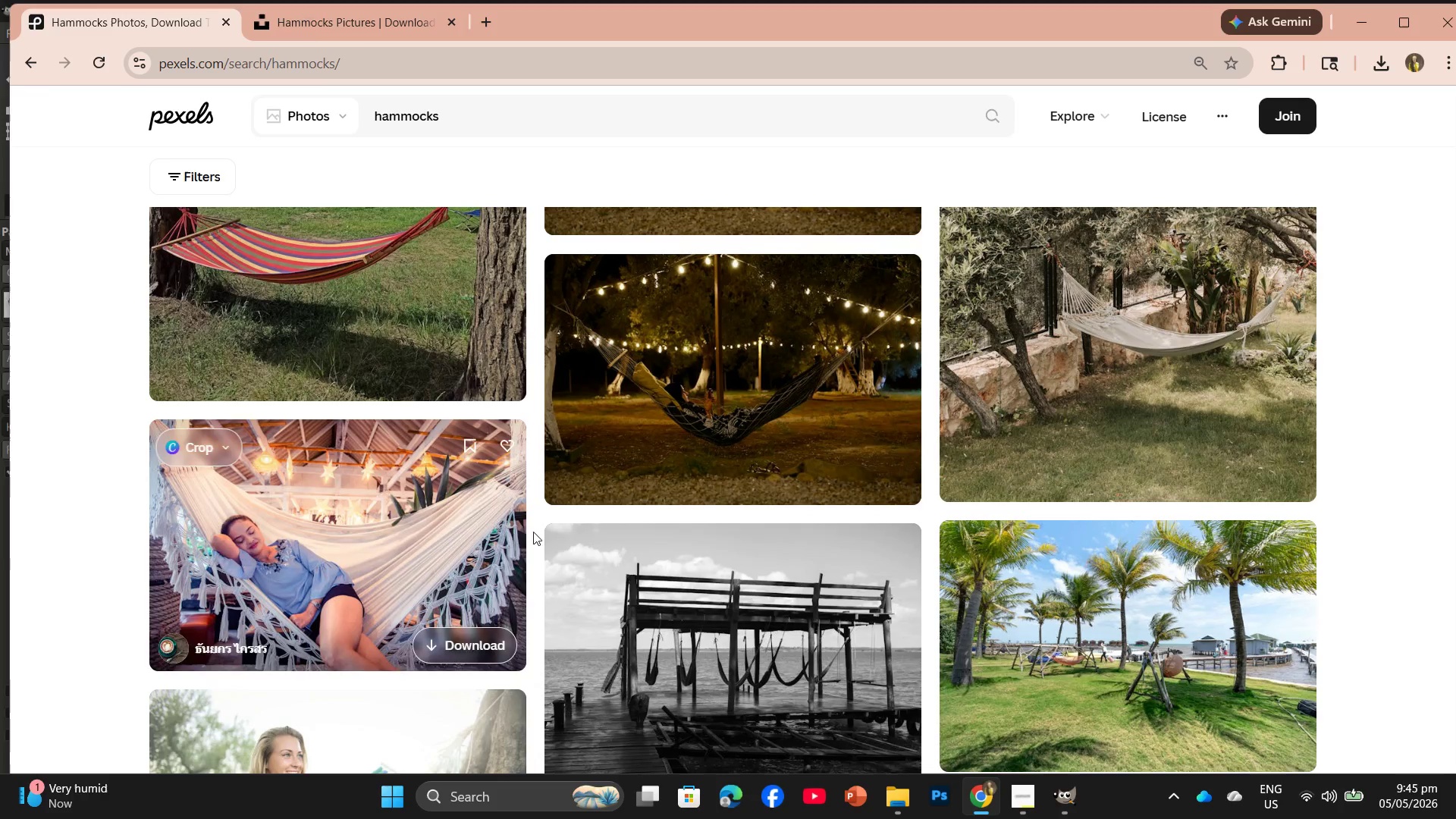 
left_click([468, 636])
 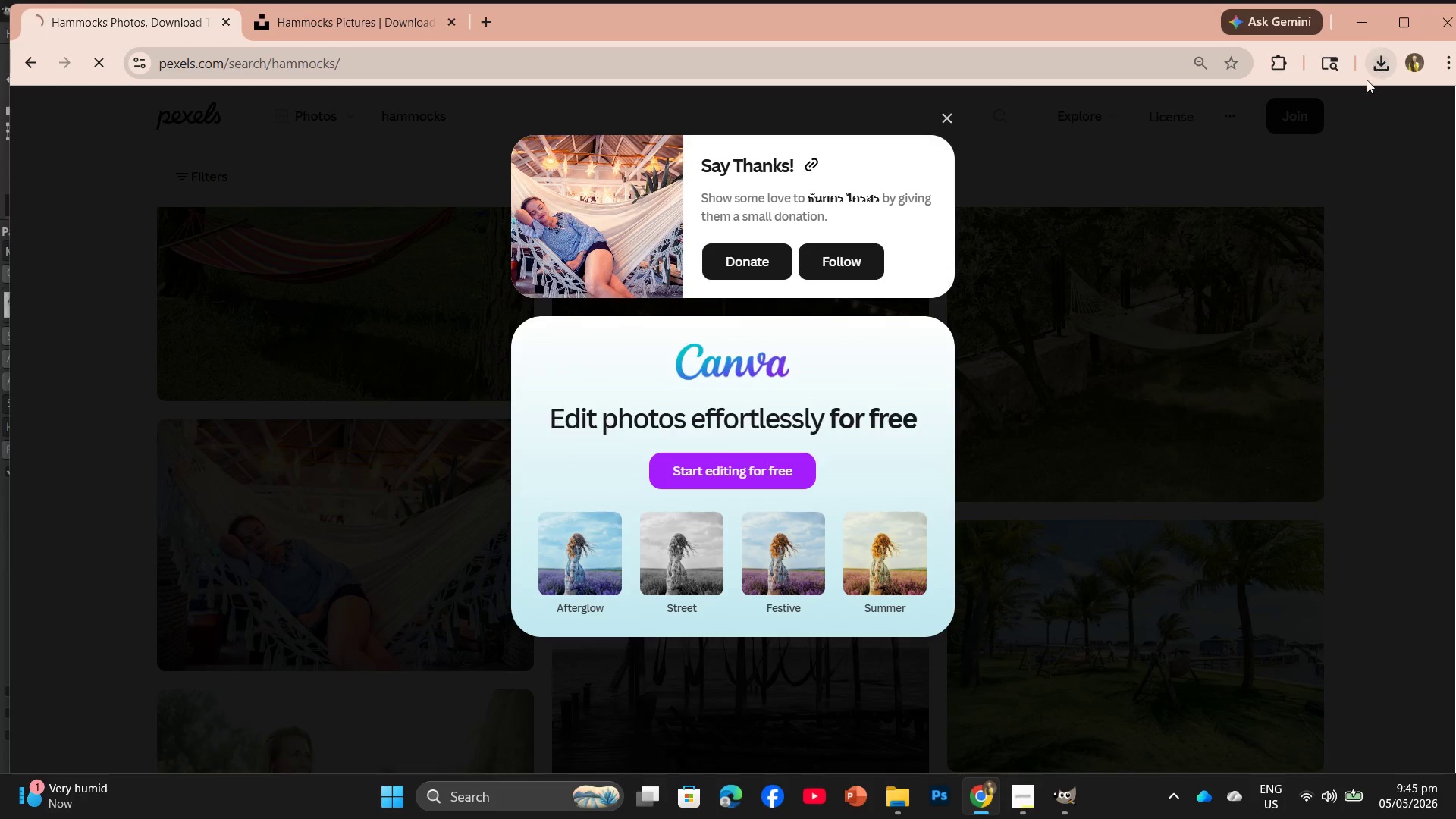 
left_click_drag(start_coordinate=[1217, 146], to_coordinate=[1068, 818])
 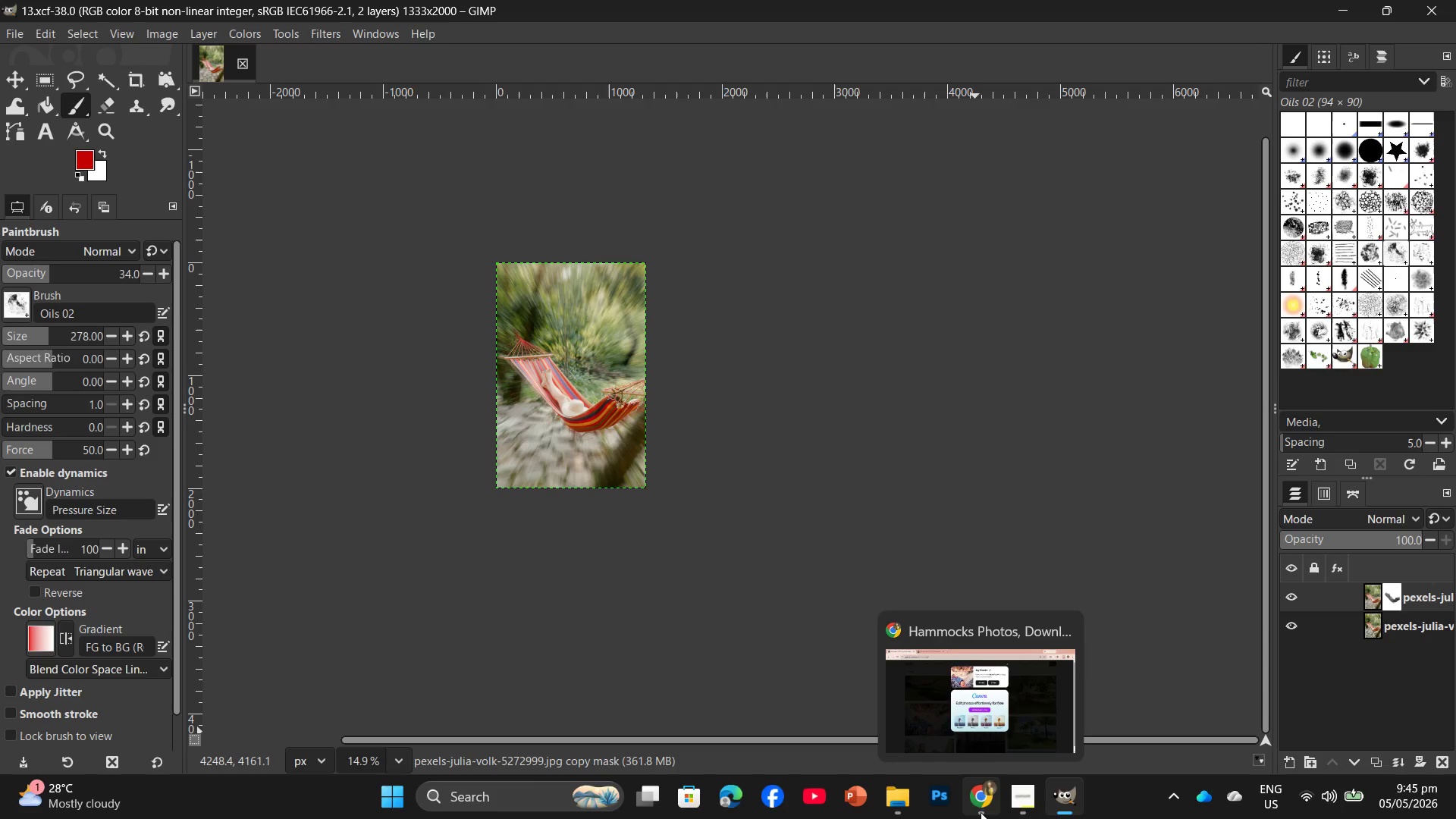 
left_click([962, 733])
 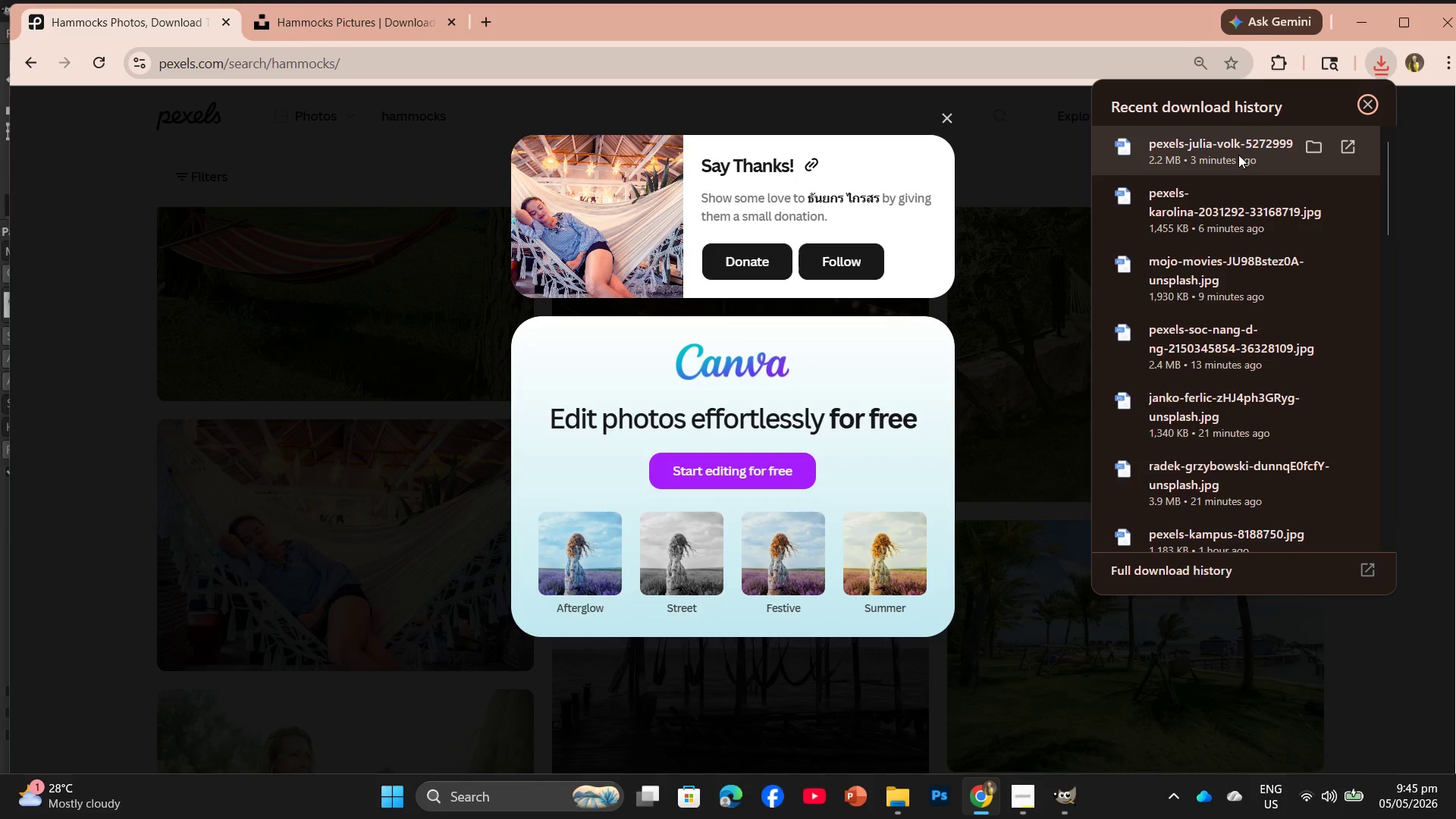 
left_click_drag(start_coordinate=[1222, 153], to_coordinate=[1055, 791])
 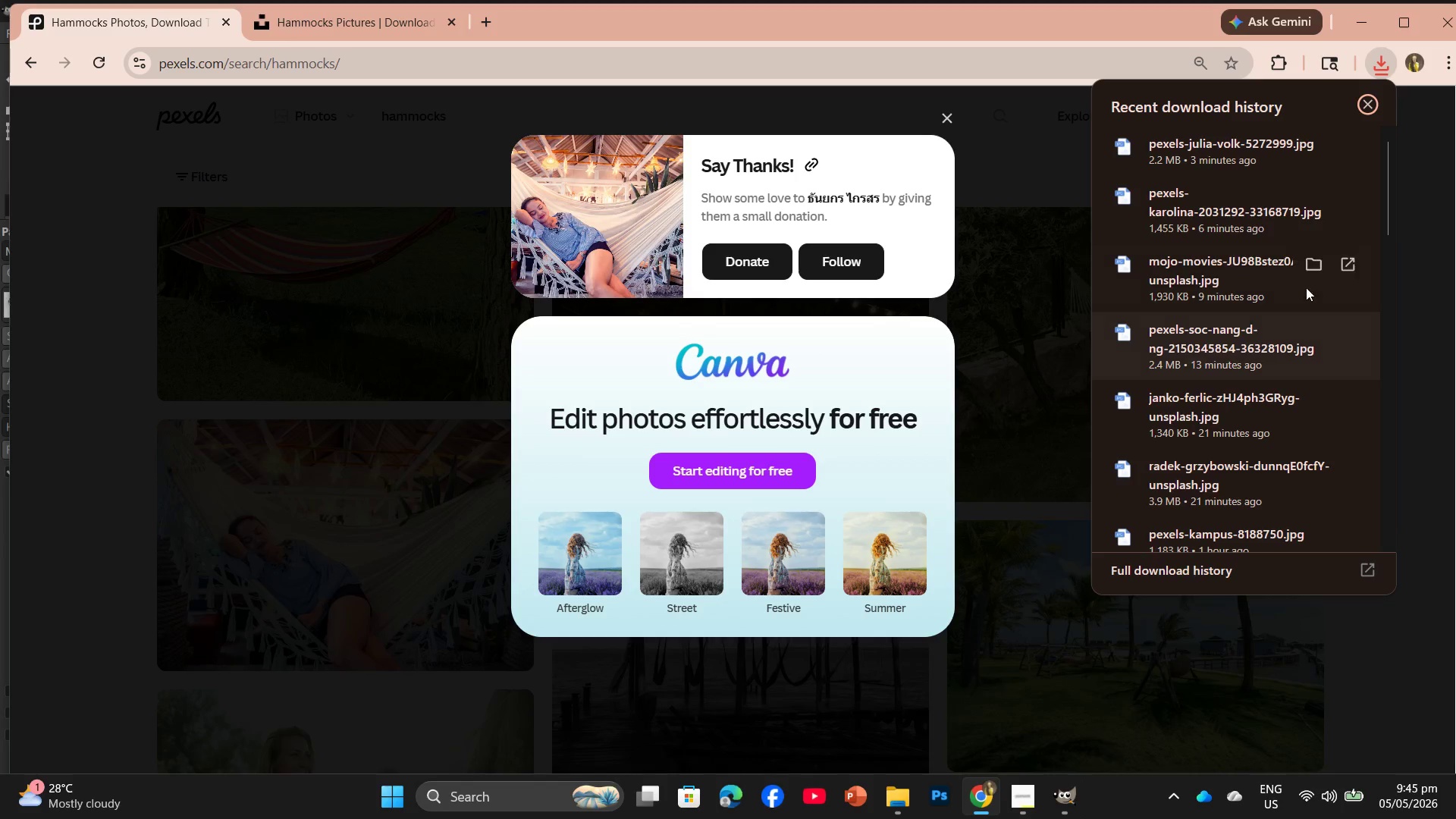 
left_click([1218, 154])
 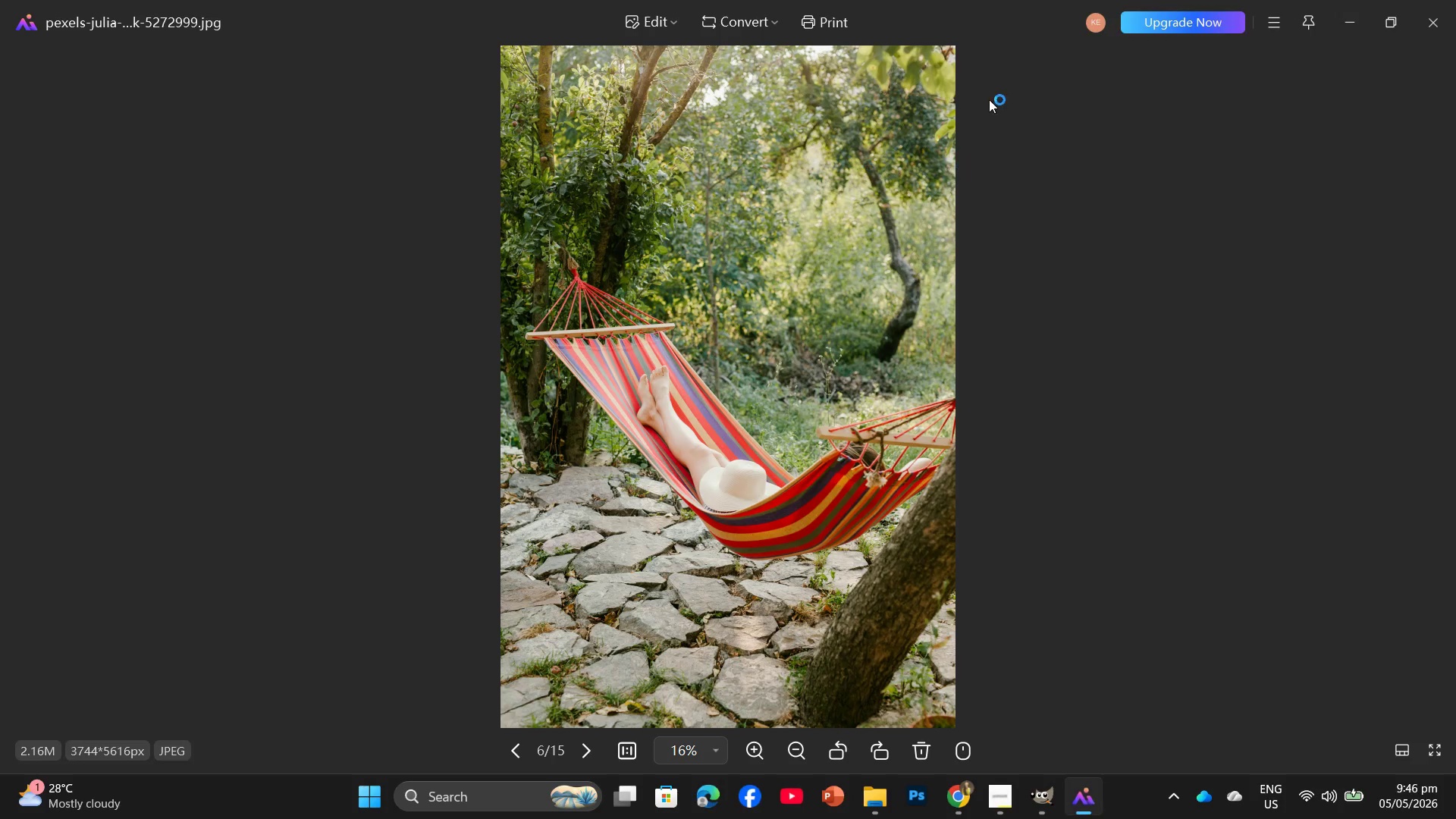 
left_click([1439, 6])
 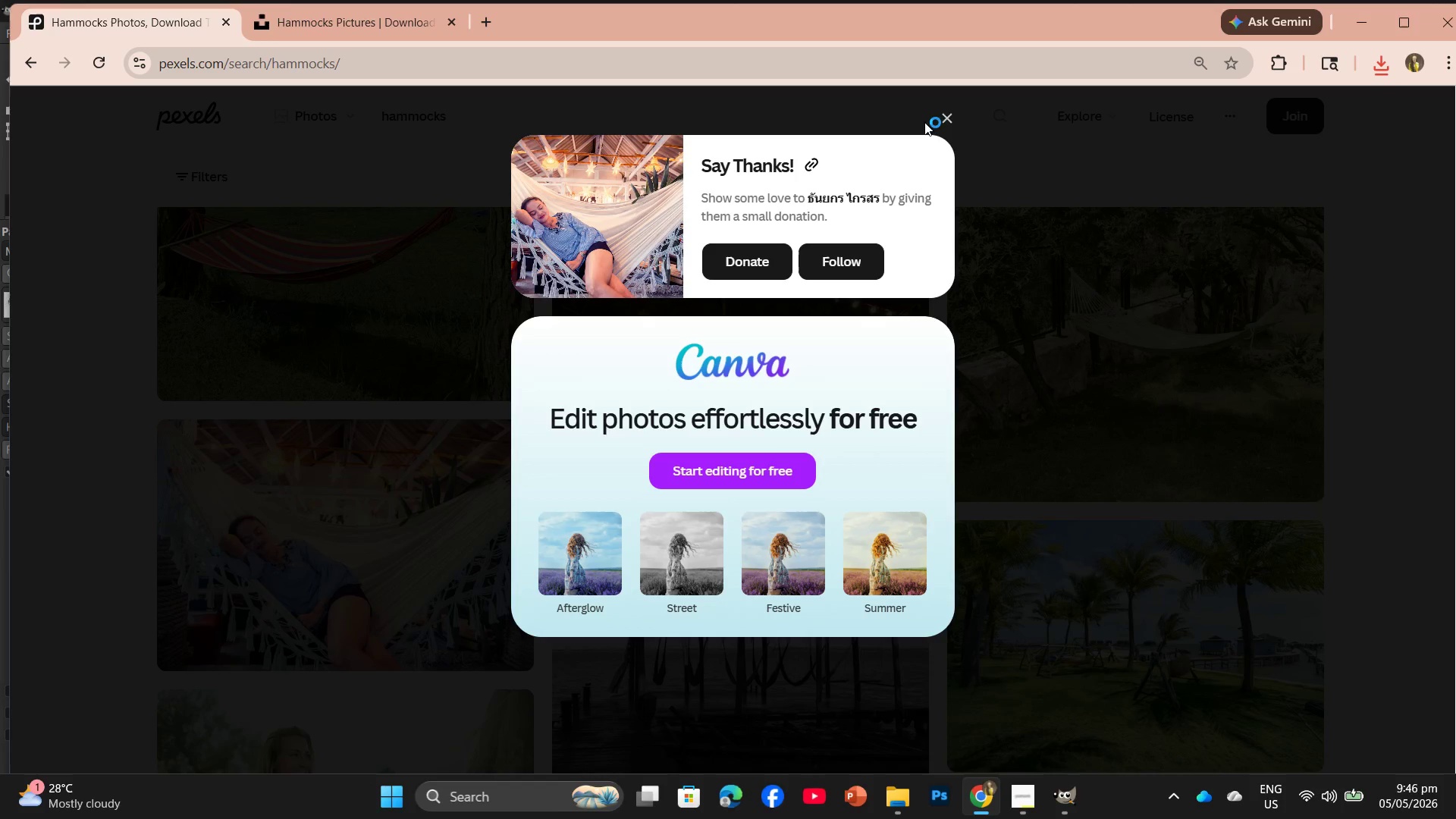 
left_click([958, 112])
 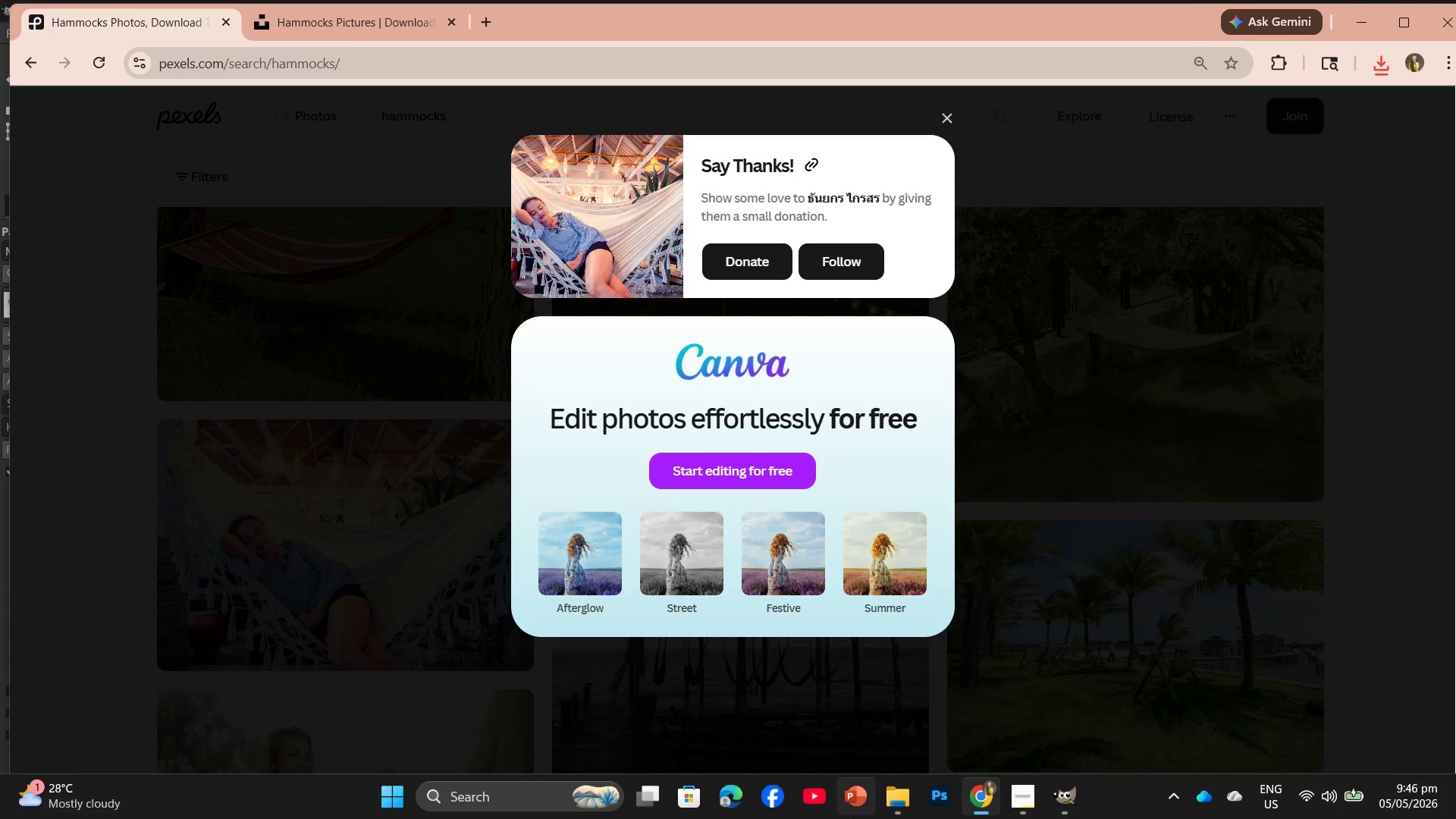 
left_click([893, 799])
 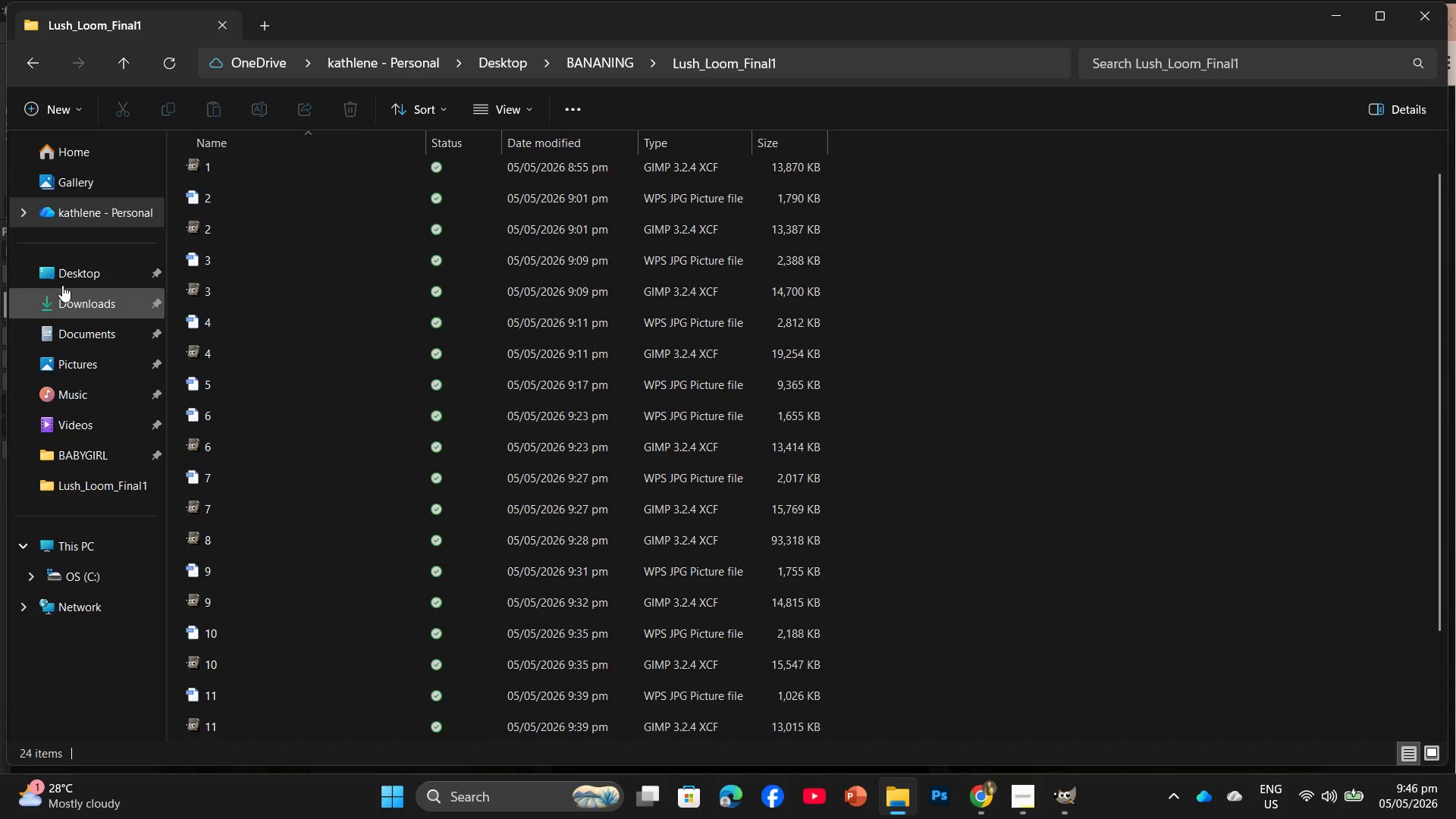 
double_click([80, 316])
 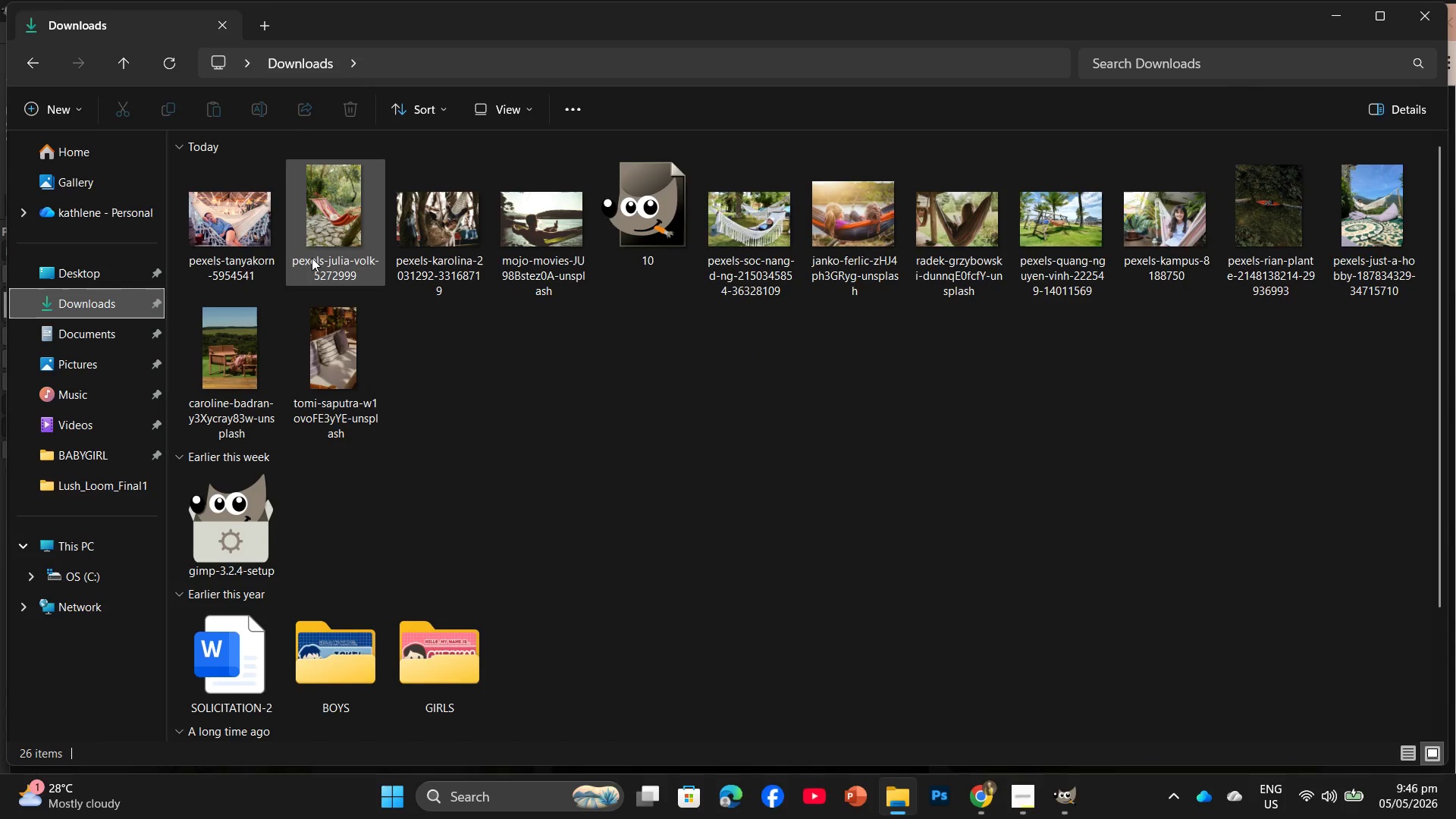 
left_click_drag(start_coordinate=[188, 212], to_coordinate=[302, 52])
 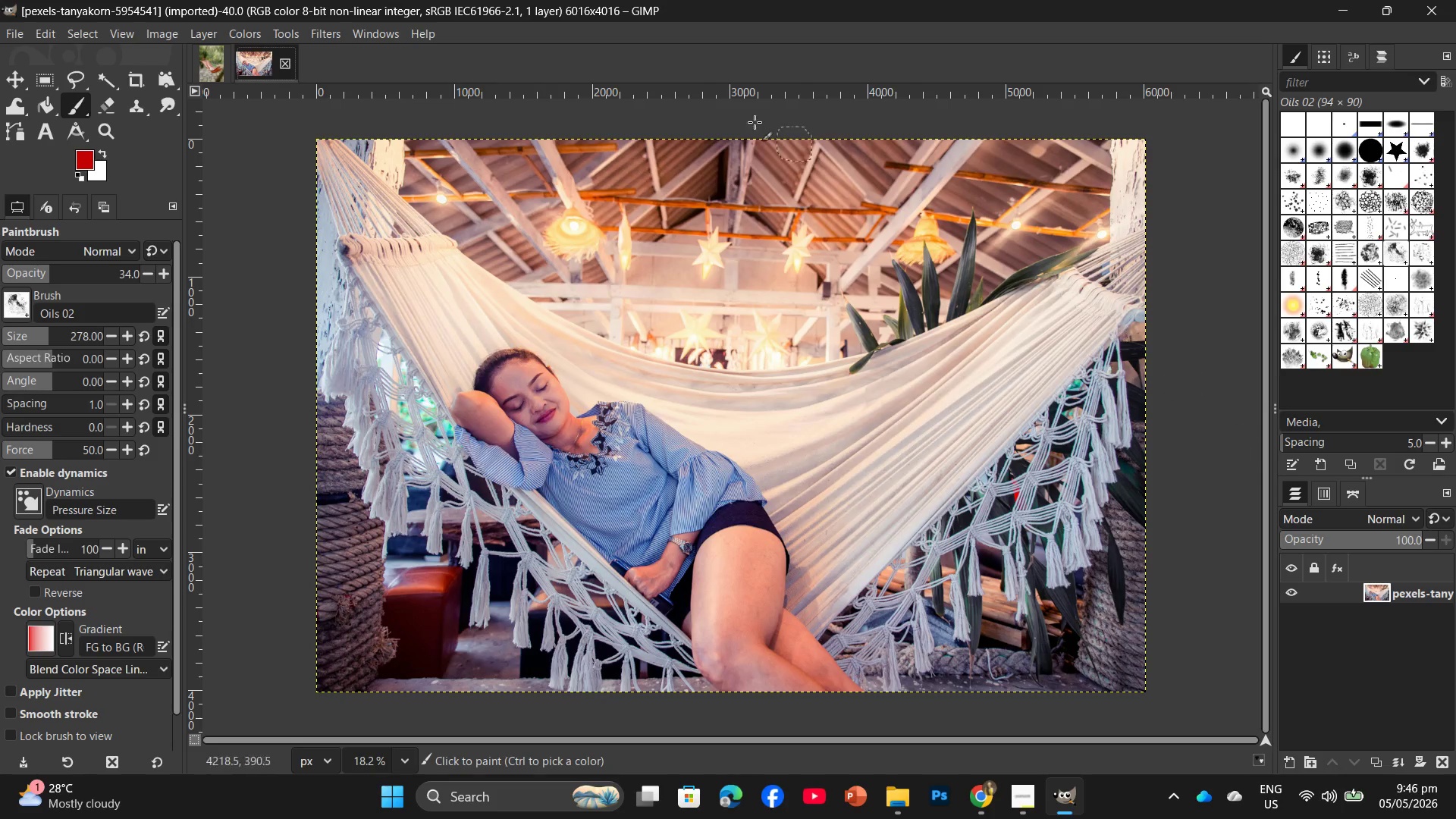 
right_click([1422, 604])
 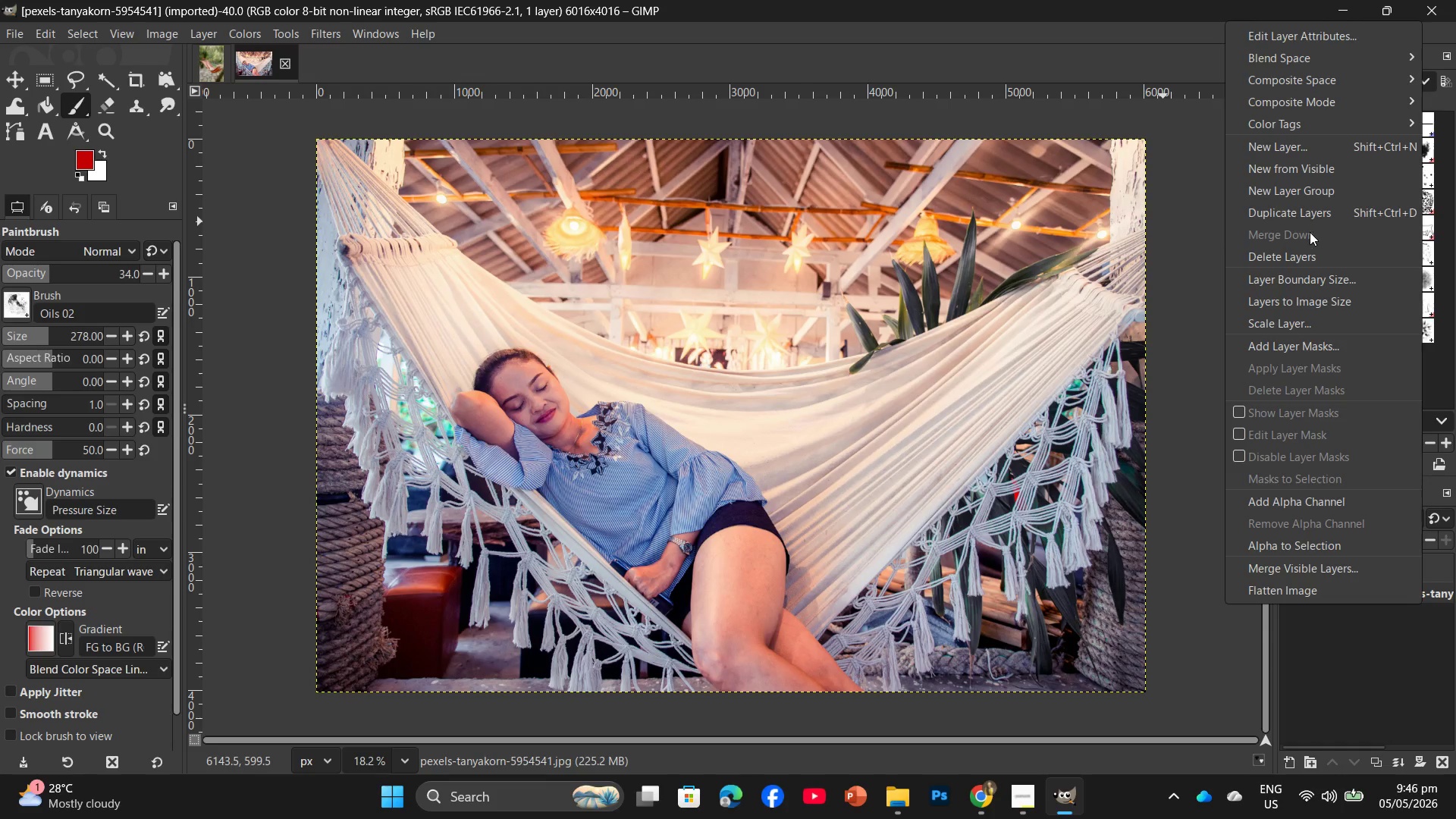 
left_click([1304, 218])
 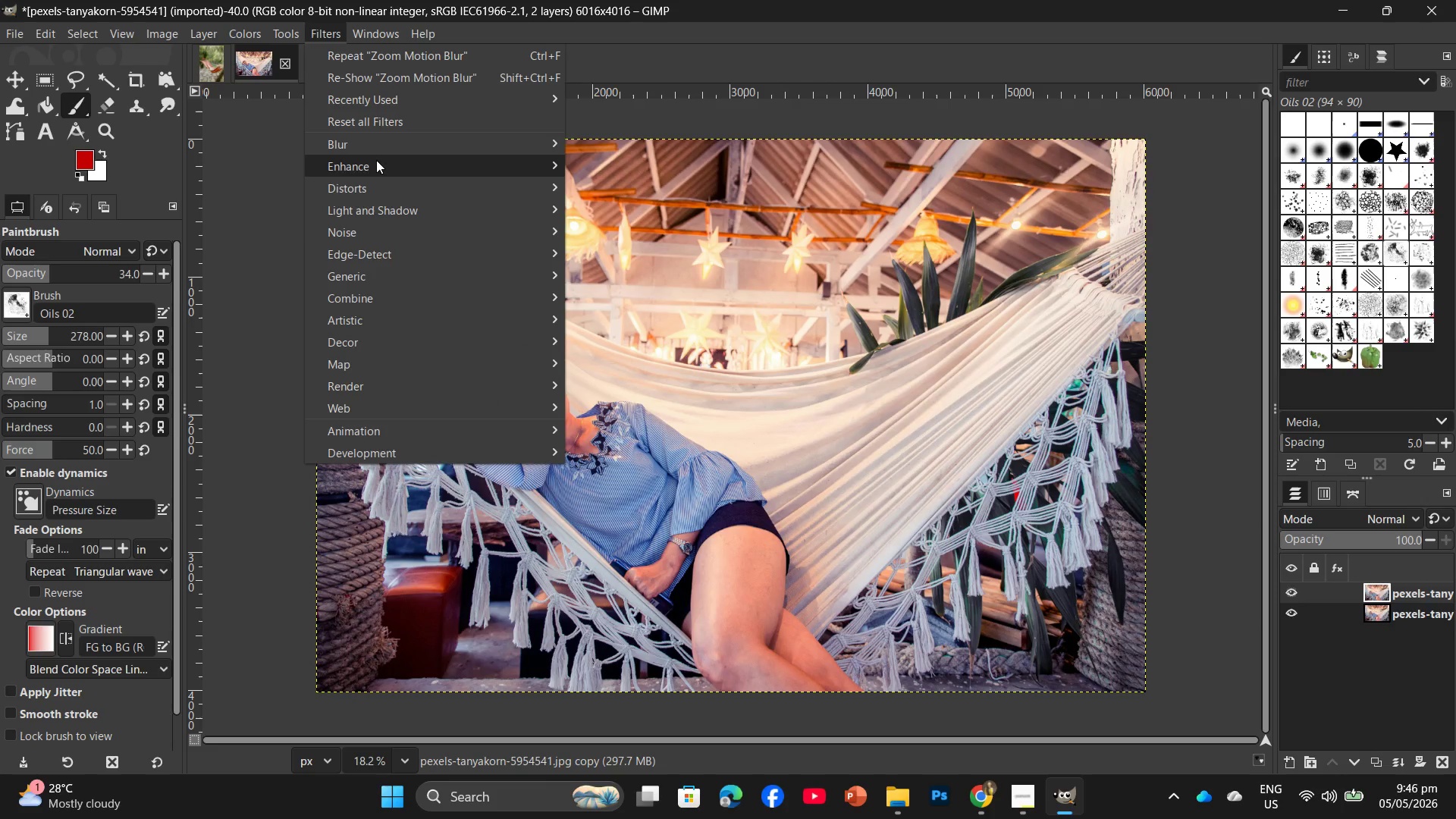 
left_click([632, 339])
 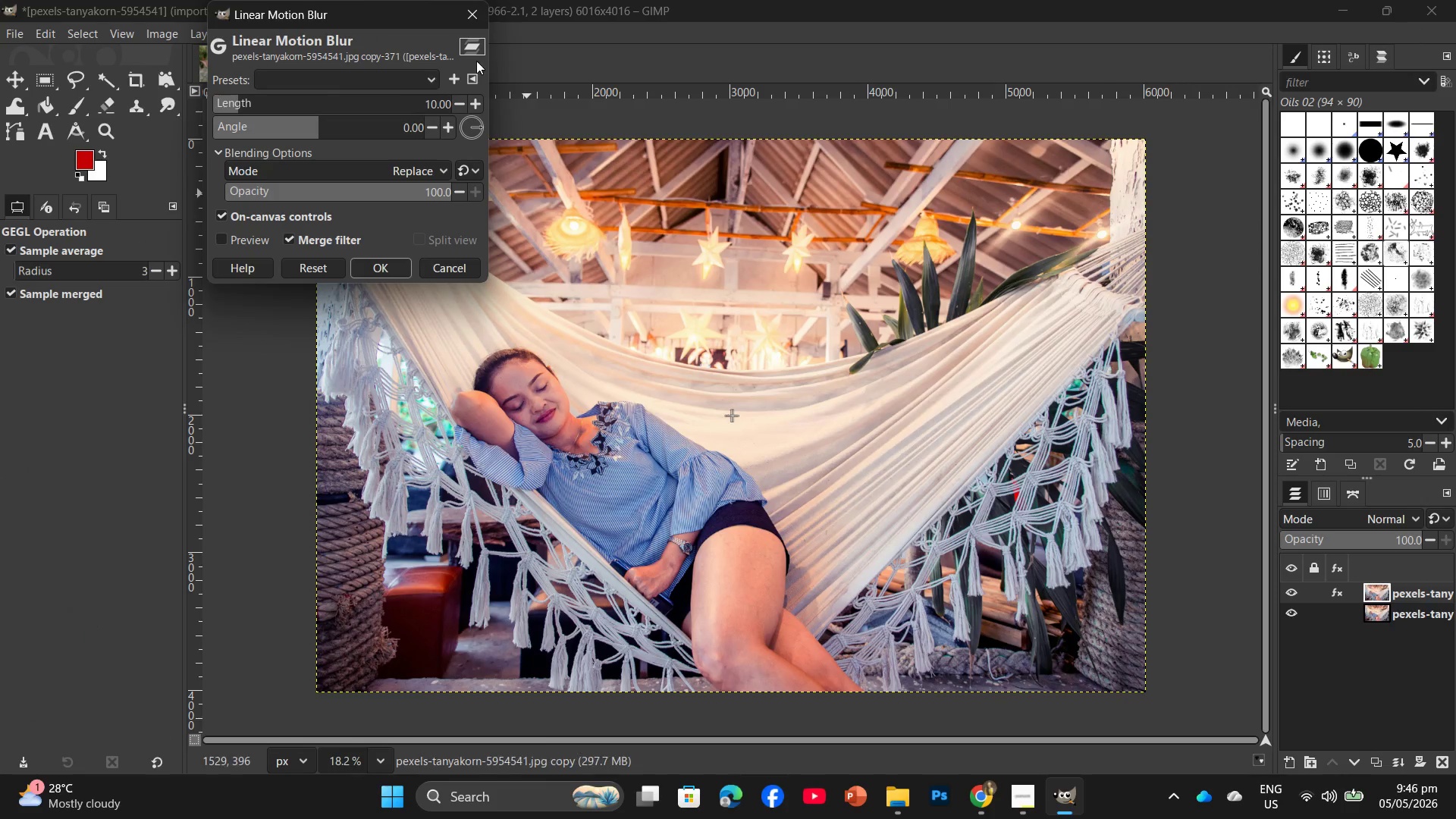 
left_click([475, 17])
 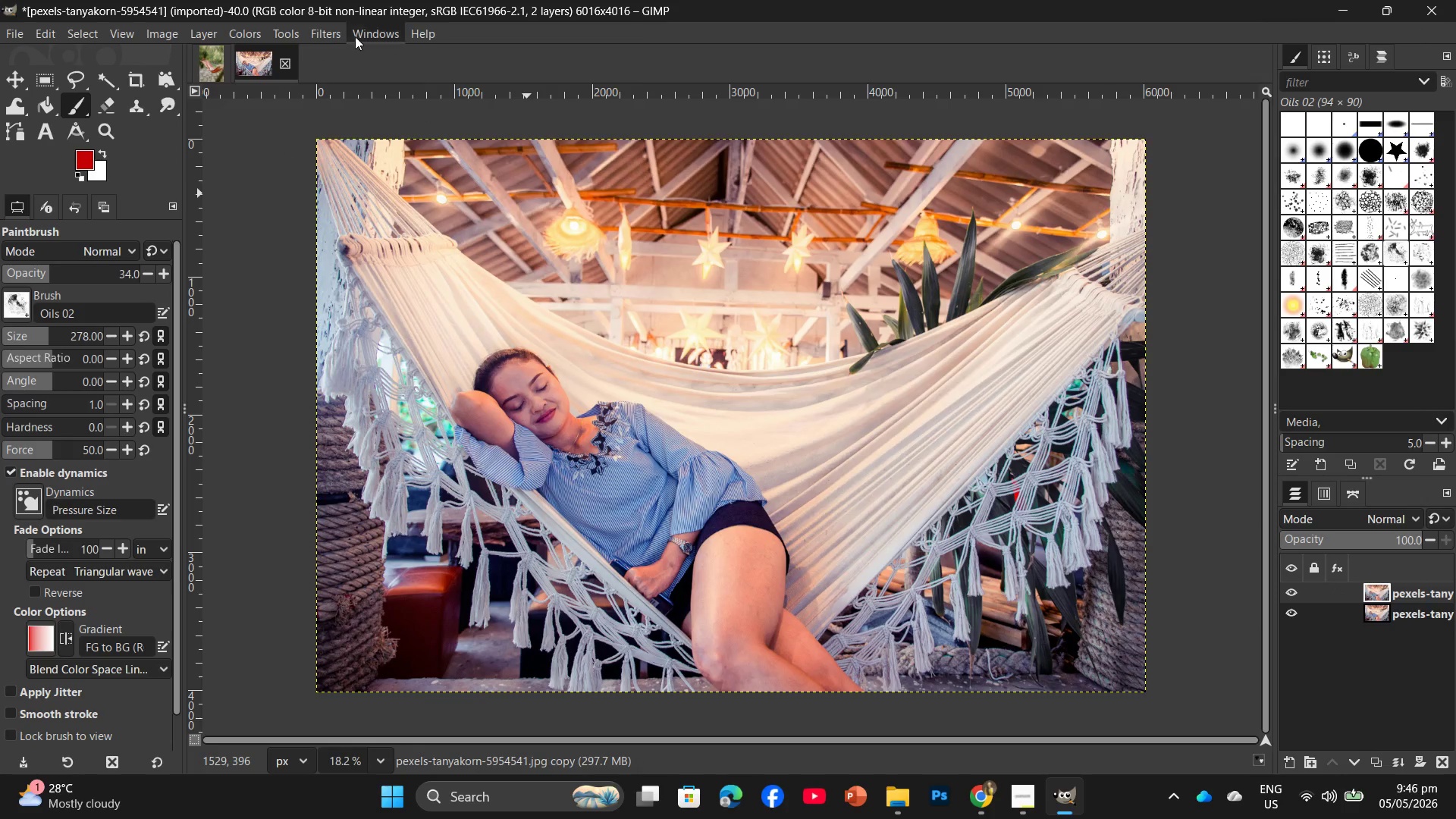 
double_click([332, 35])
 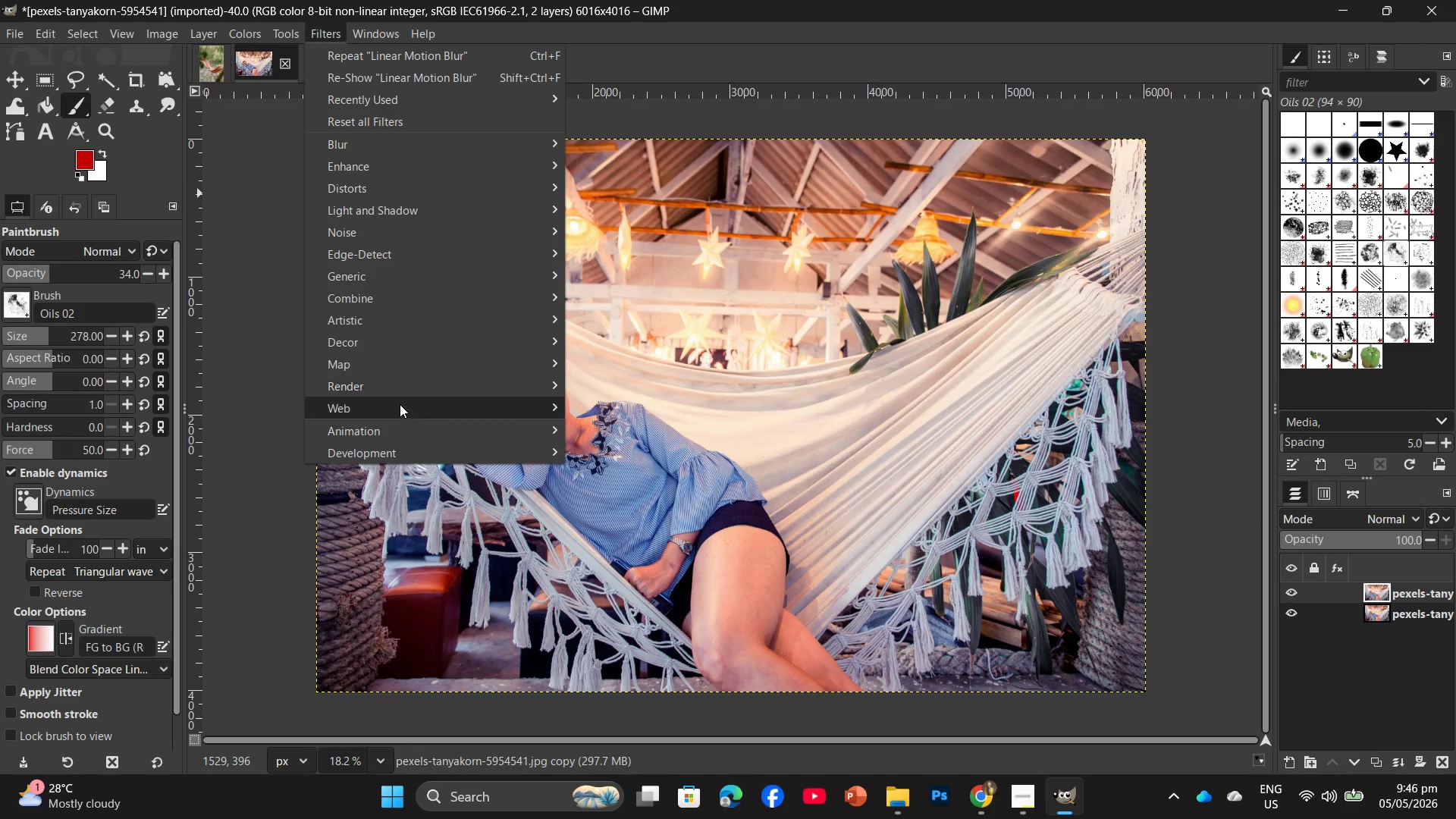 
left_click([400, 143])
 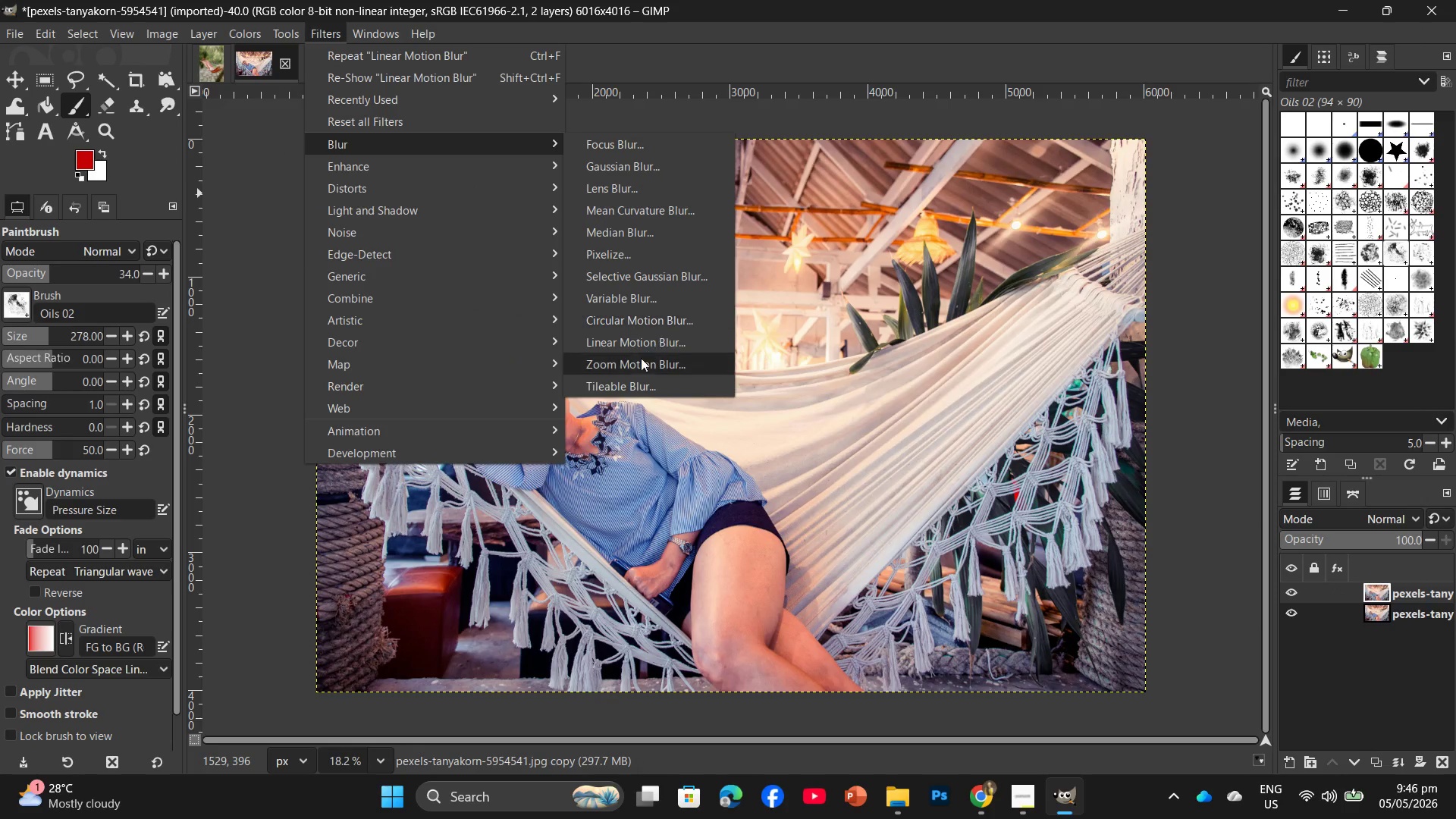 
left_click([638, 366])
 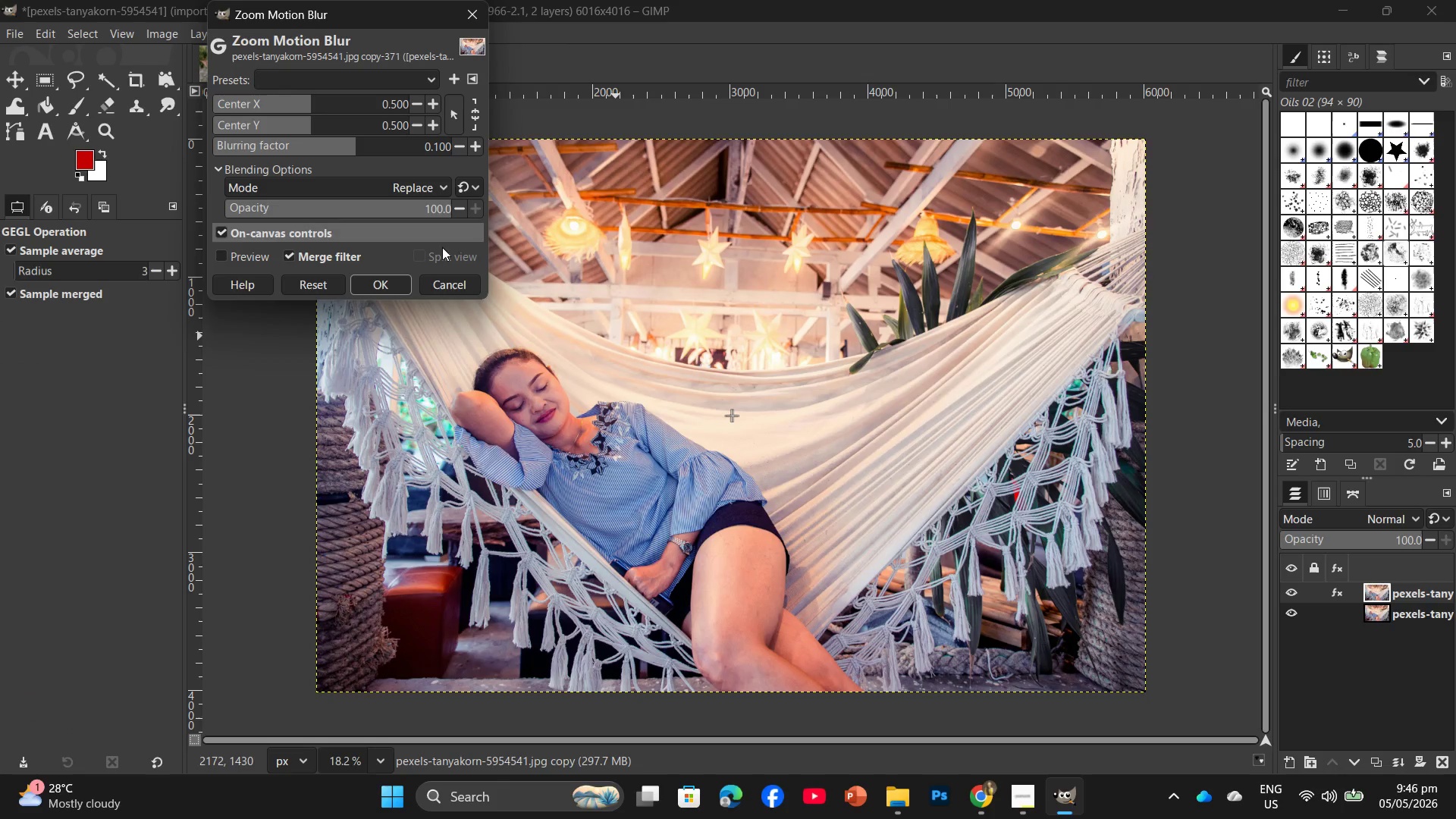 
left_click([391, 278])
 